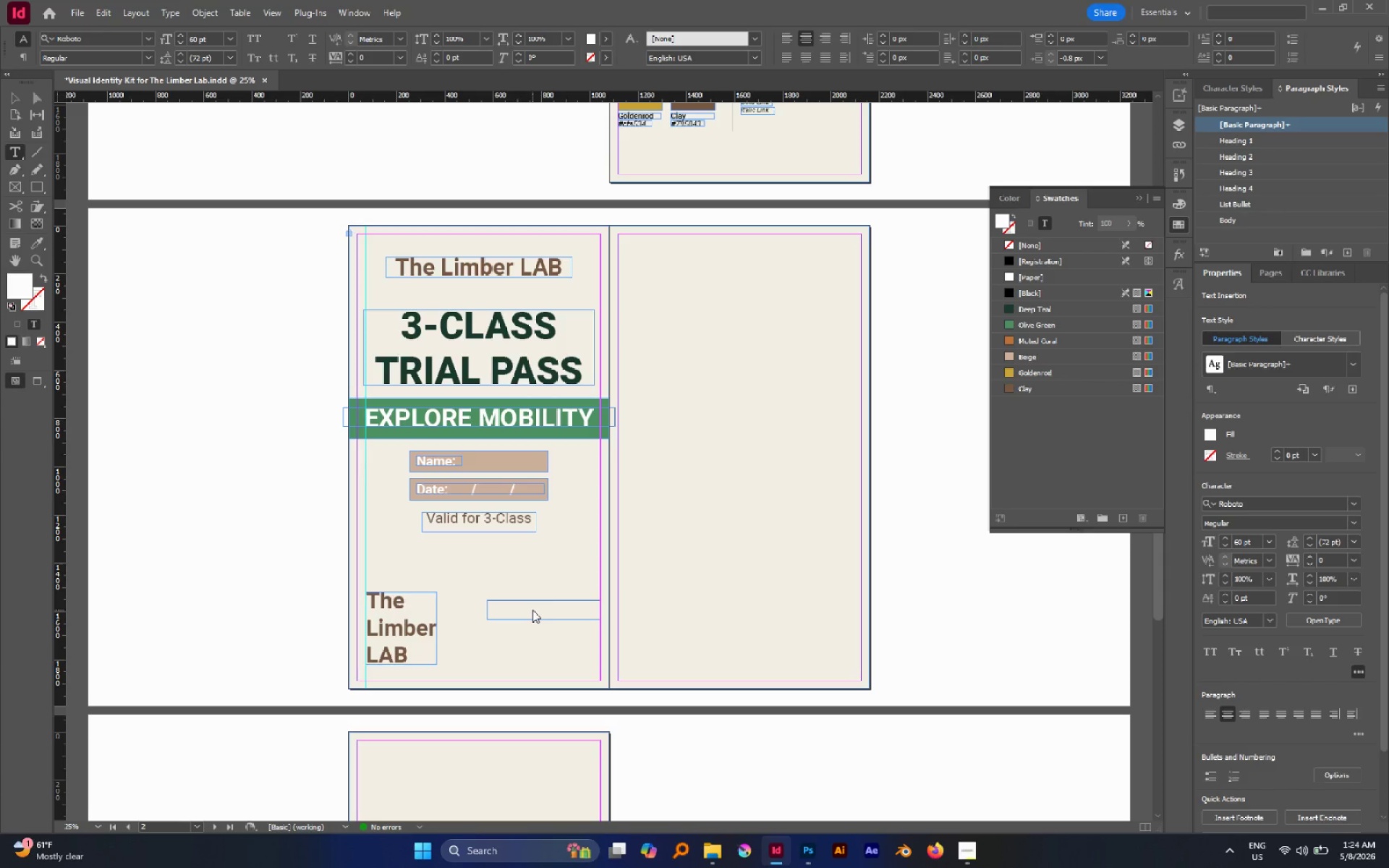 
wait(14.14)
 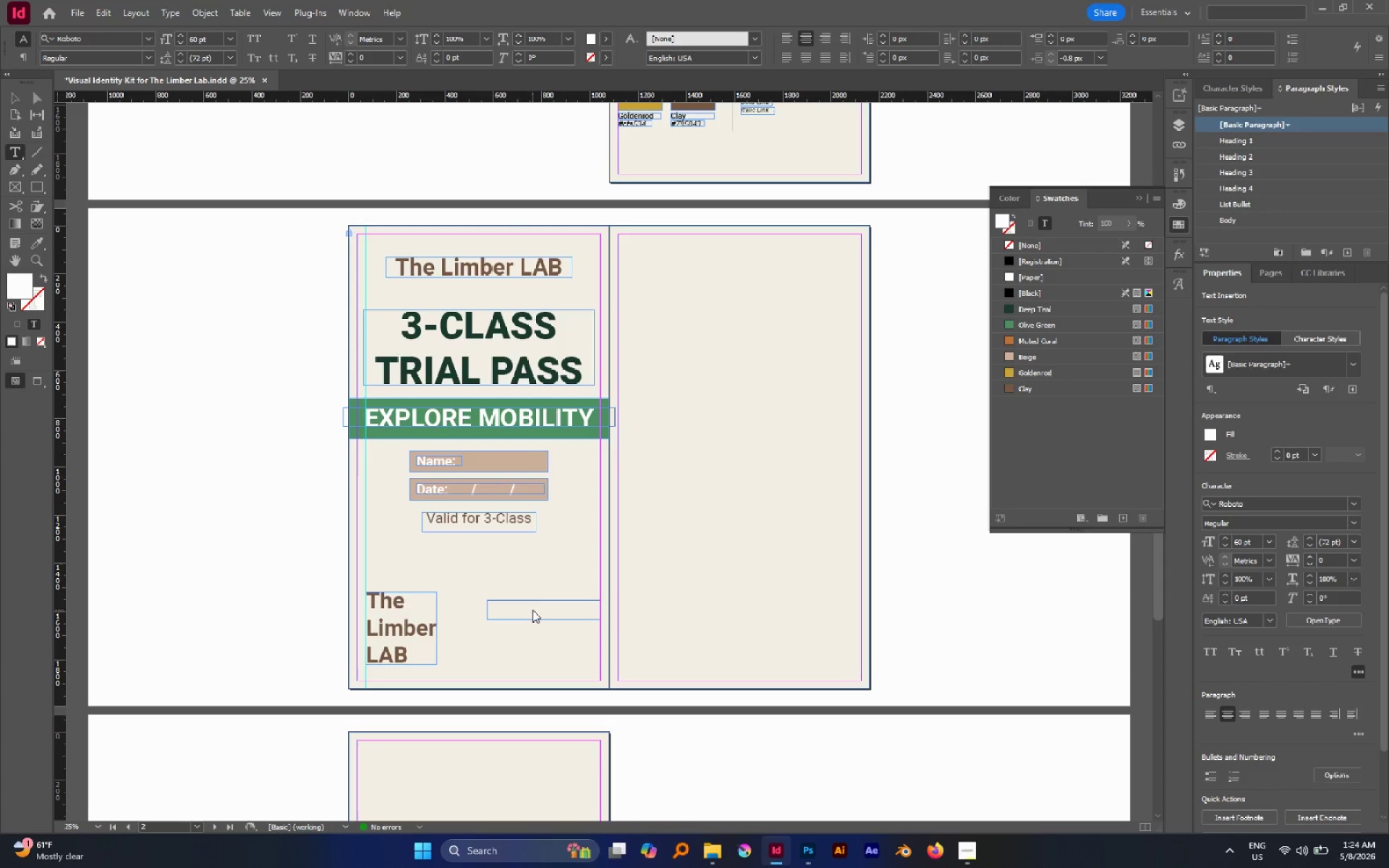 
type(Studio Studio)
key(Escape)
 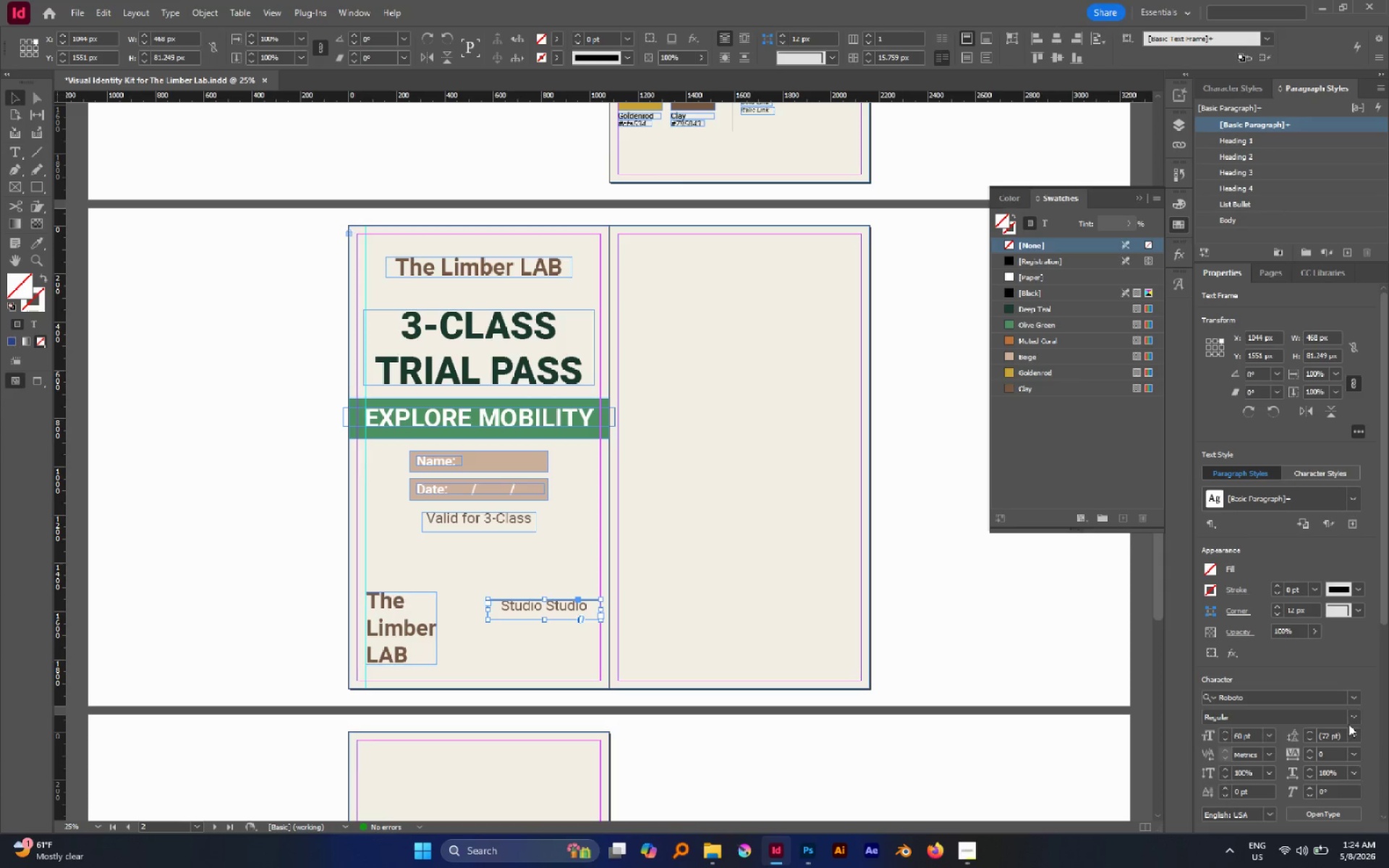 
scroll: coordinate [1372, 717], scroll_direction: down, amount: 4.0
 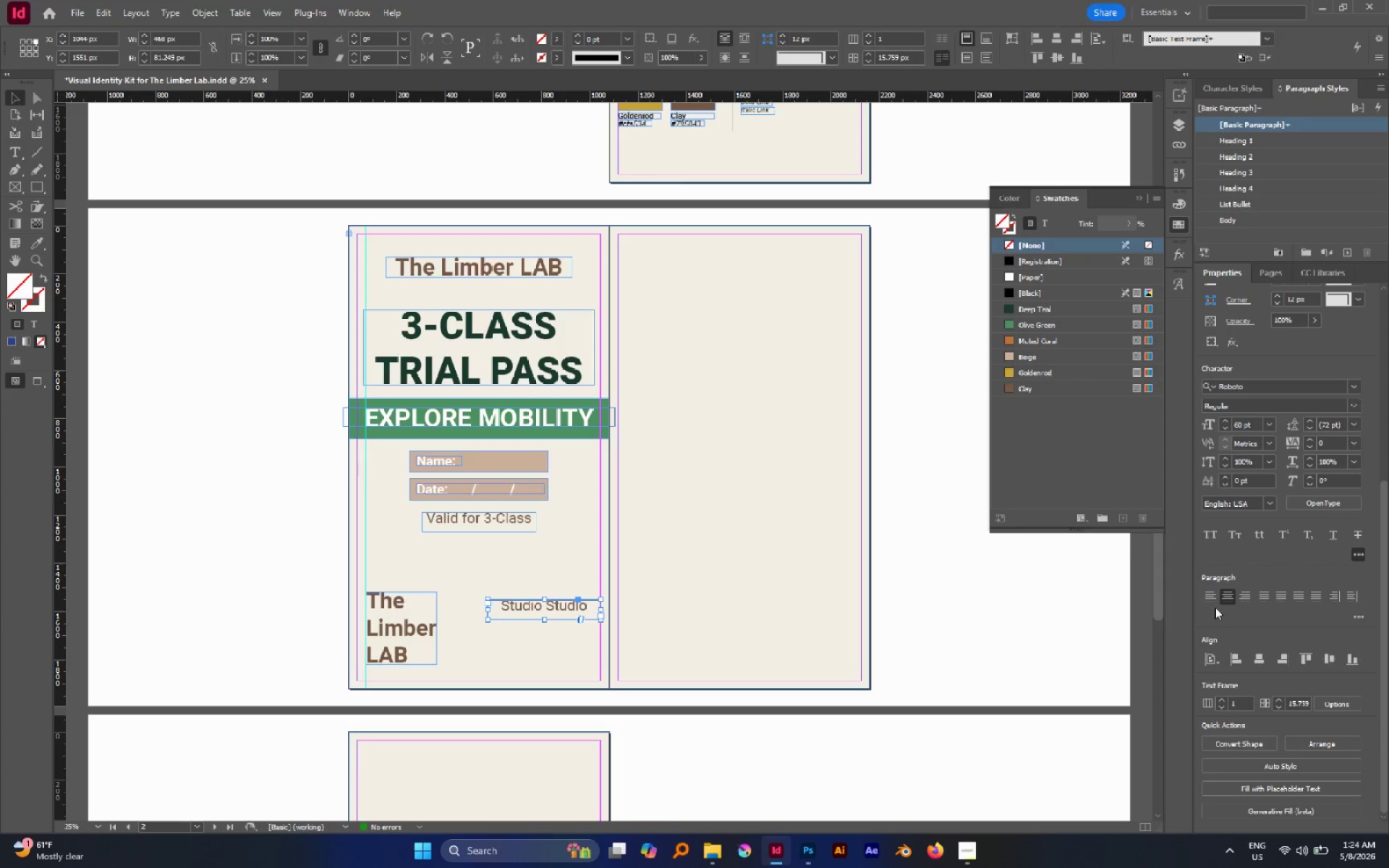 
left_click([1212, 602])
 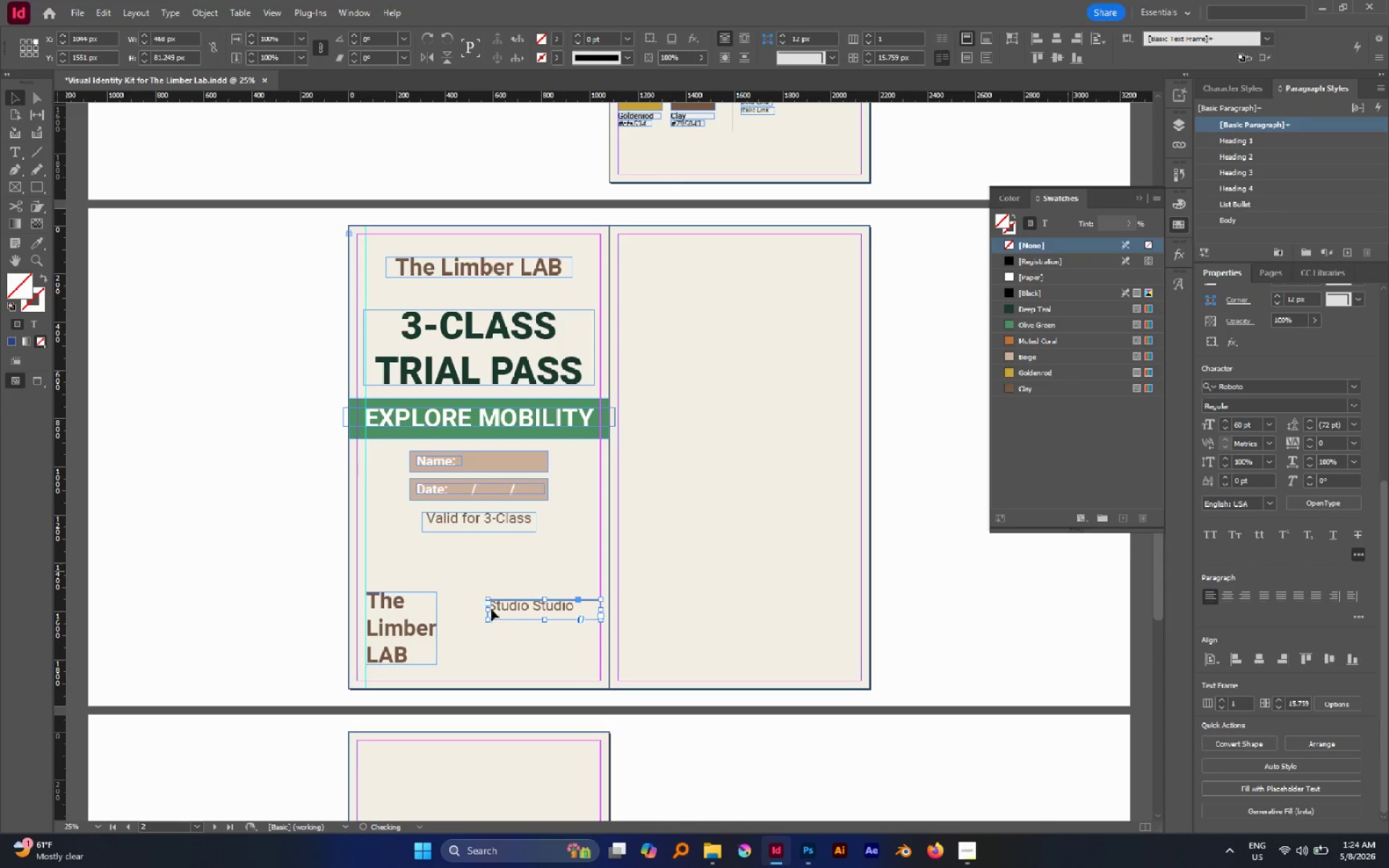 
hold_key(key=AltLeft, duration=0.52)
scroll: coordinate [514, 616], scroll_direction: up, amount: 2.0
 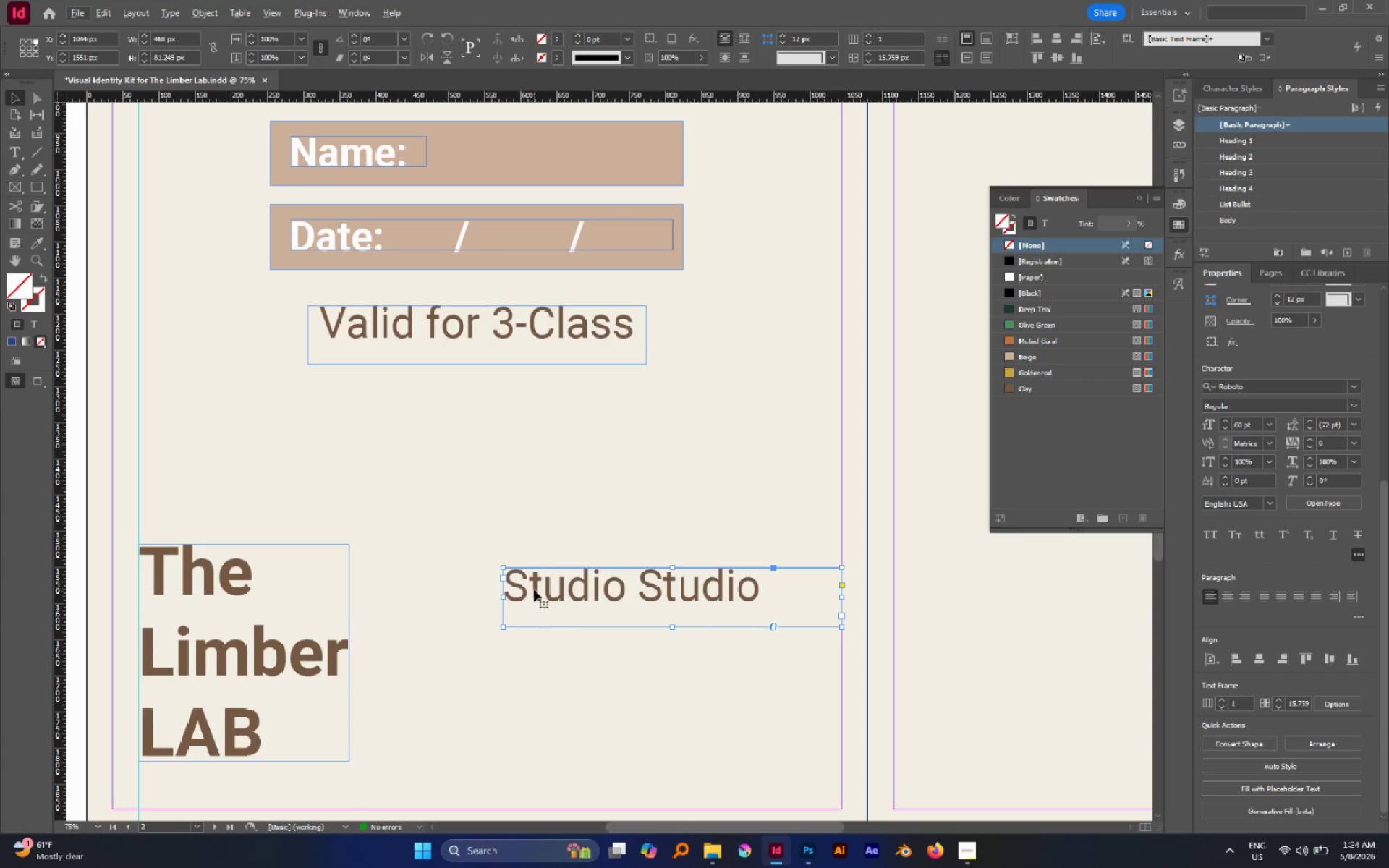 
hold_key(key=AltLeft, duration=1.19)
left_click_drag(start_coordinate=[535, 589], to_coordinate=[530, 657])
 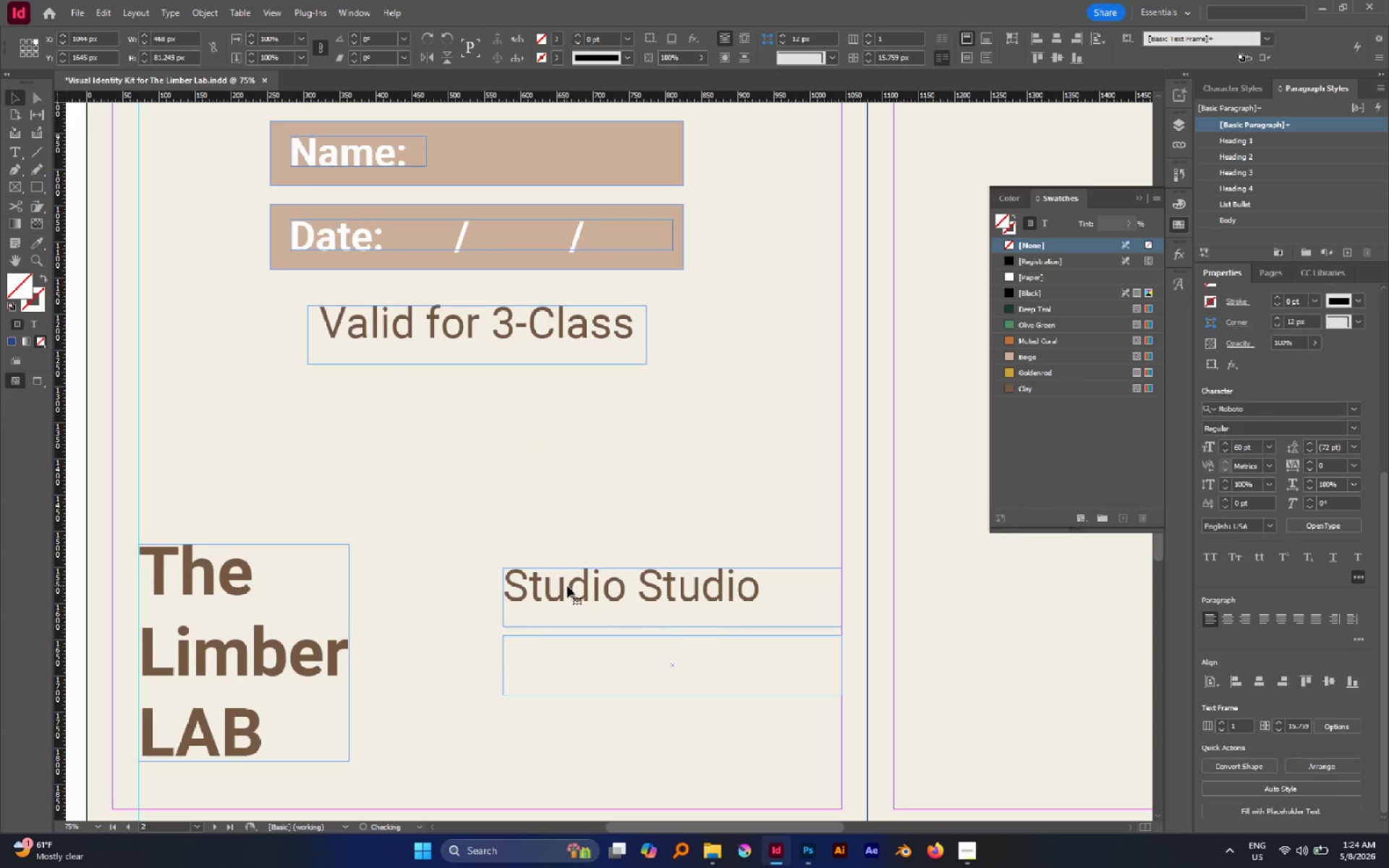 
hold_key(key=ShiftLeft, duration=0.84)
 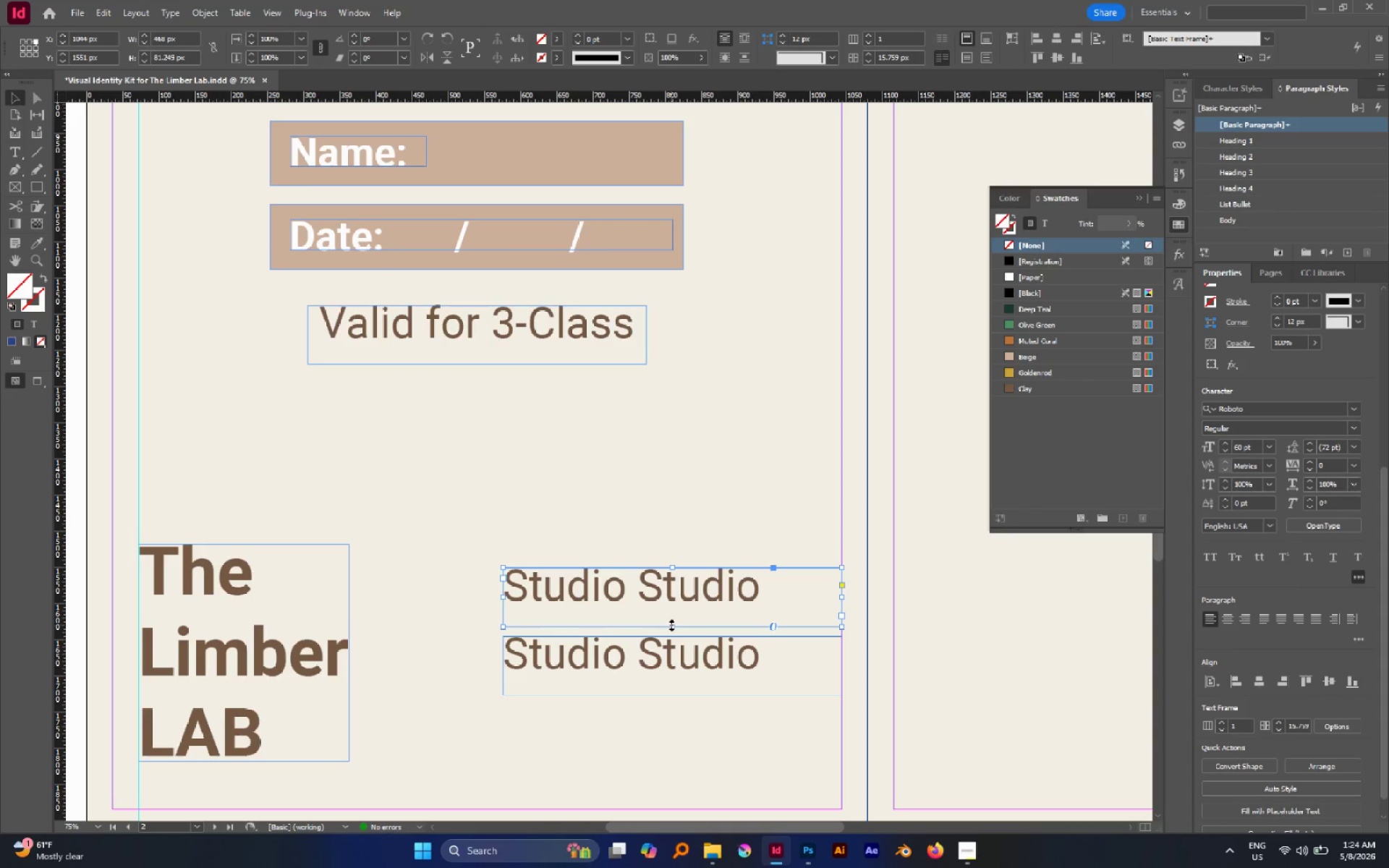 
double_click([671, 625])
 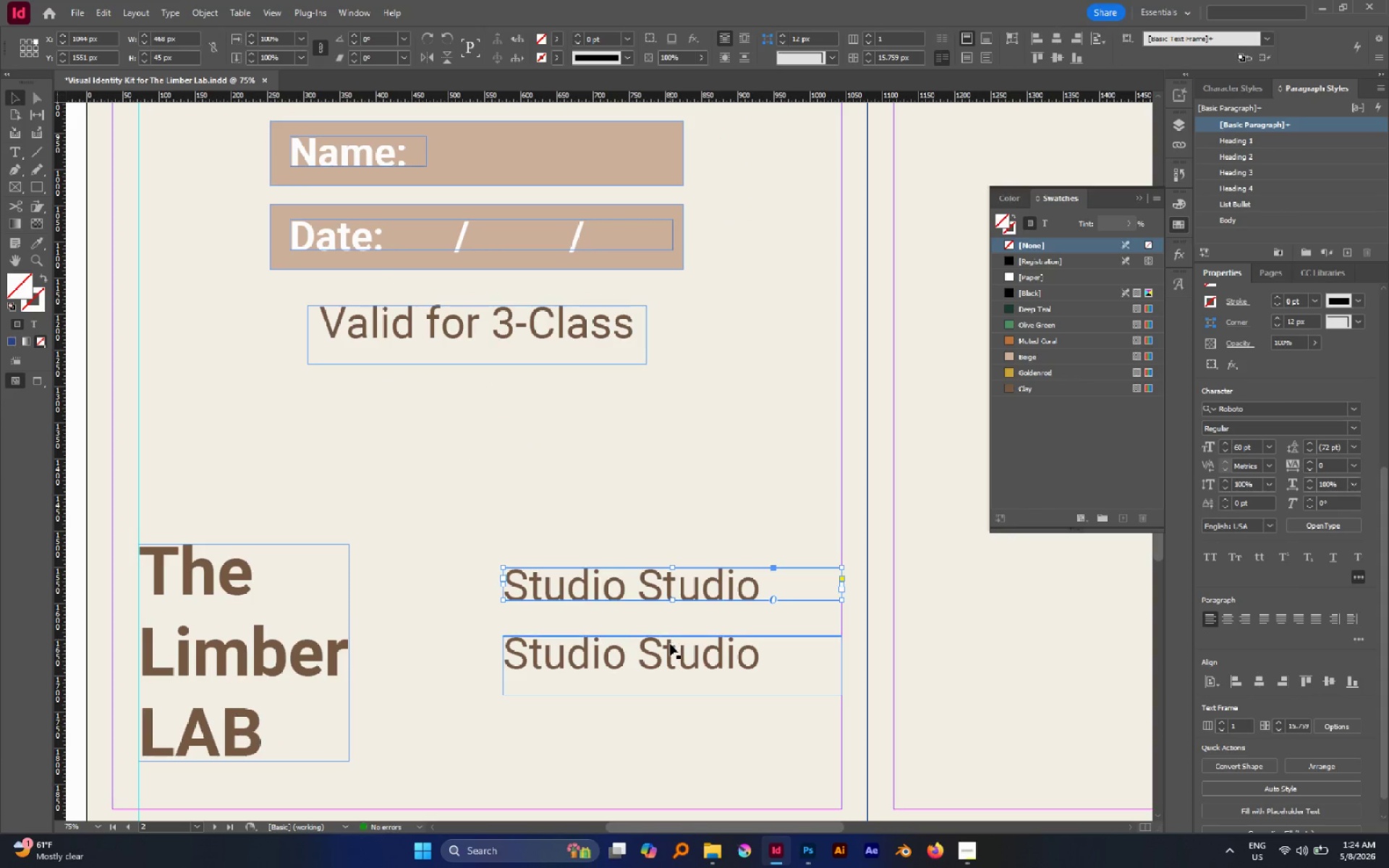 
left_click([670, 644])
 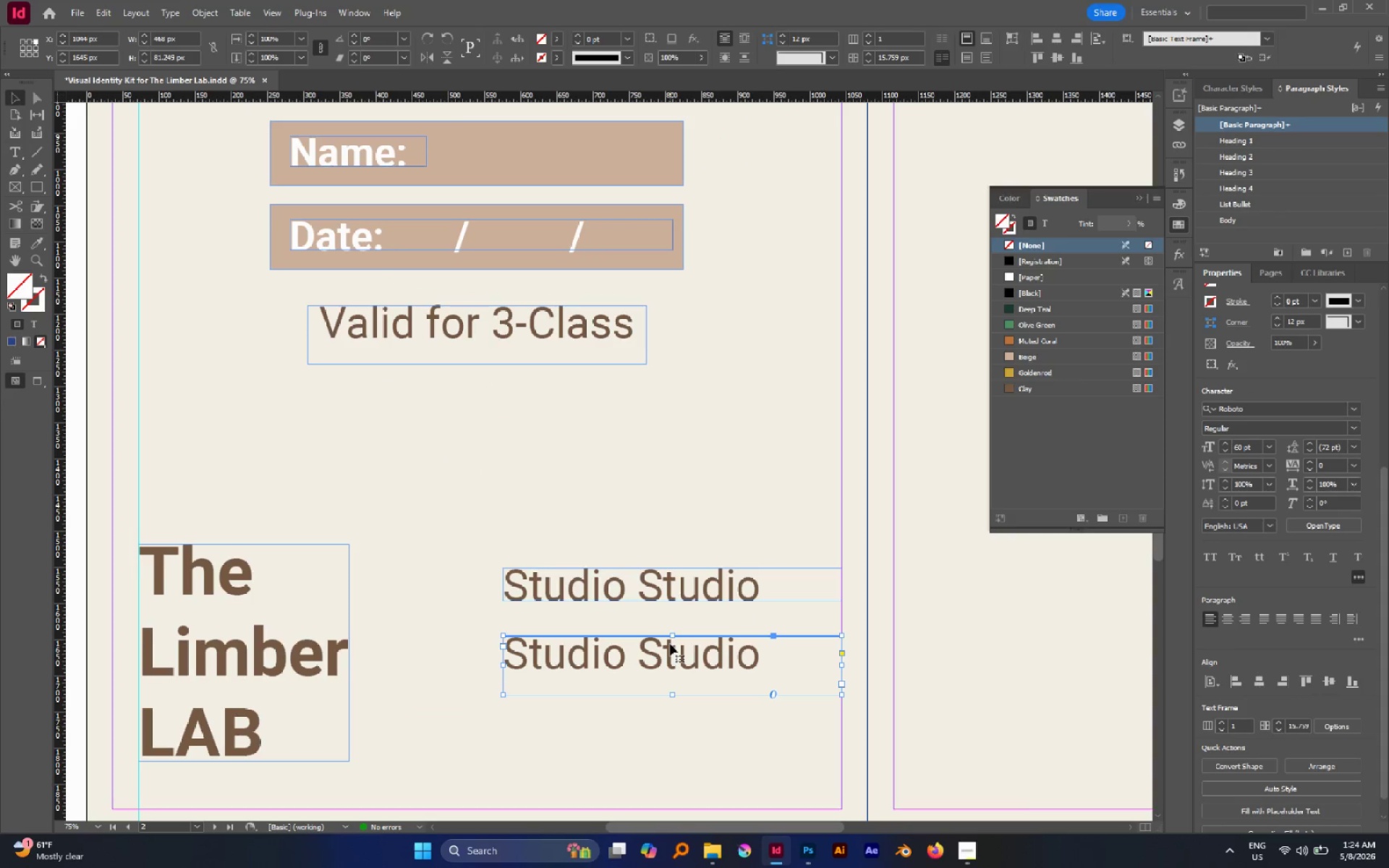 
key(Delete)
 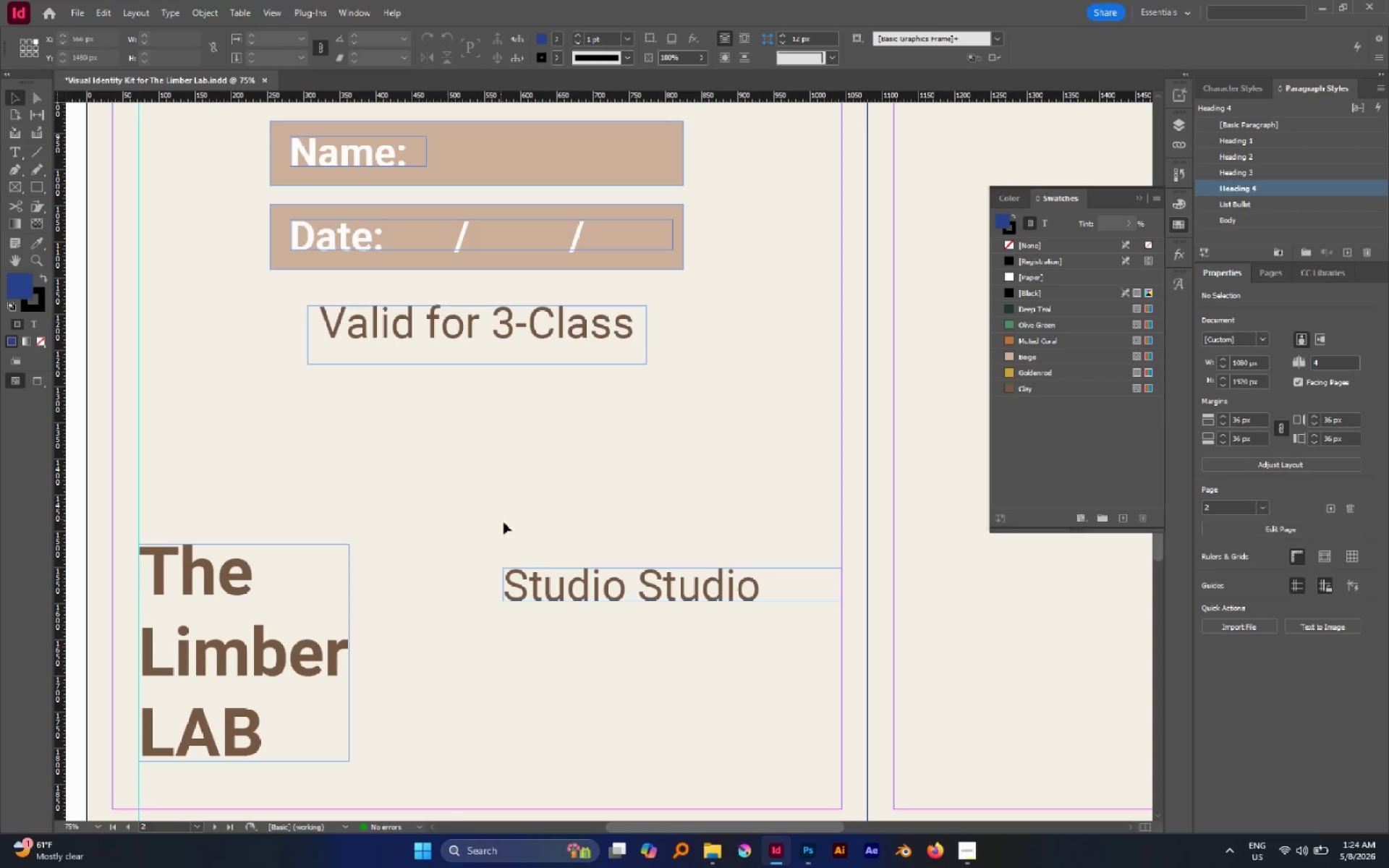 
left_click_drag(start_coordinate=[522, 530], to_coordinate=[600, 626])
 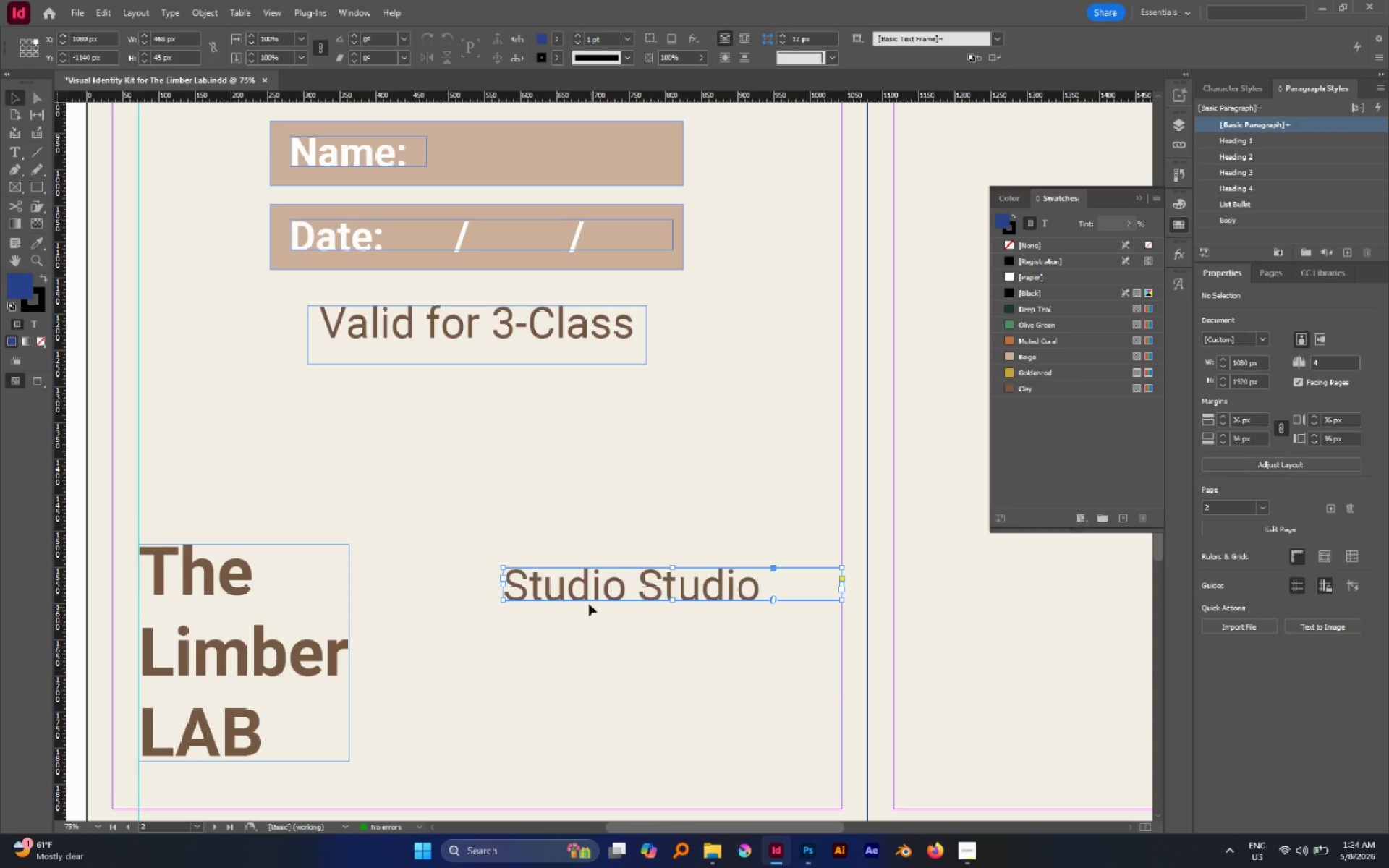 
hold_key(key=AltLeft, duration=1.81)
left_click_drag(start_coordinate=[585, 590], to_coordinate=[585, 631])
 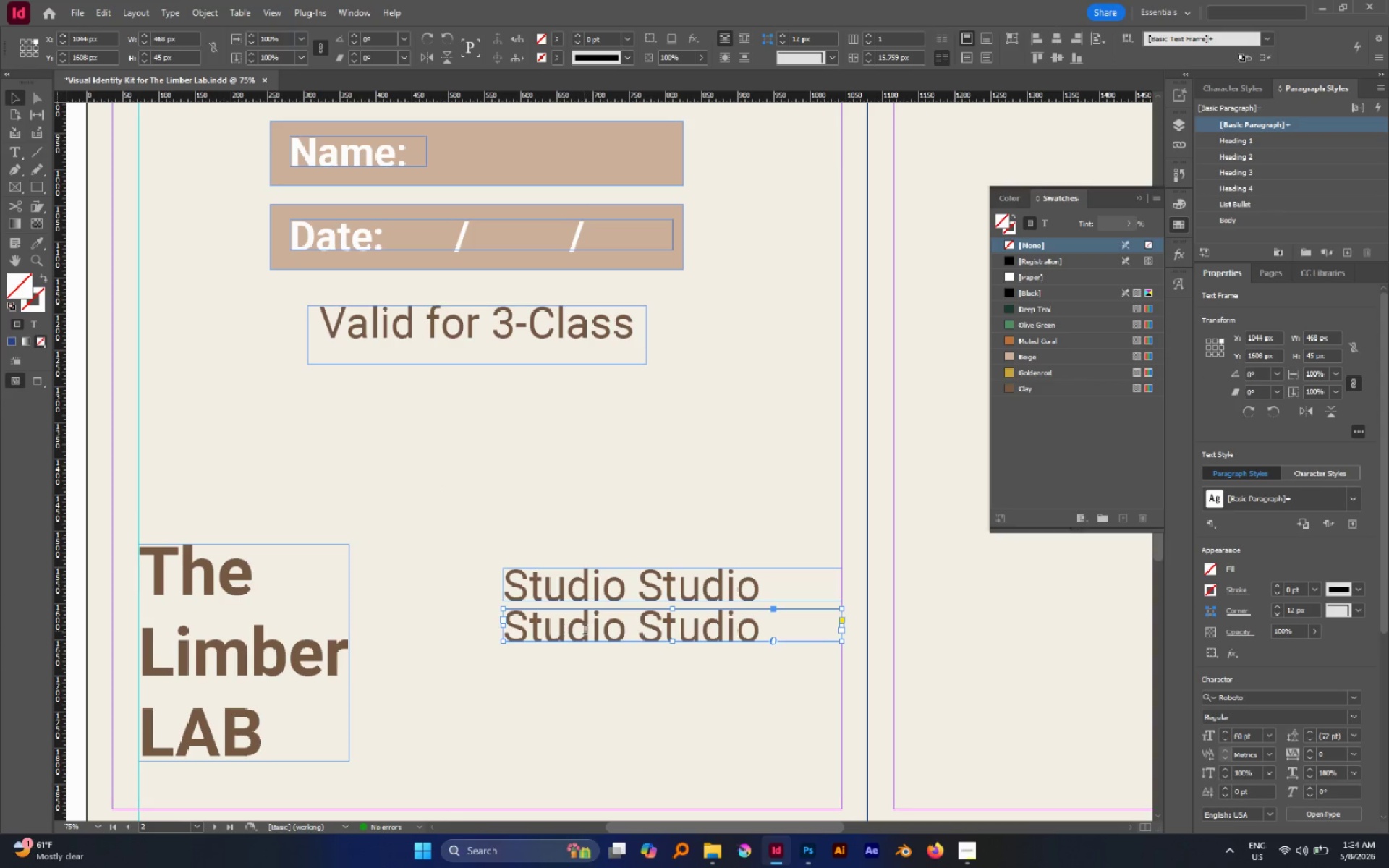 
hold_key(key=ShiftLeft, duration=1.09)
 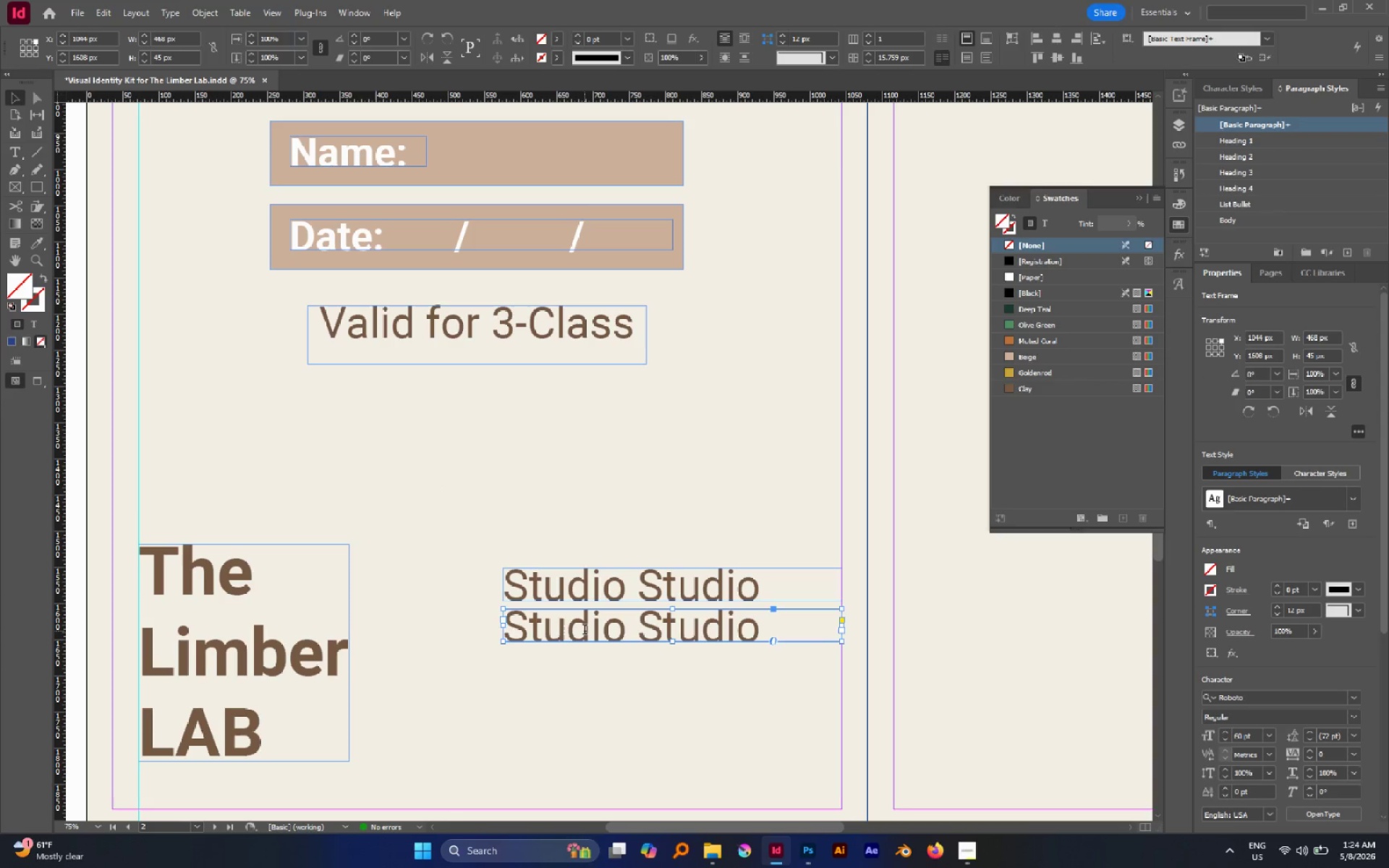 
double_click([585, 631])
 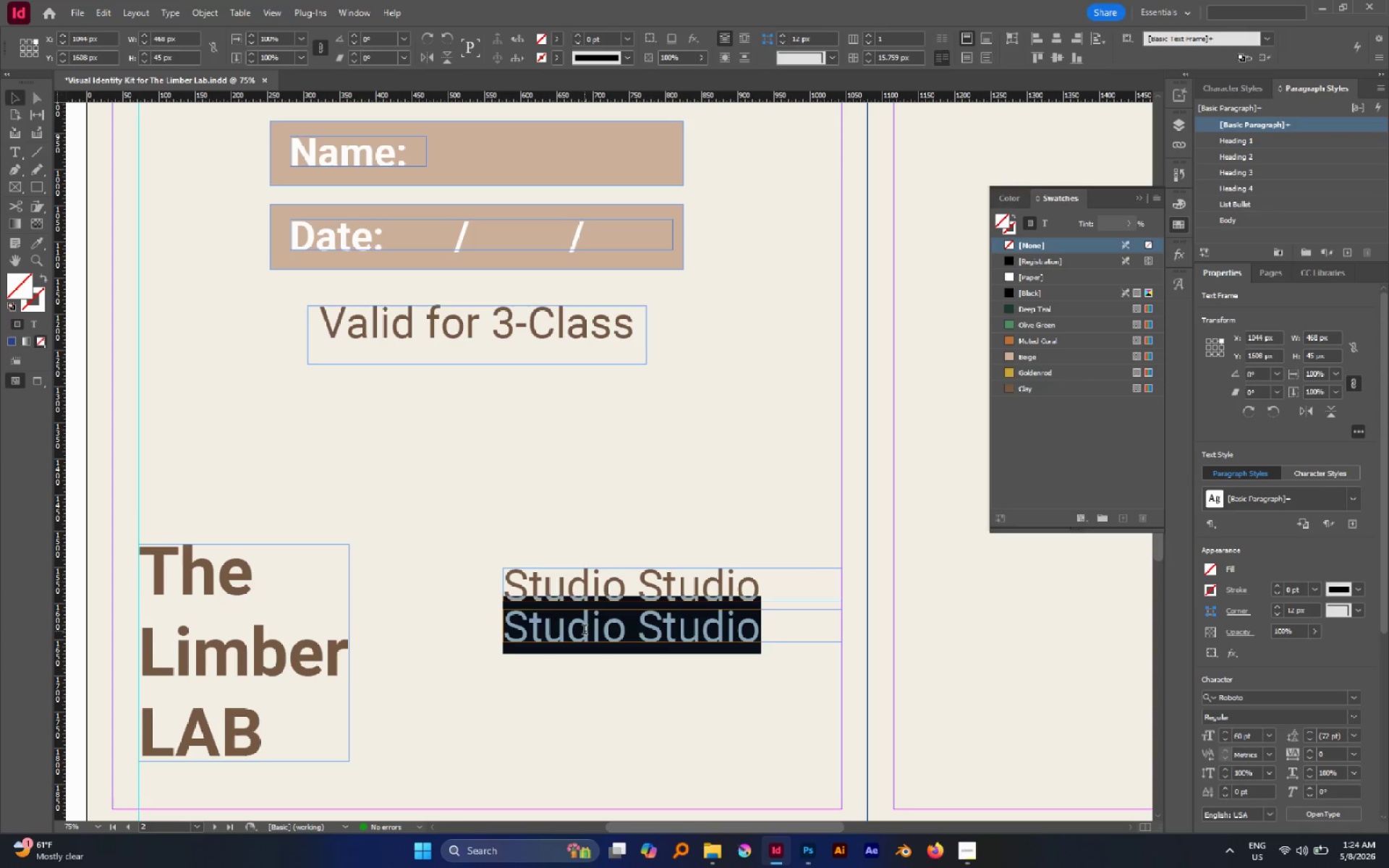 
triple_click([585, 631])
 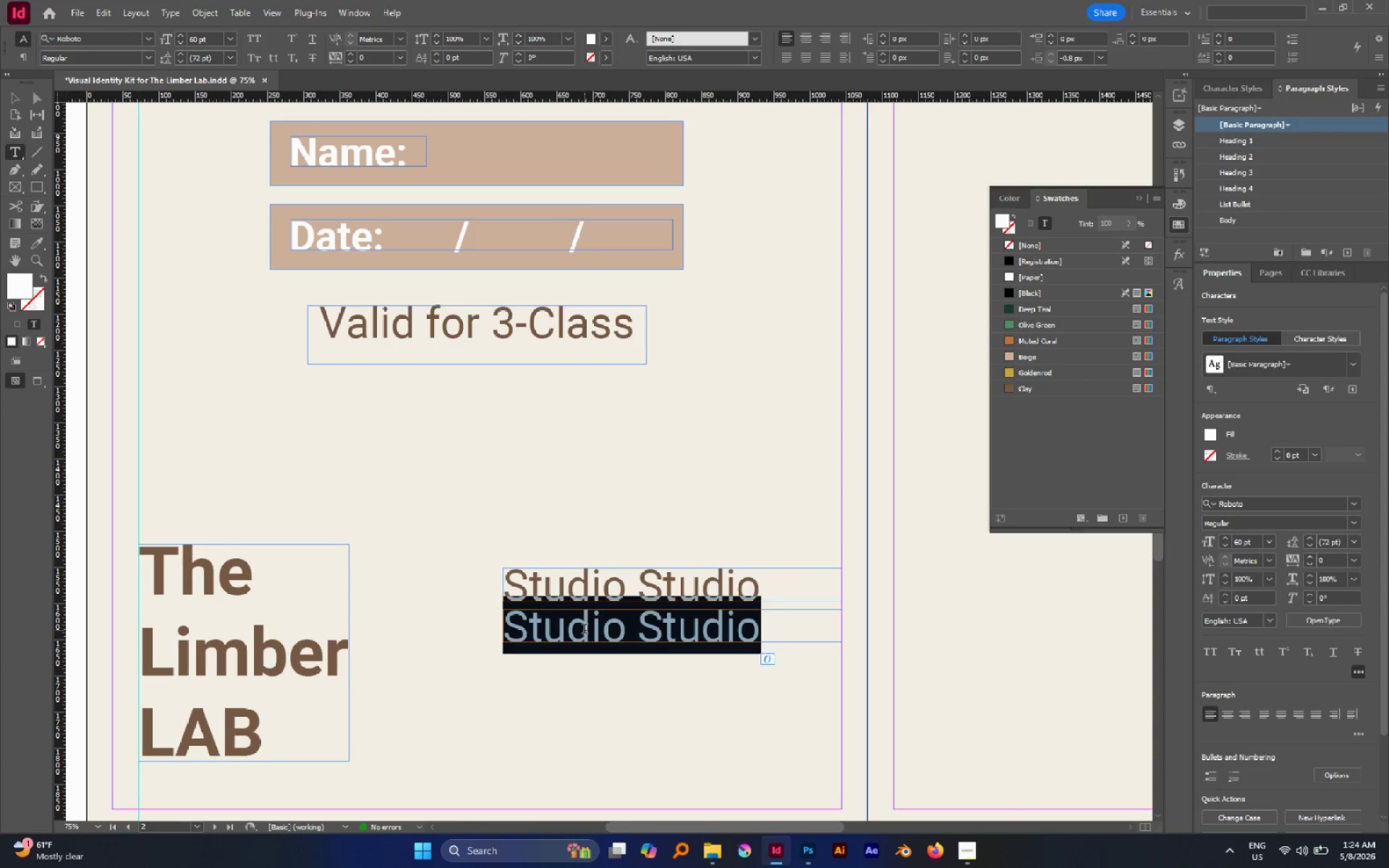 
type(#1)
key(Backspace)
type(+[Insert][Insert][Insert][Home][Home][Delete][Delete]+1 00 )
key(Backspace)
type(1 223)
key(Backspace)
key(Backspace)
type(45 678)
key(Escape)
 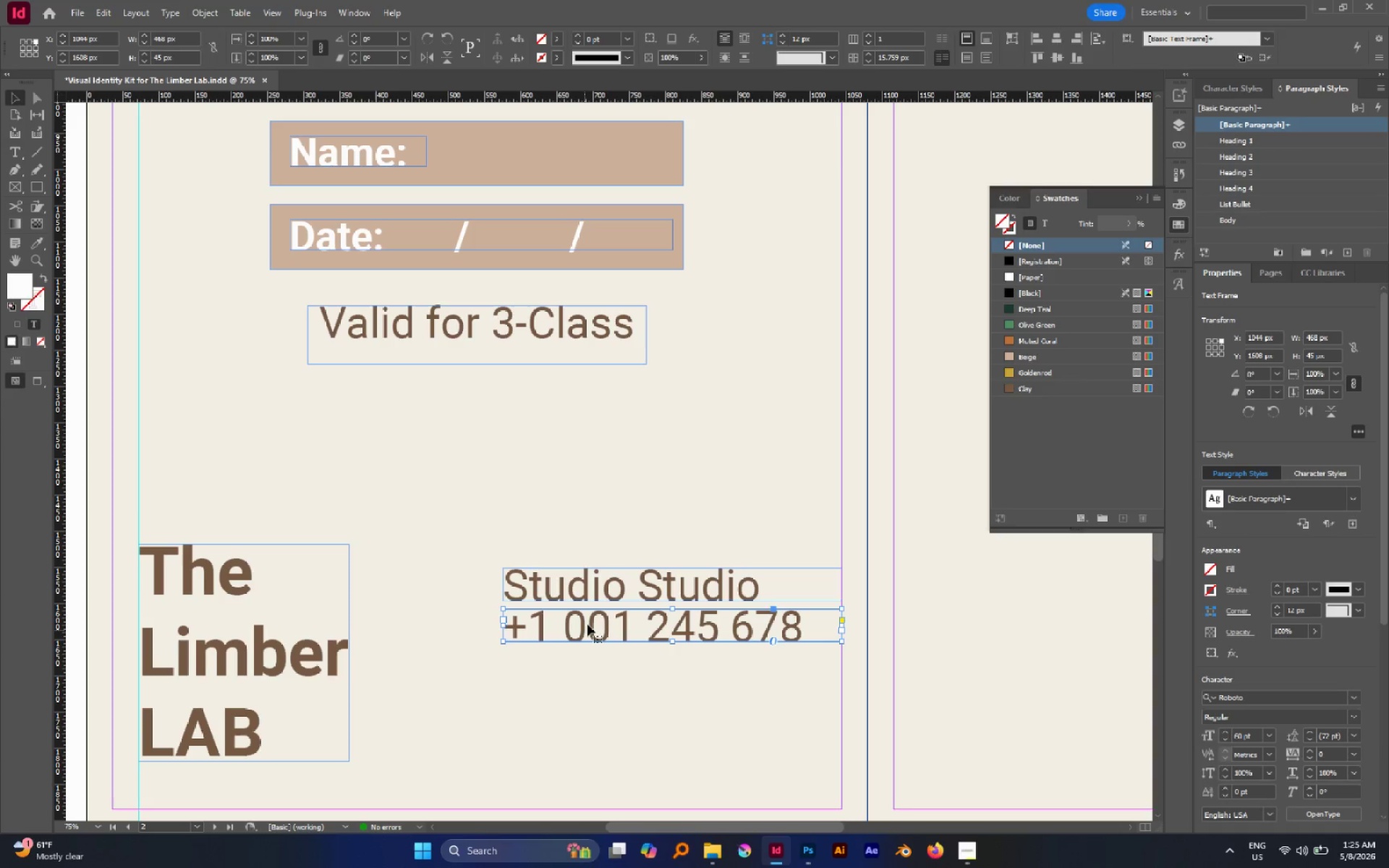 
hold_key(key=AltLeft, duration=1.59)
hold_key(key=ShiftLeft, duration=1.25)
left_click_drag(start_coordinate=[588, 624], to_coordinate=[582, 666])
 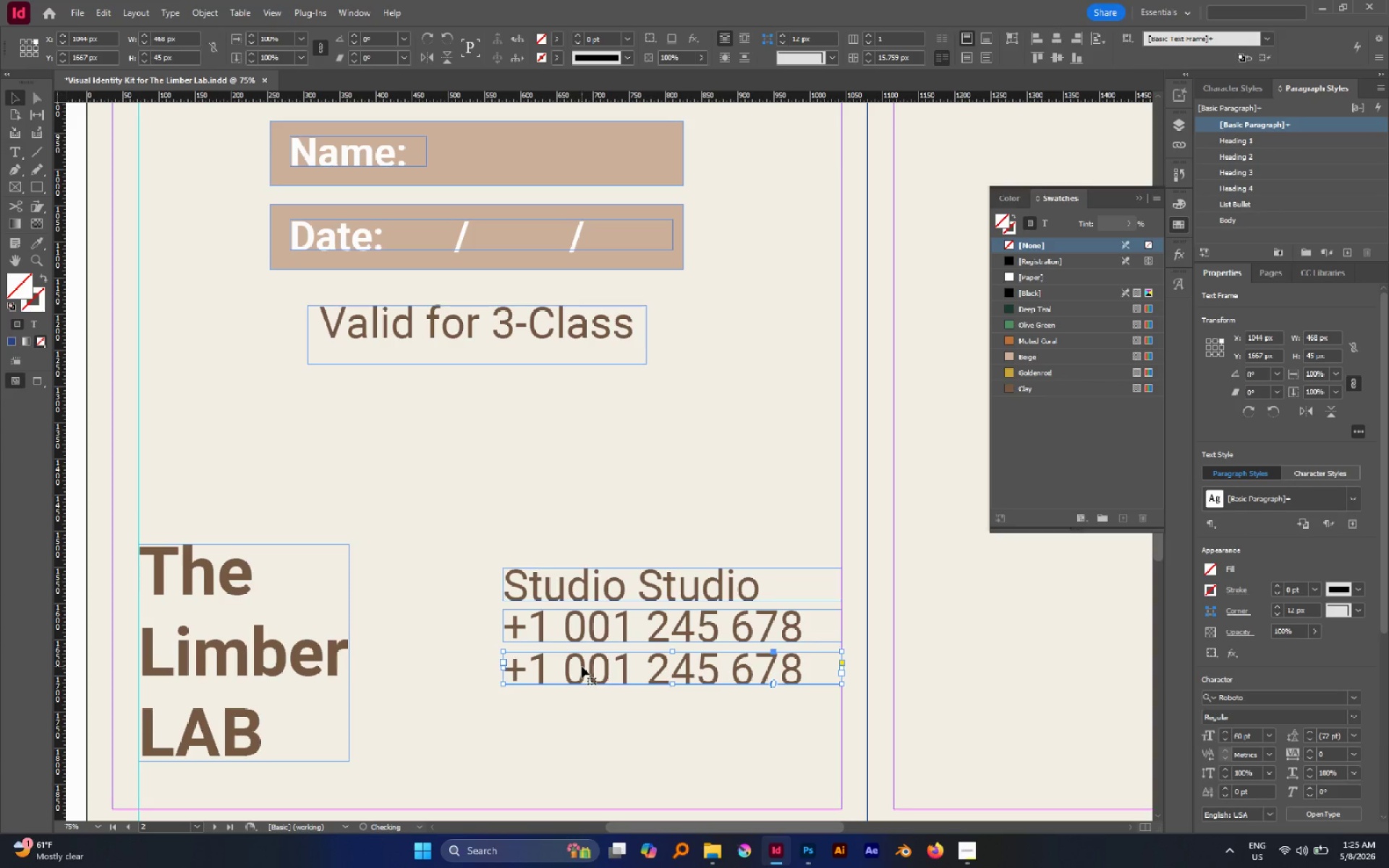 
double_click([582, 666])
 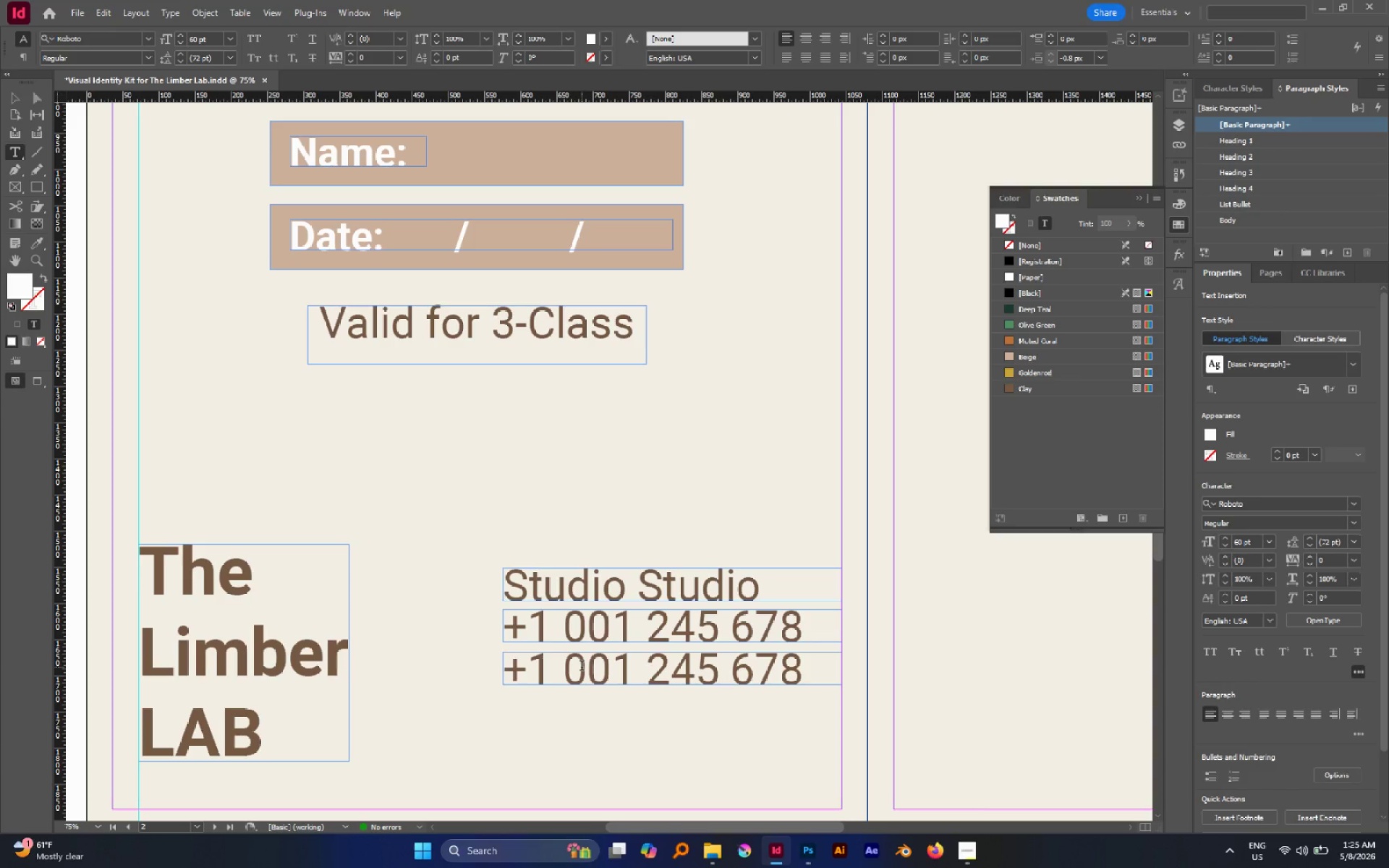 
key(Delete)
 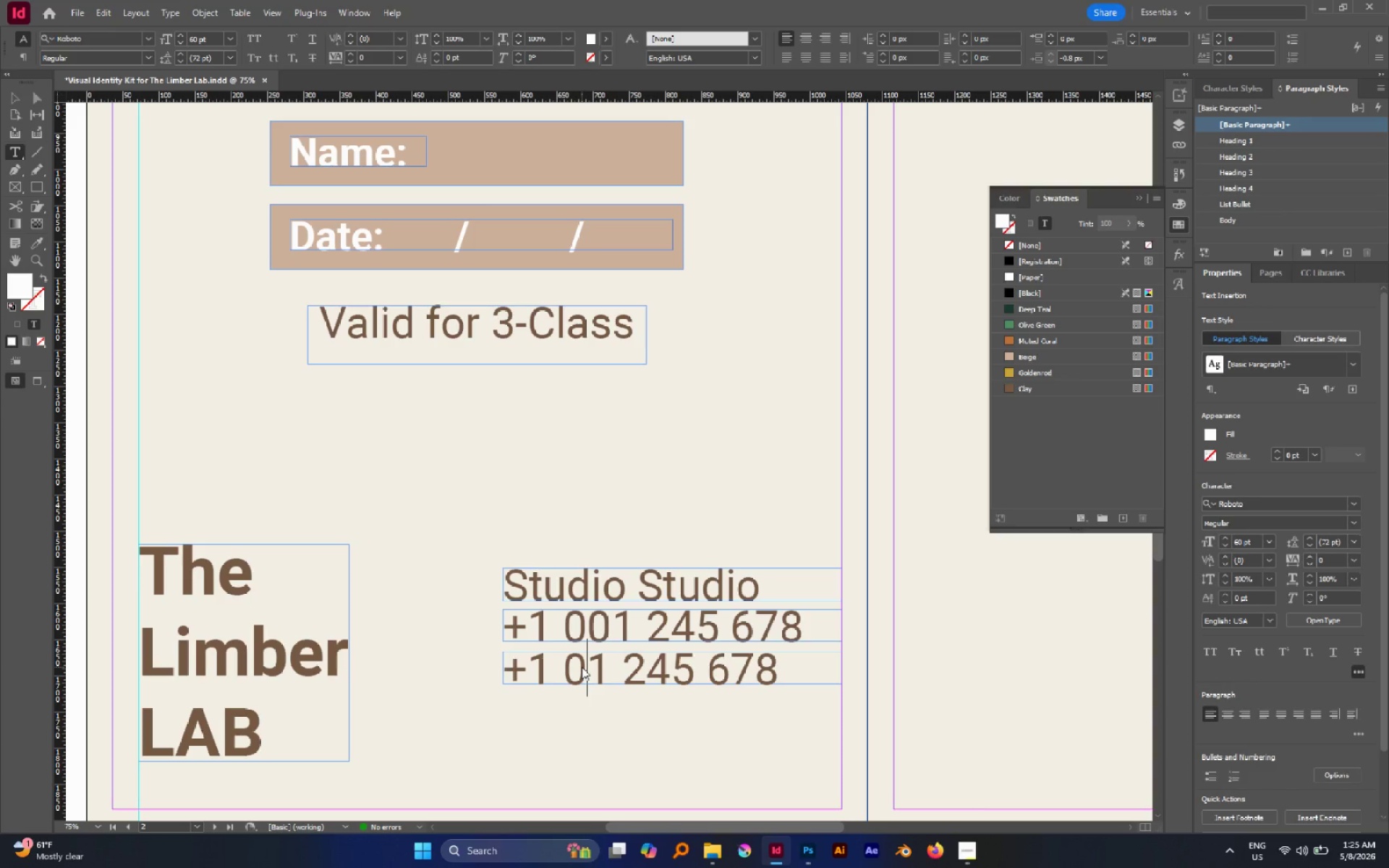 
key(ArrowRight)
 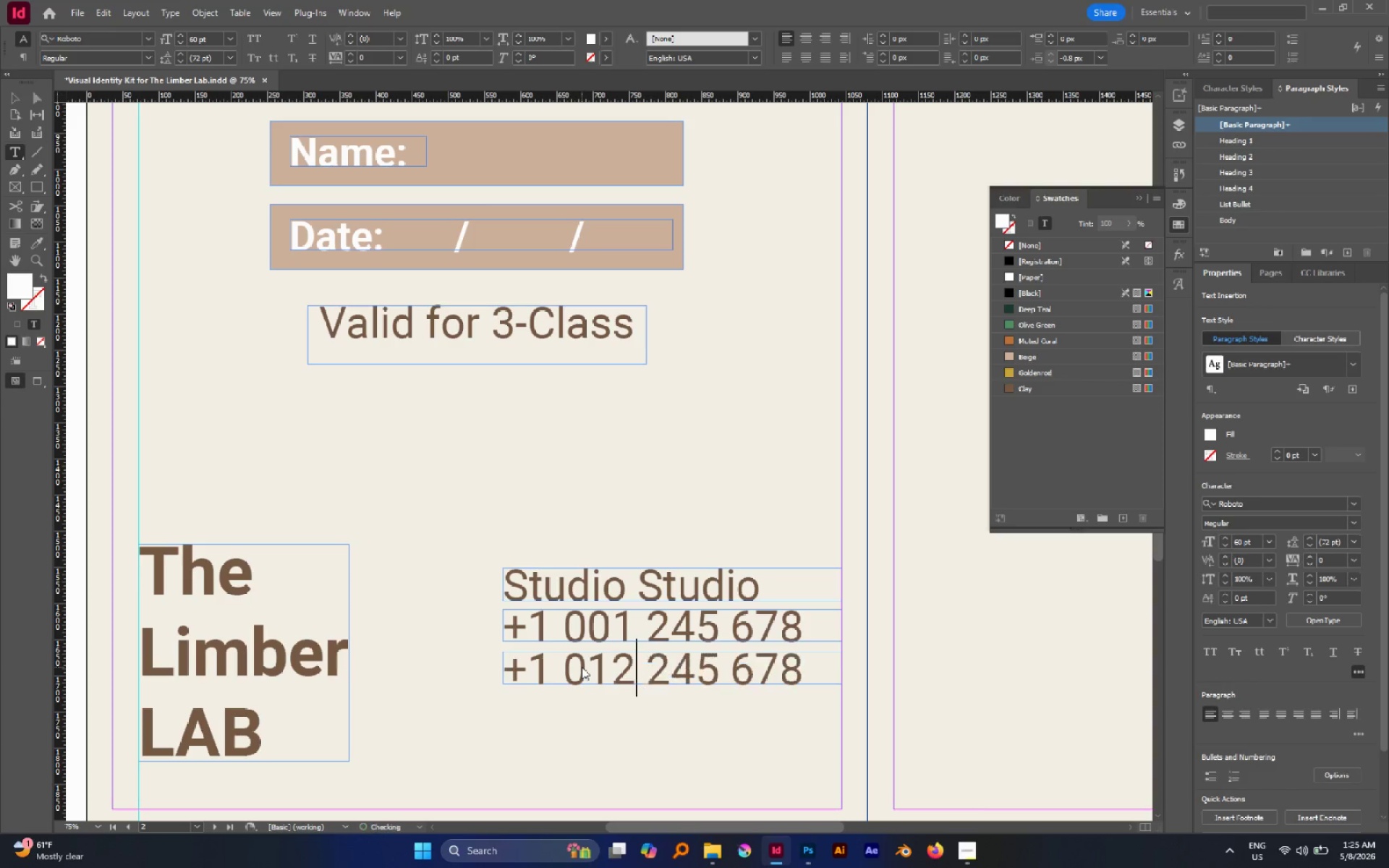 
key(2)
 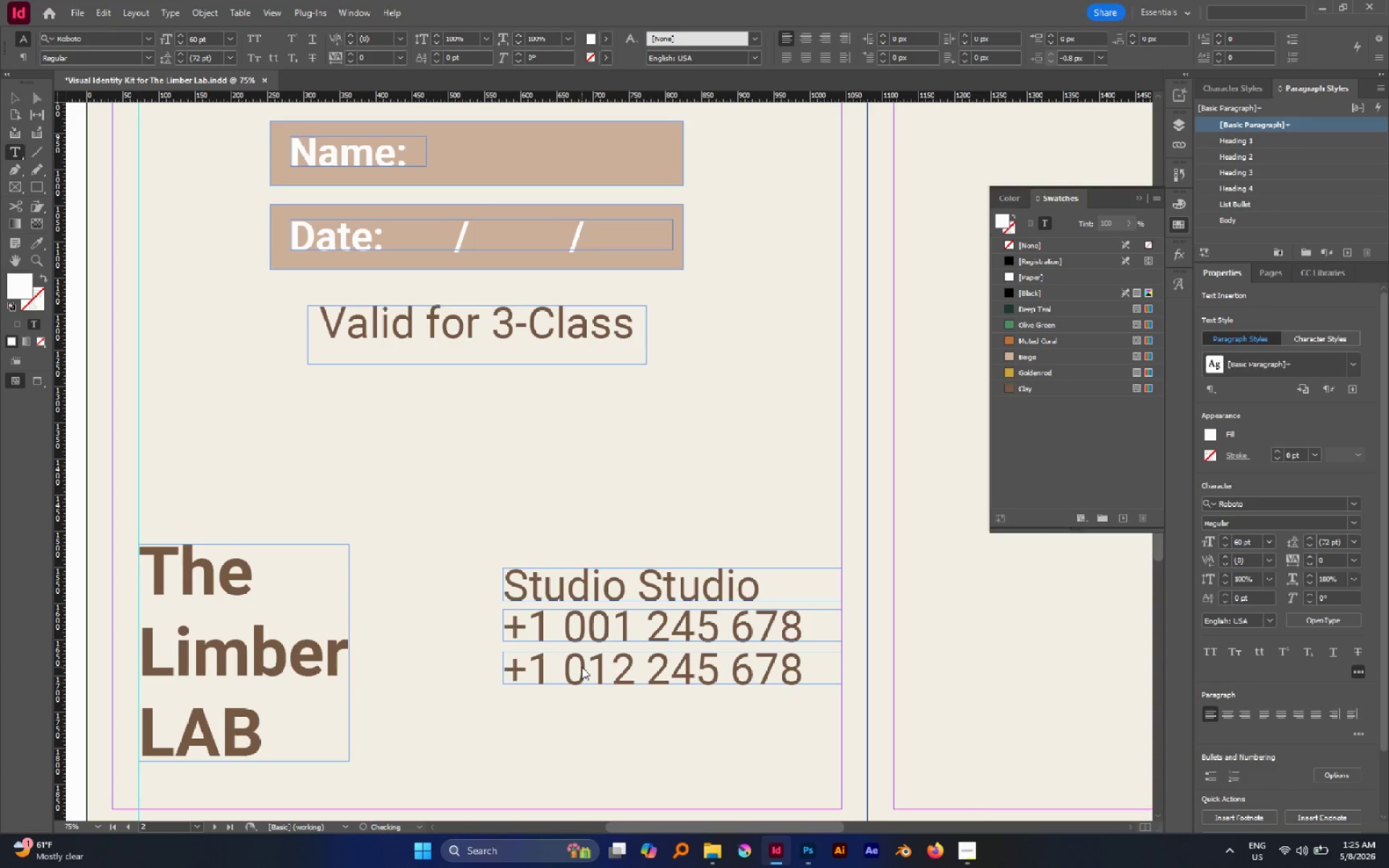 
key(ArrowRight)
 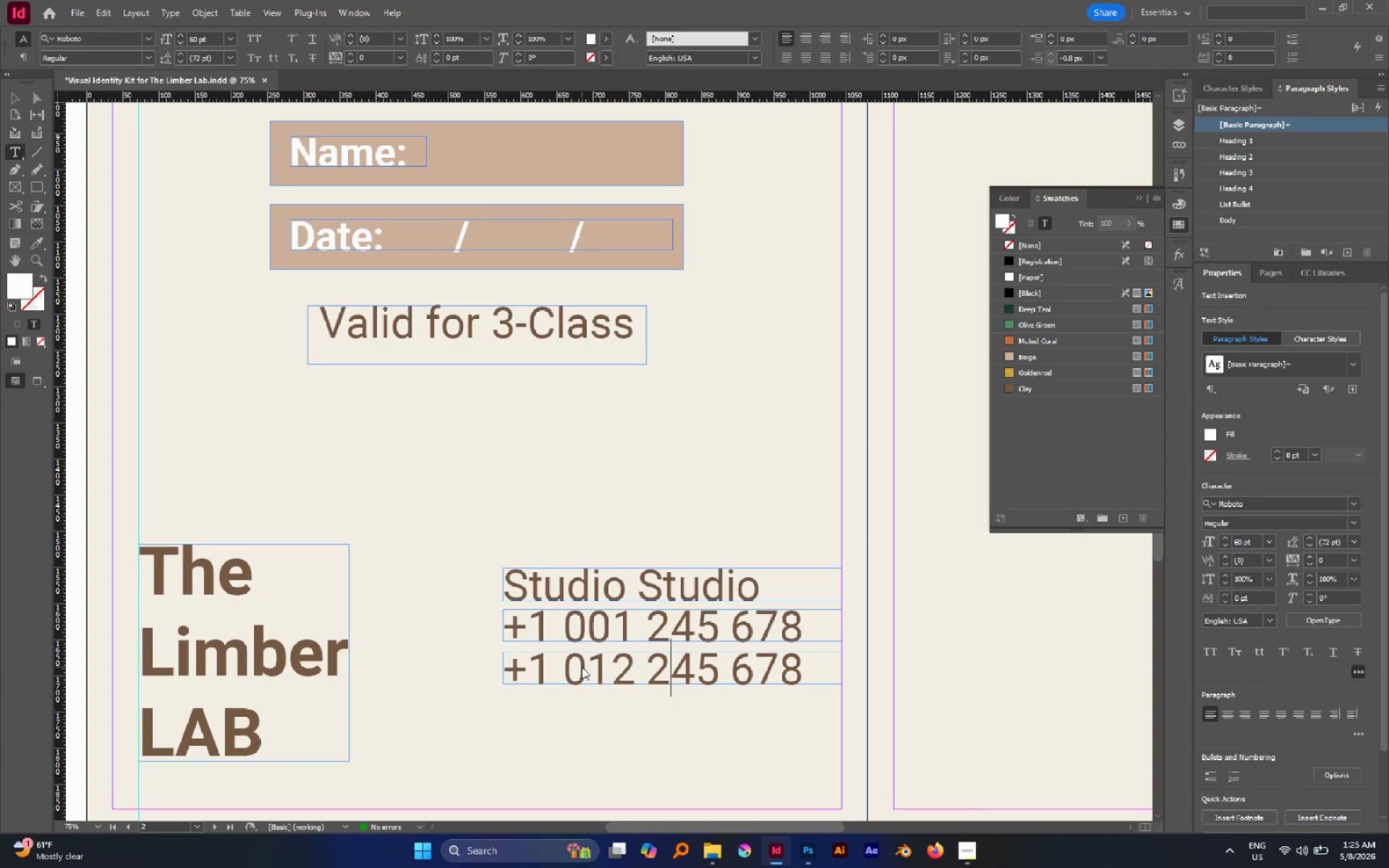 
key(ArrowRight)
 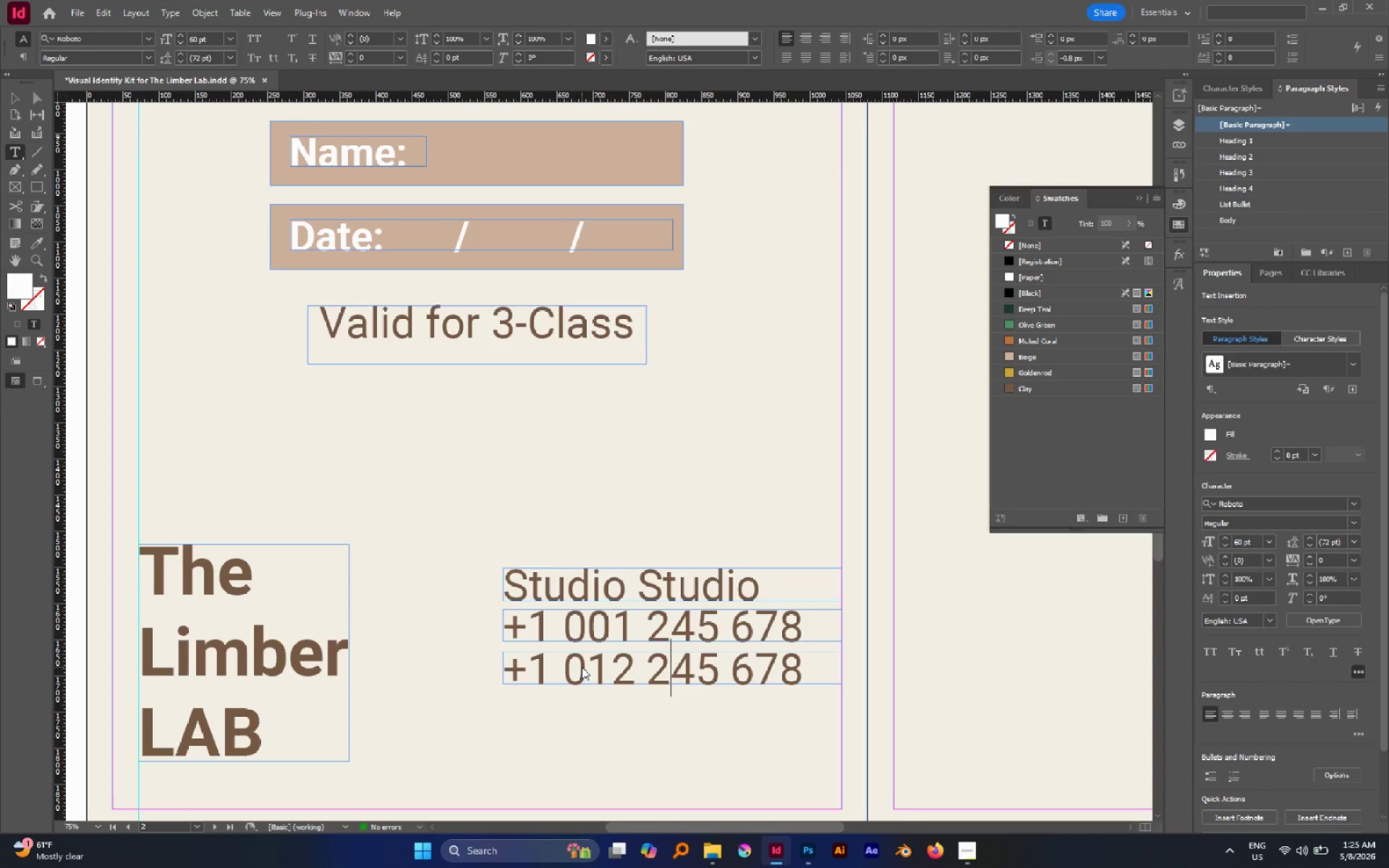 
key(Backspace)
 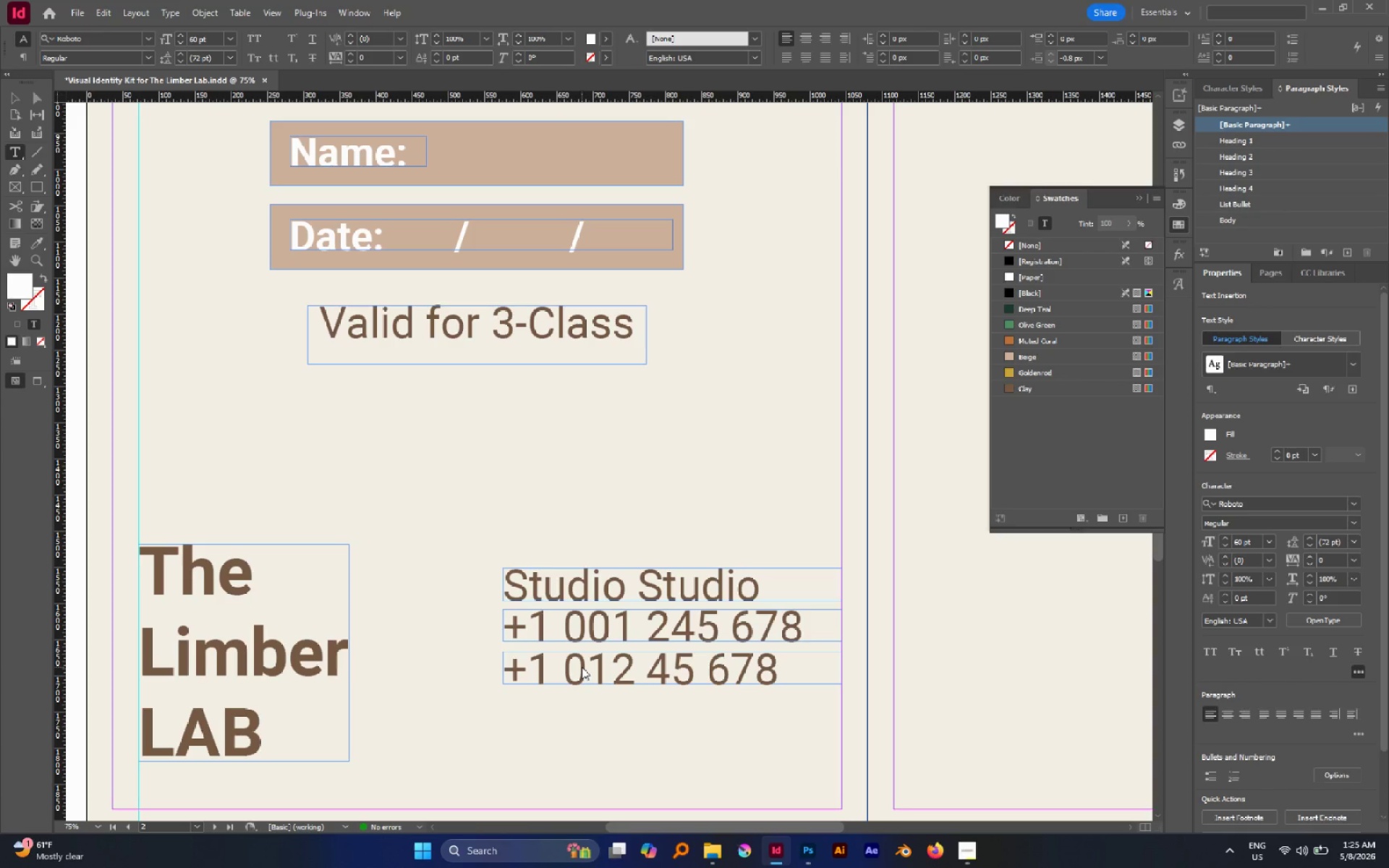 
key(3)
 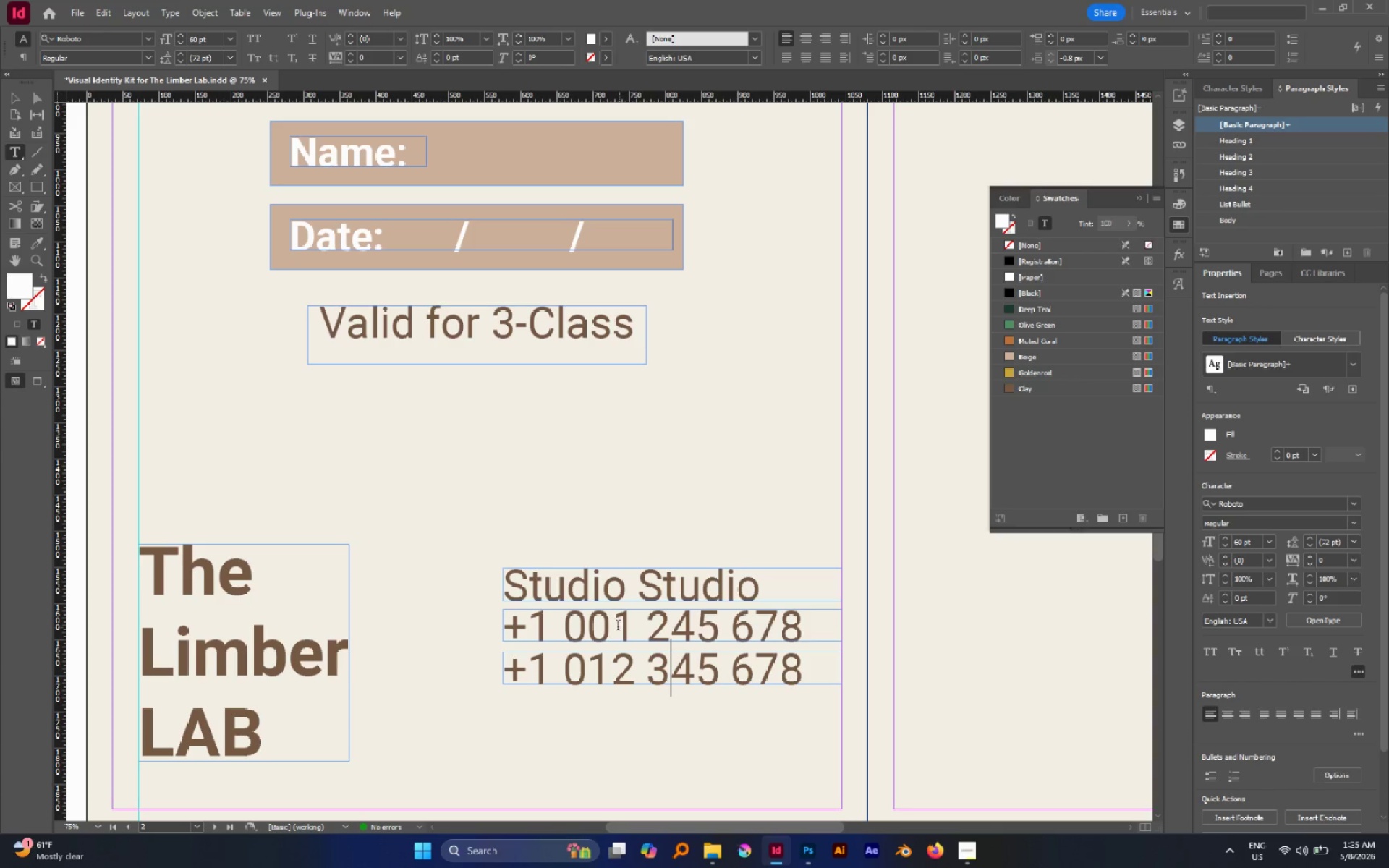 
left_click_drag(start_coordinate=[592, 622], to_coordinate=[602, 626])
 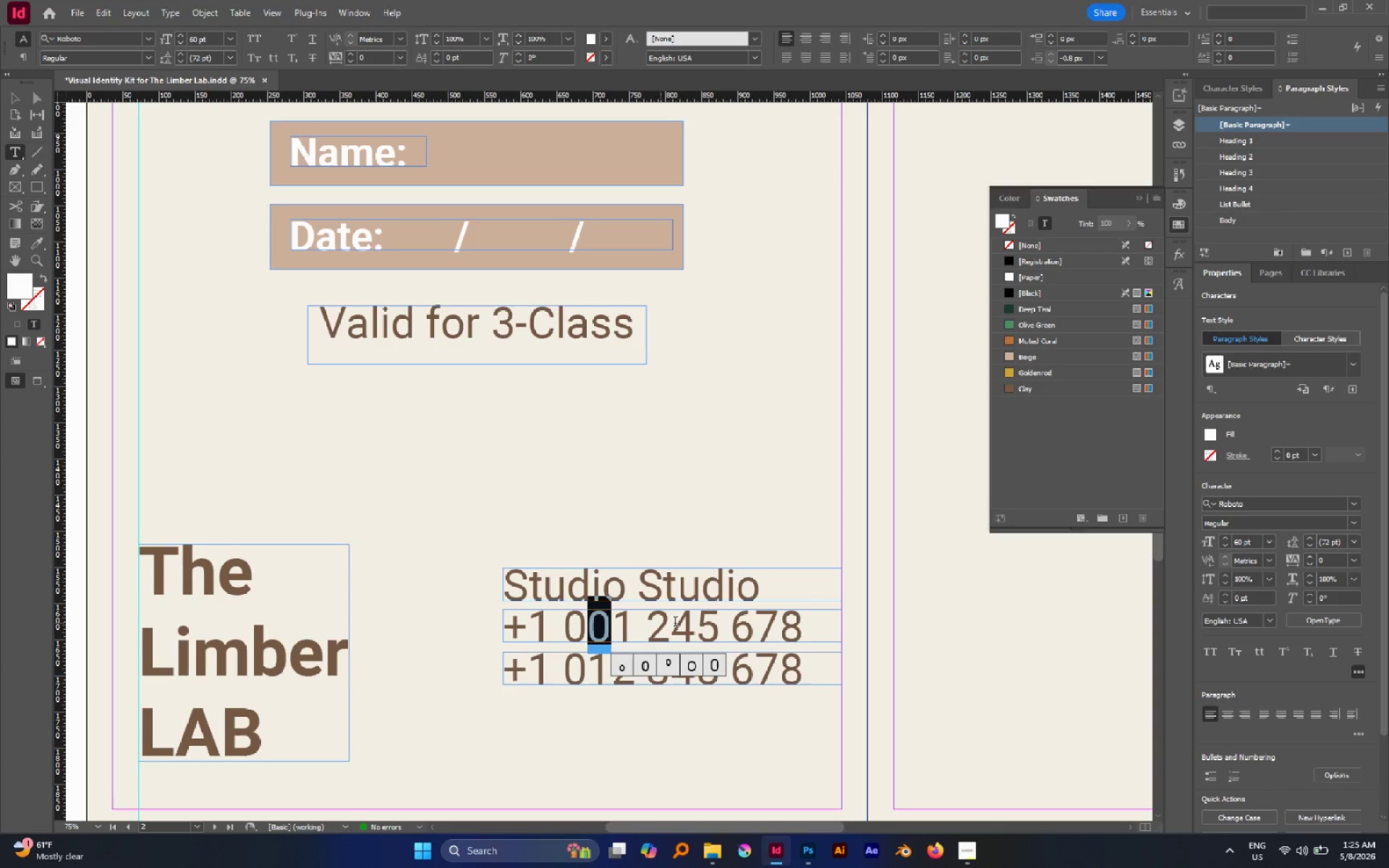 
left_click_drag(start_coordinate=[676, 623], to_coordinate=[671, 624])
 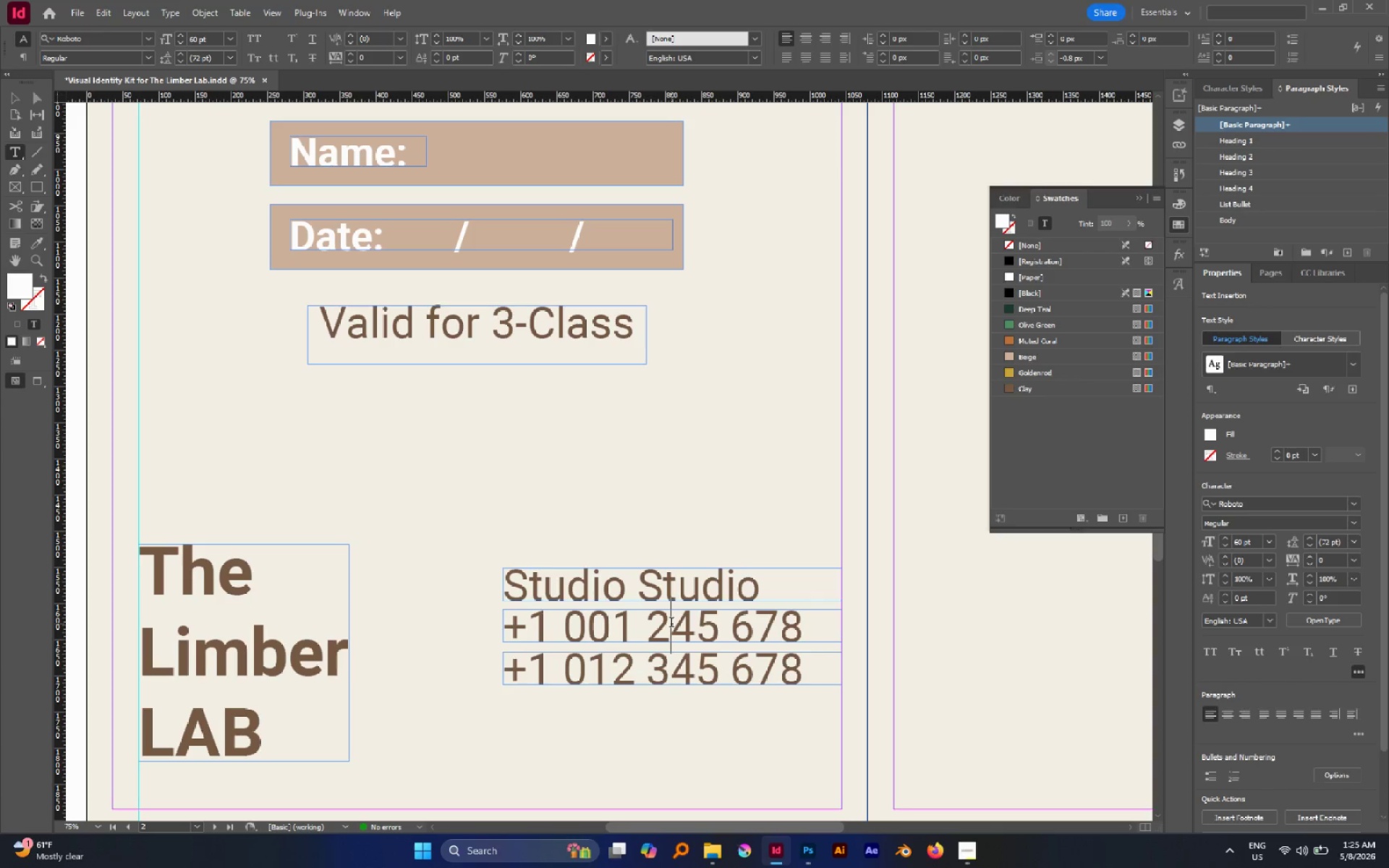 
left_click([671, 624])
 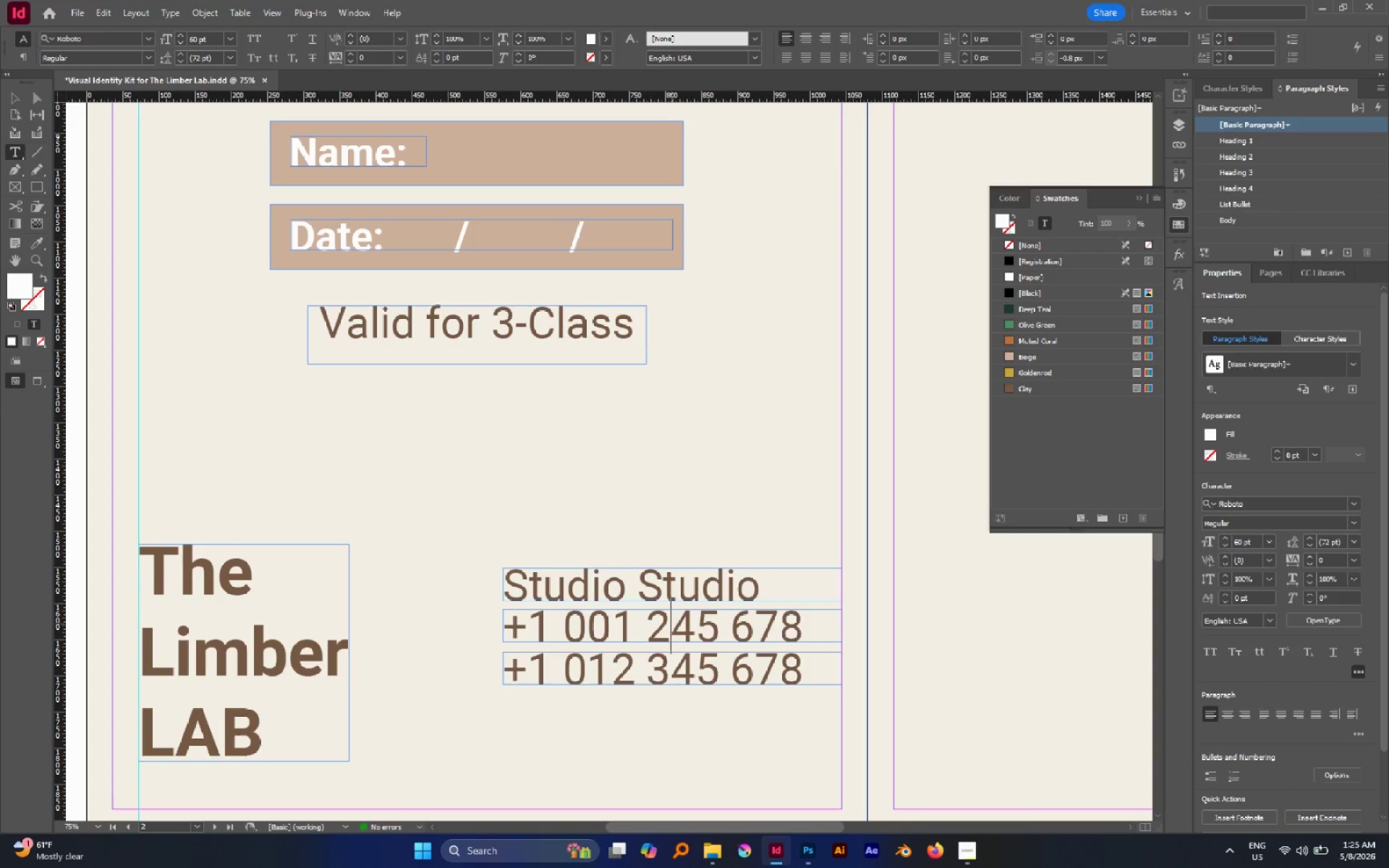 
key(3)
 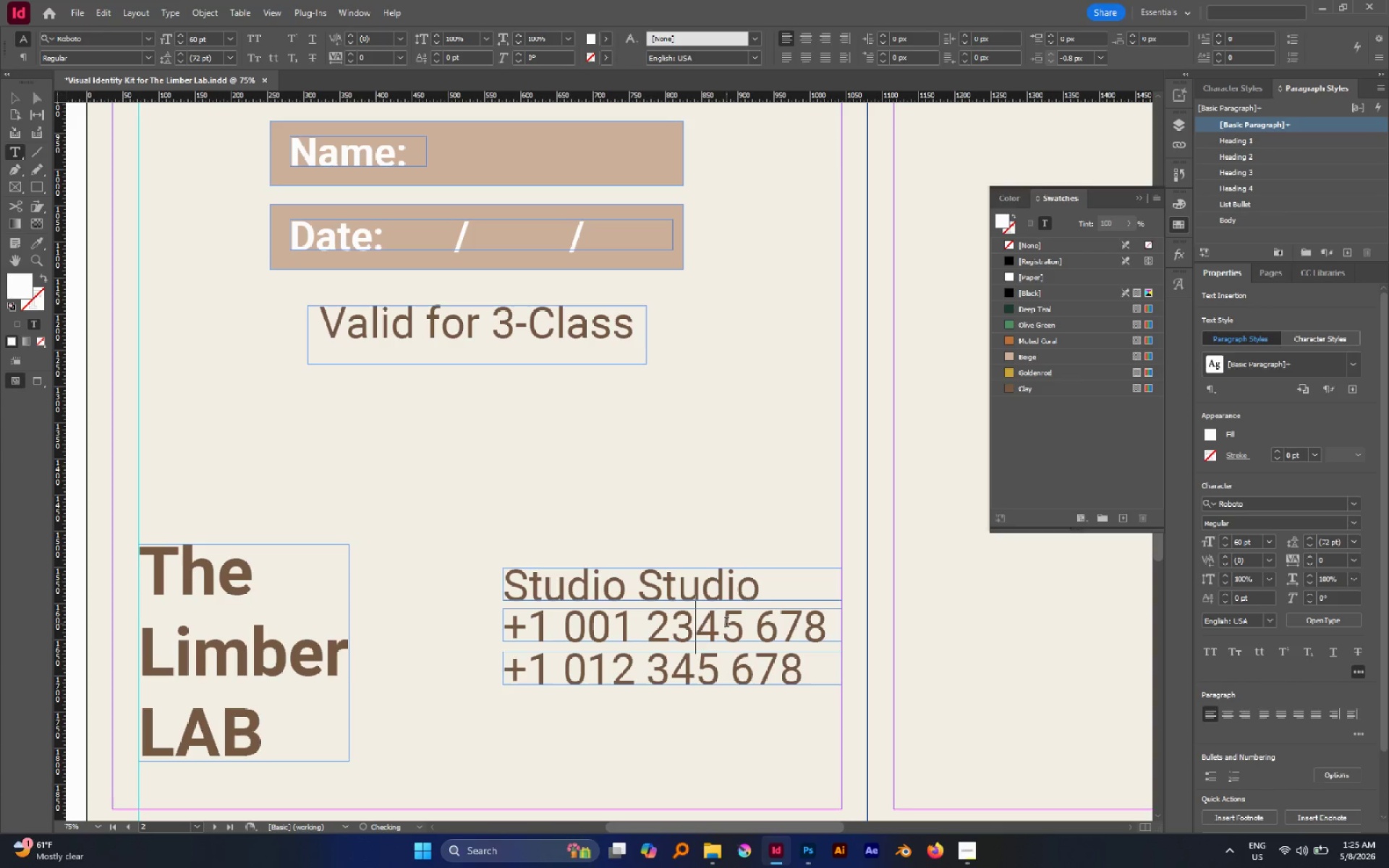 
left_click([726, 624])
 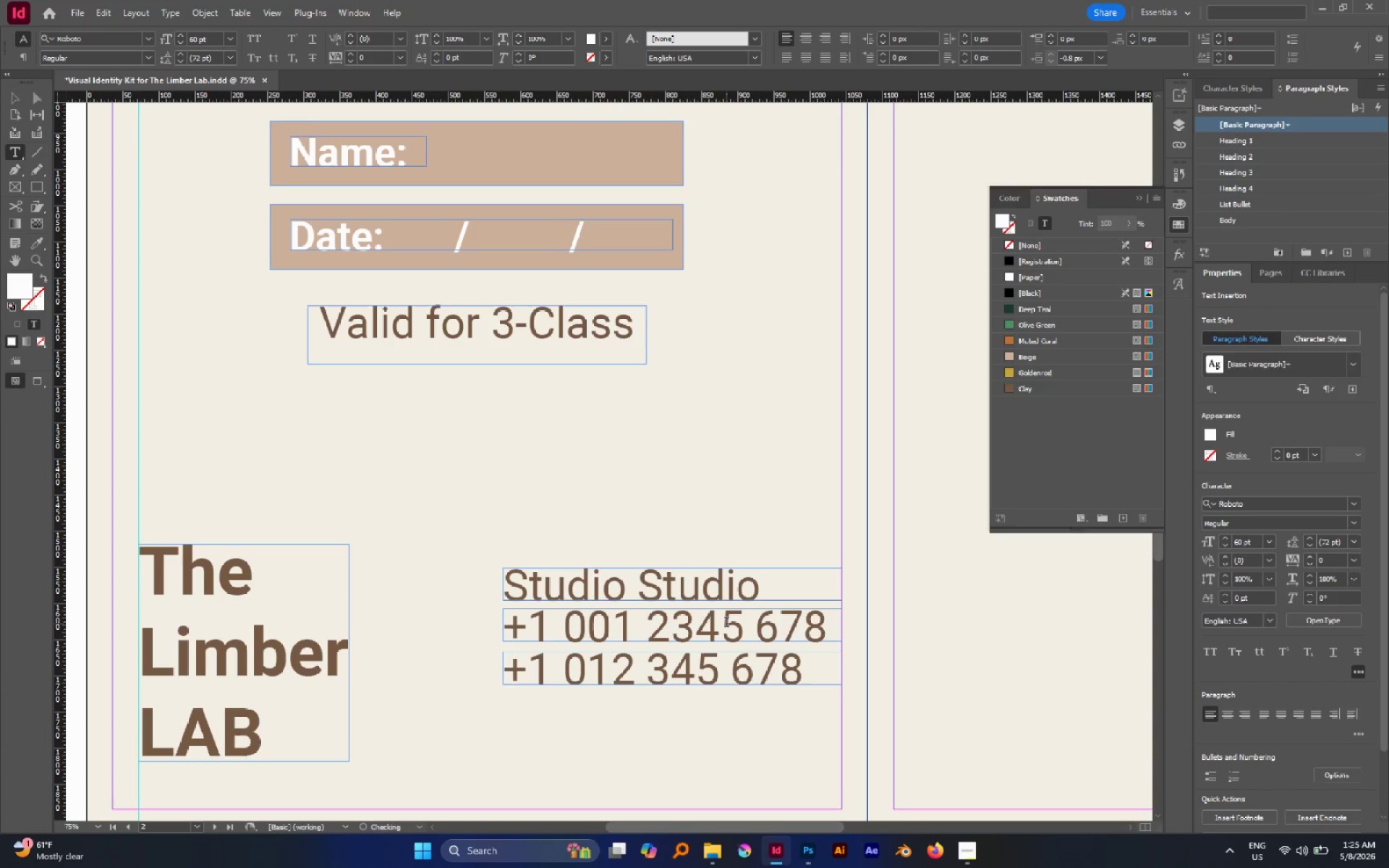 
key(Space)
 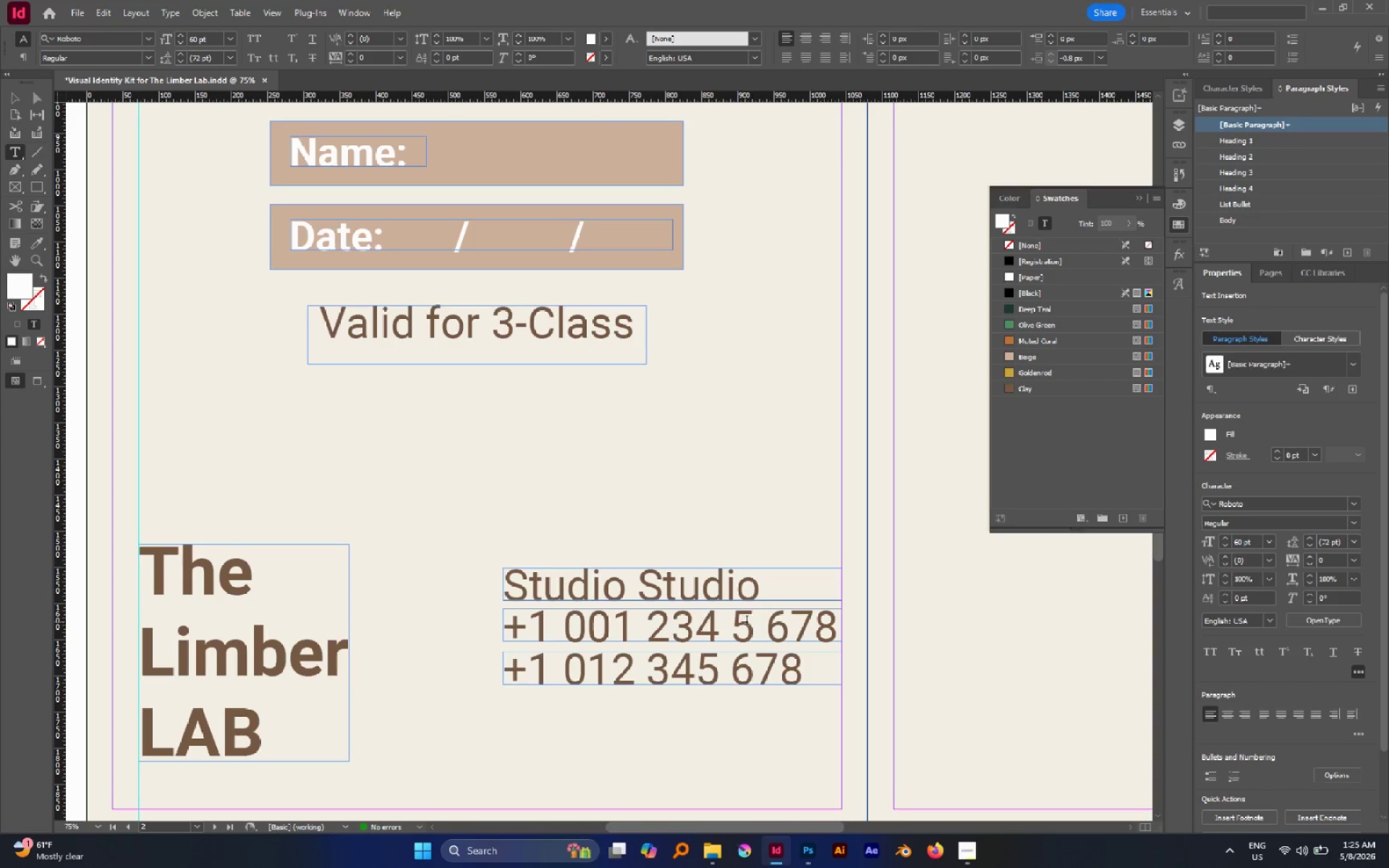 
left_click([749, 621])
 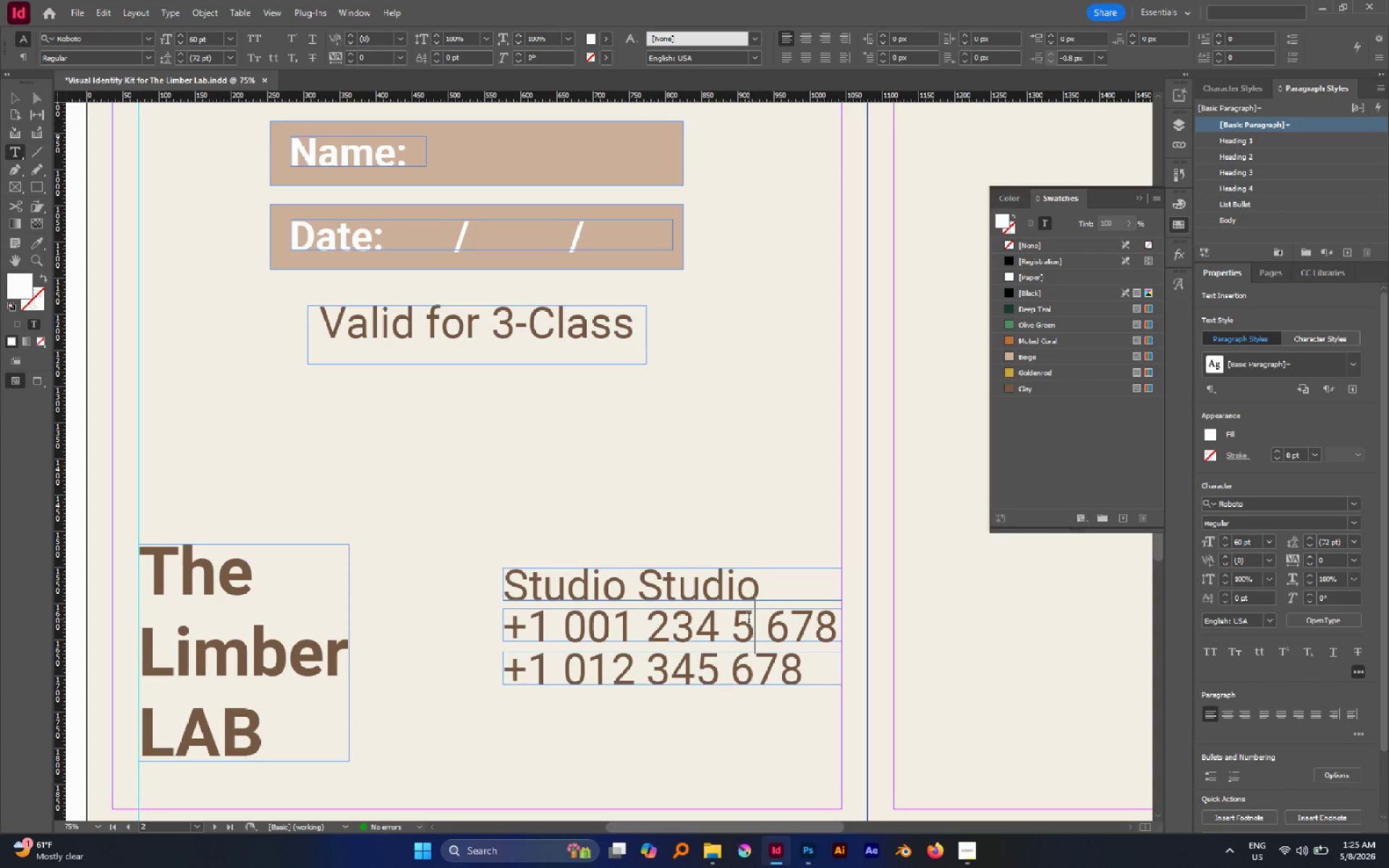 
key(Delete)
 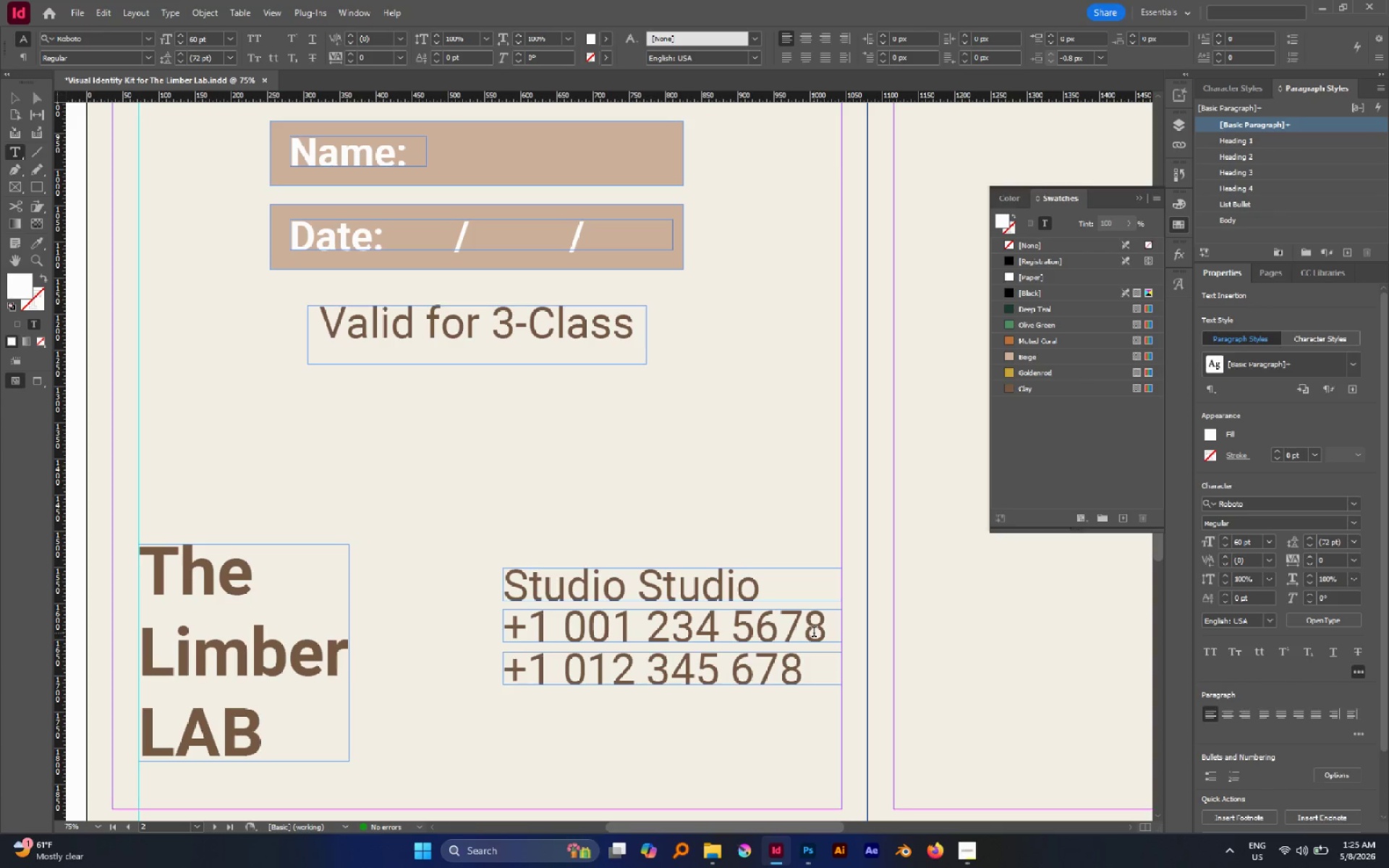 
left_click_drag(start_coordinate=[805, 627], to_coordinate=[824, 630])
 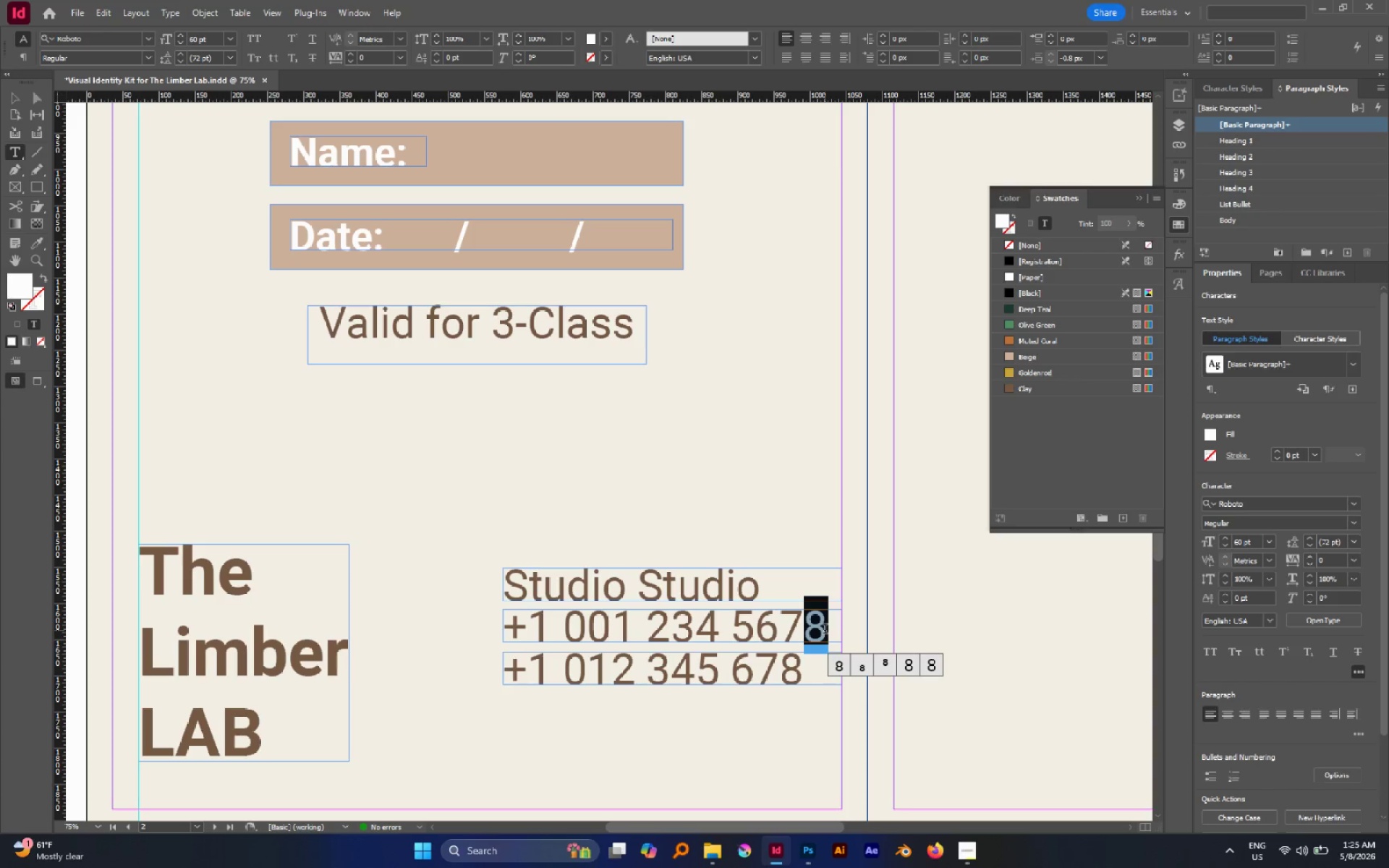 
key(Delete)
 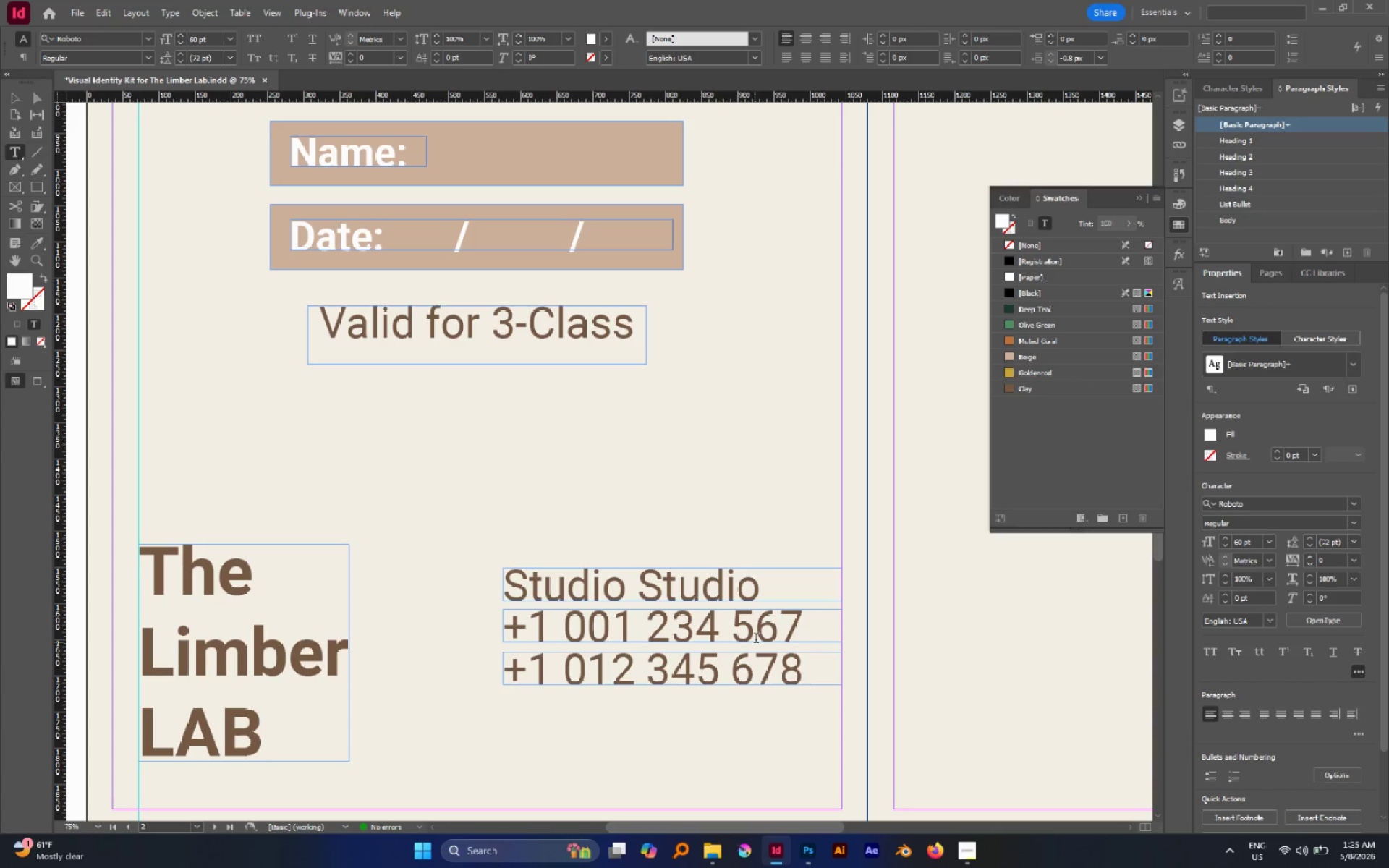 
key(Escape)
 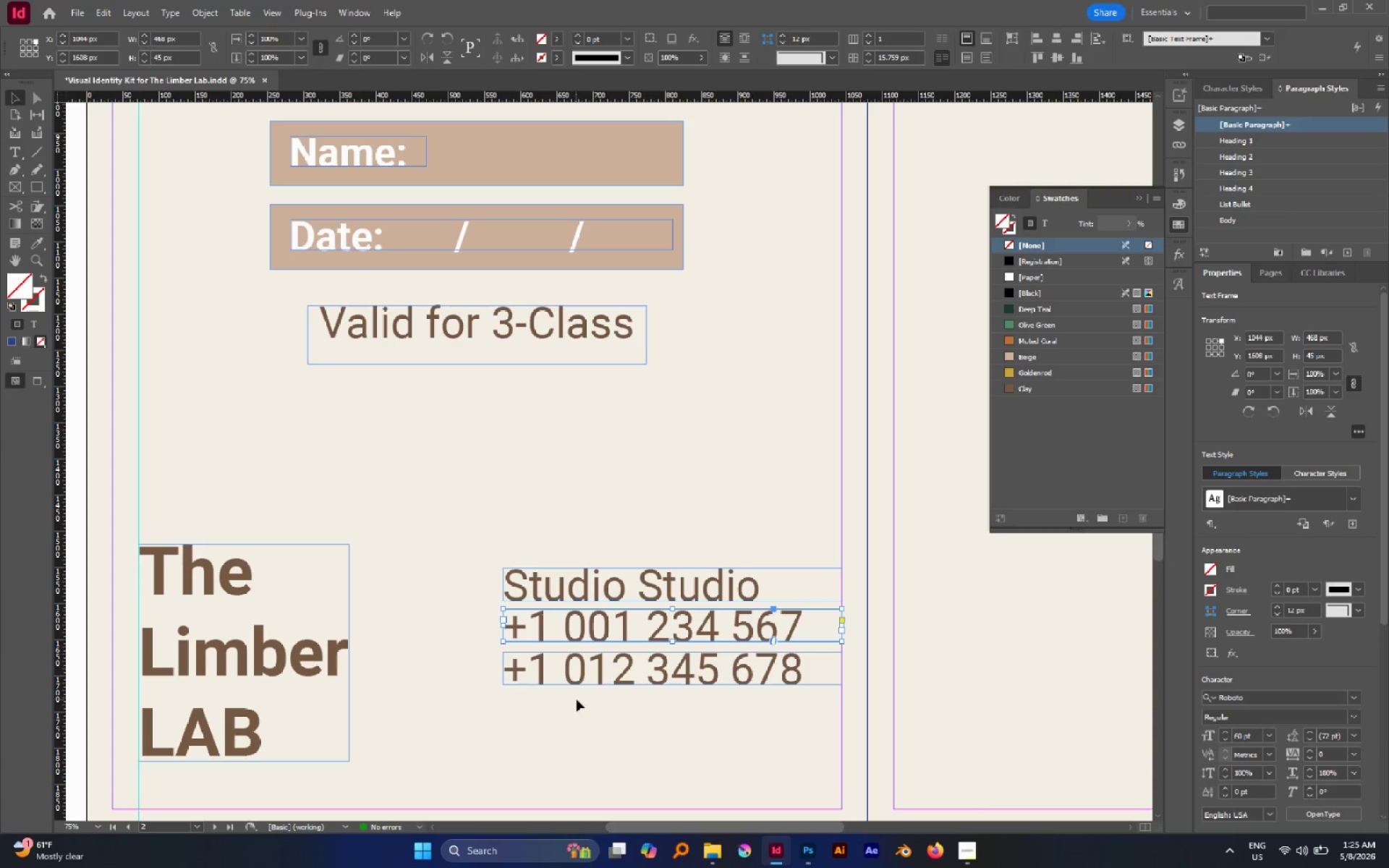 
left_click([577, 699])
 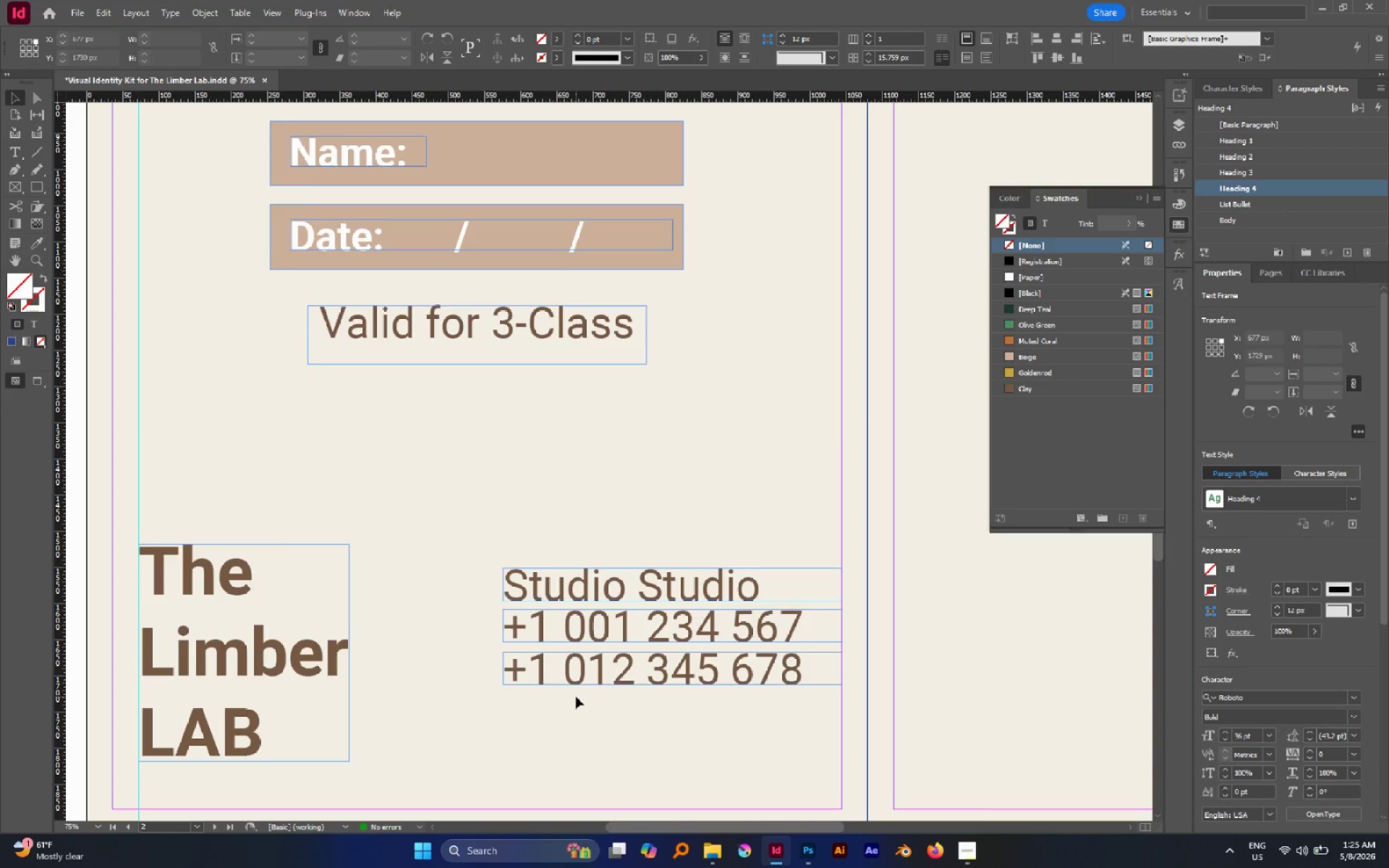 
hold_key(key=AltLeft, duration=1.72)
 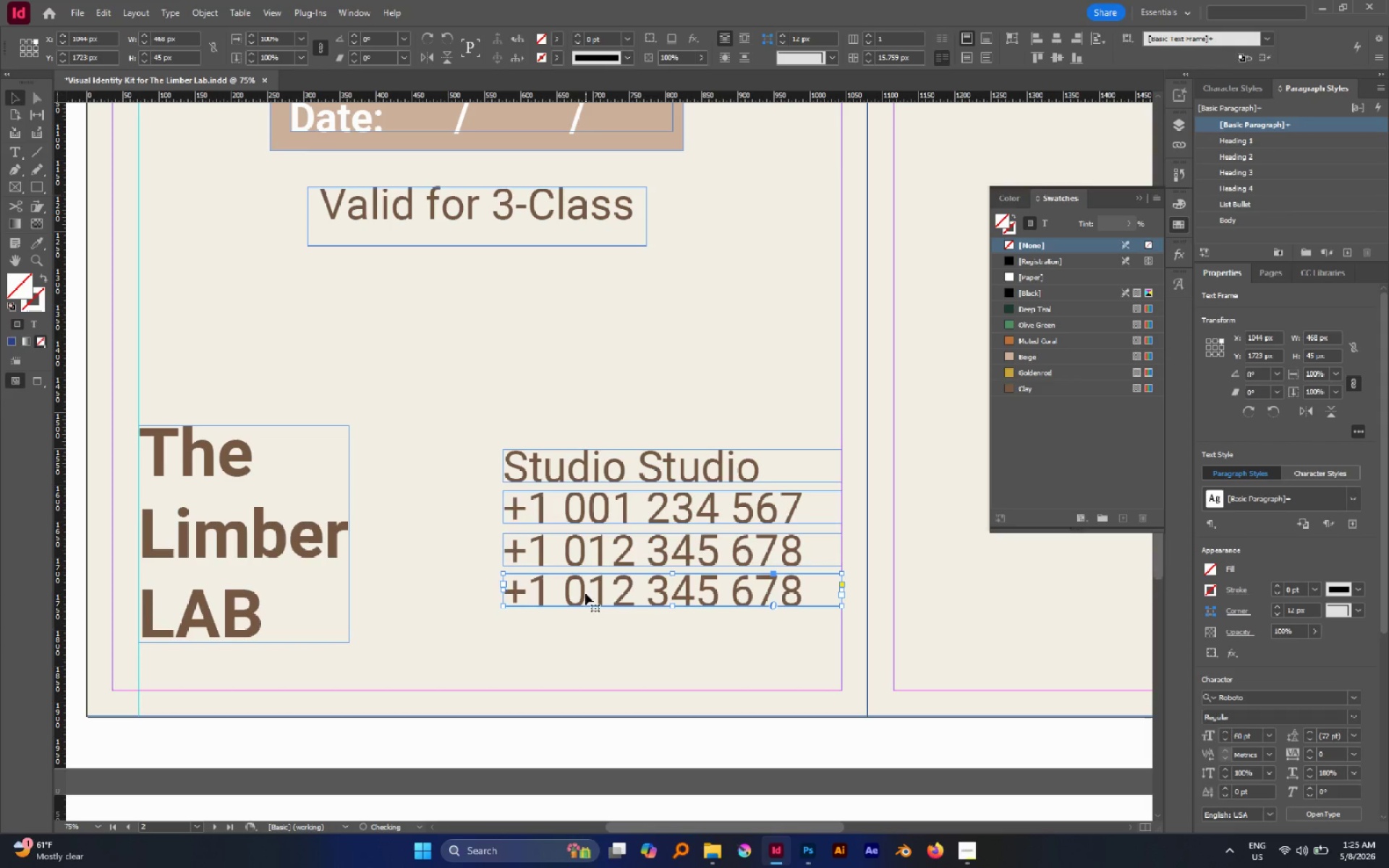 
scroll: coordinate [576, 697], scroll_direction: down, amount: 2.0
 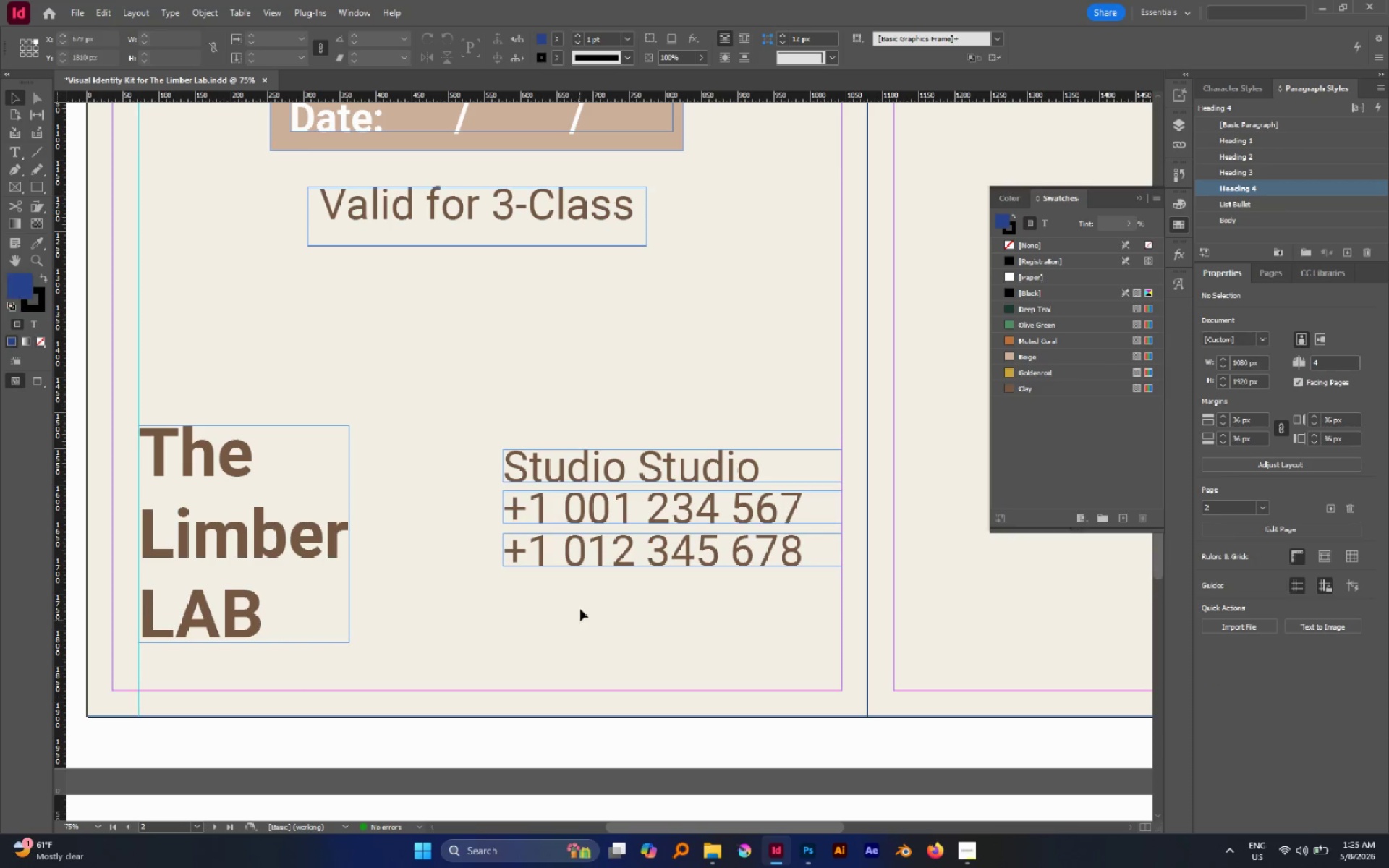 
left_click_drag(start_coordinate=[583, 553], to_coordinate=[585, 593])
 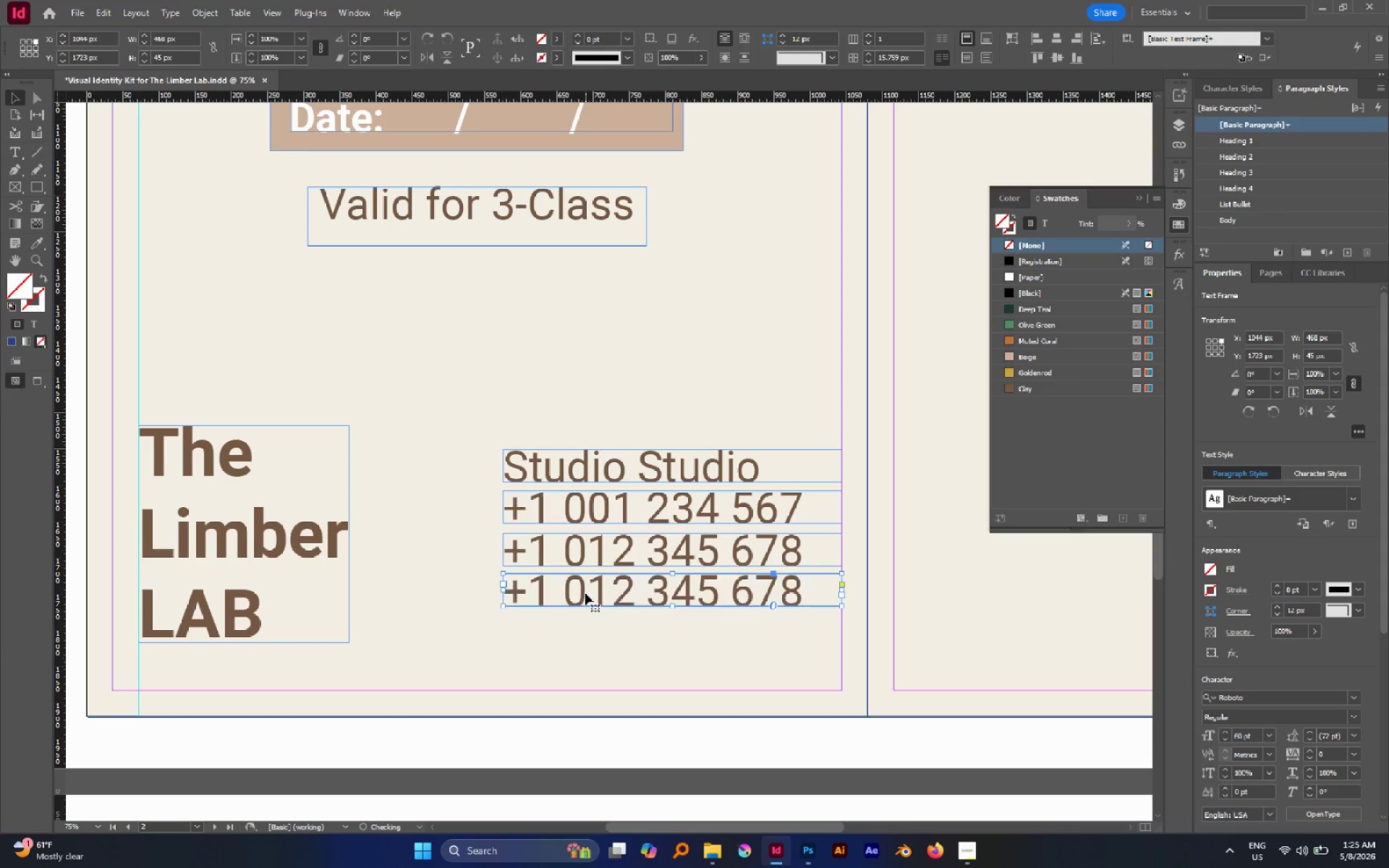 
hold_key(key=ShiftLeft, duration=1.11)
 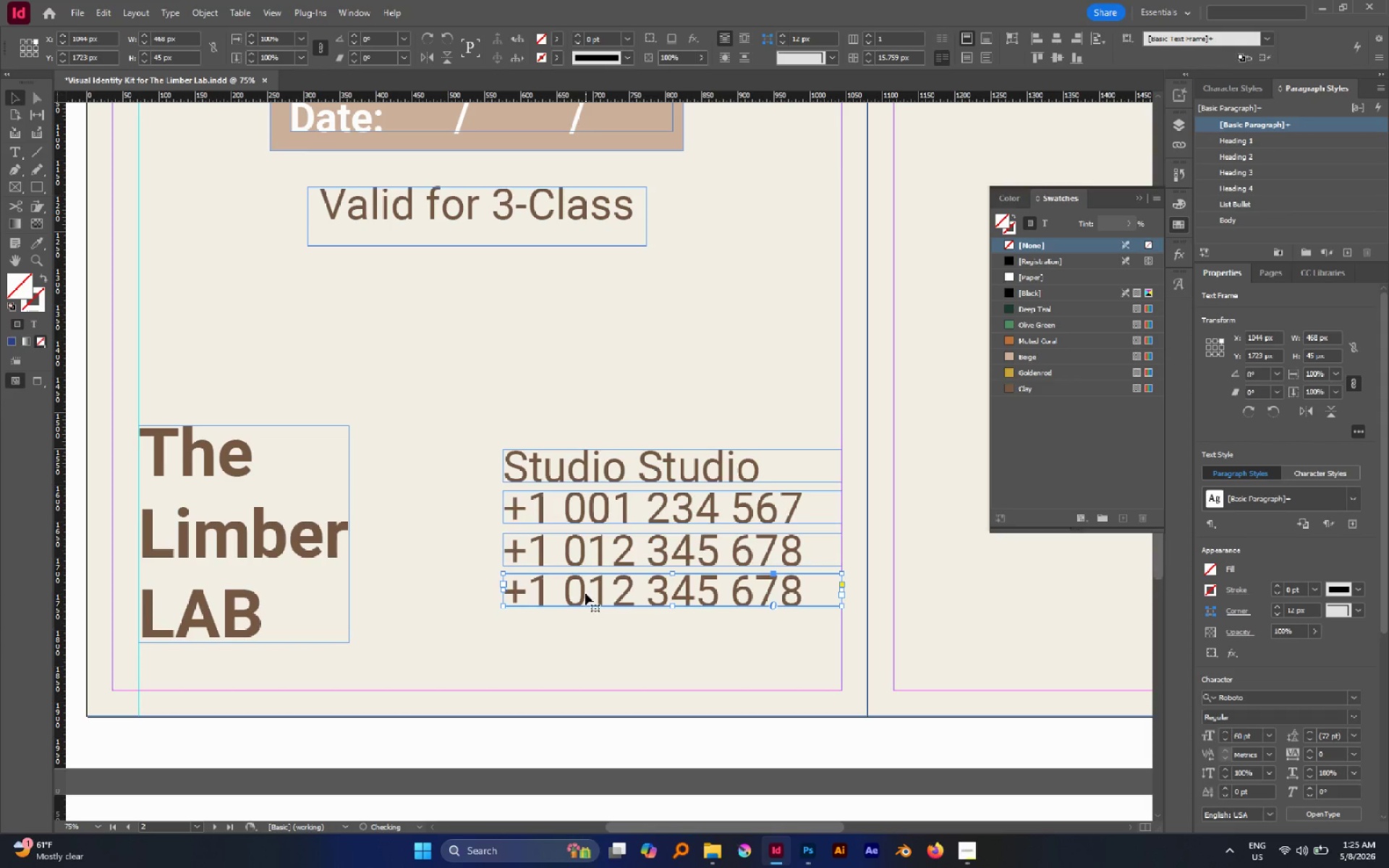 
double_click([585, 593])
 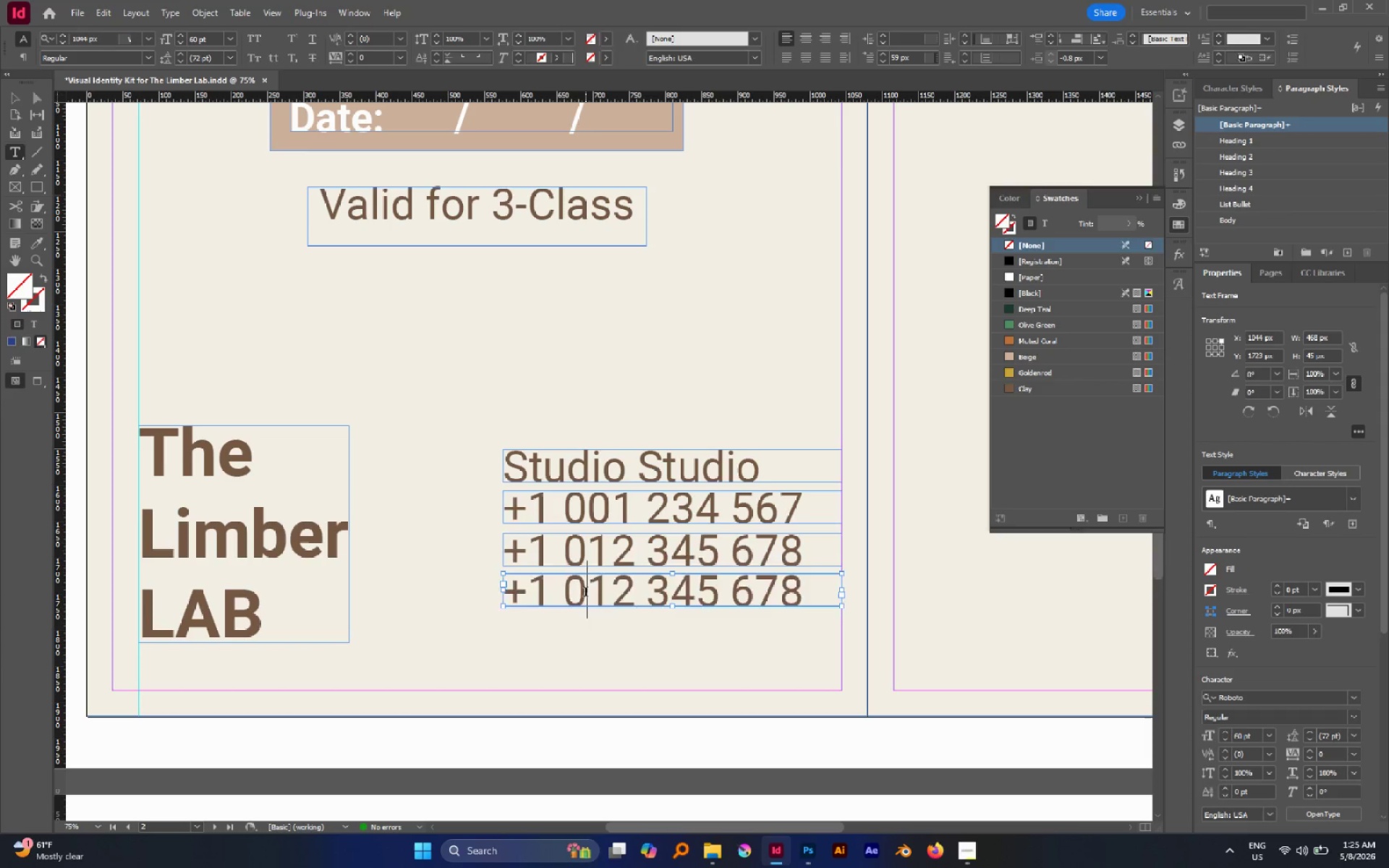 
triple_click([585, 593])
 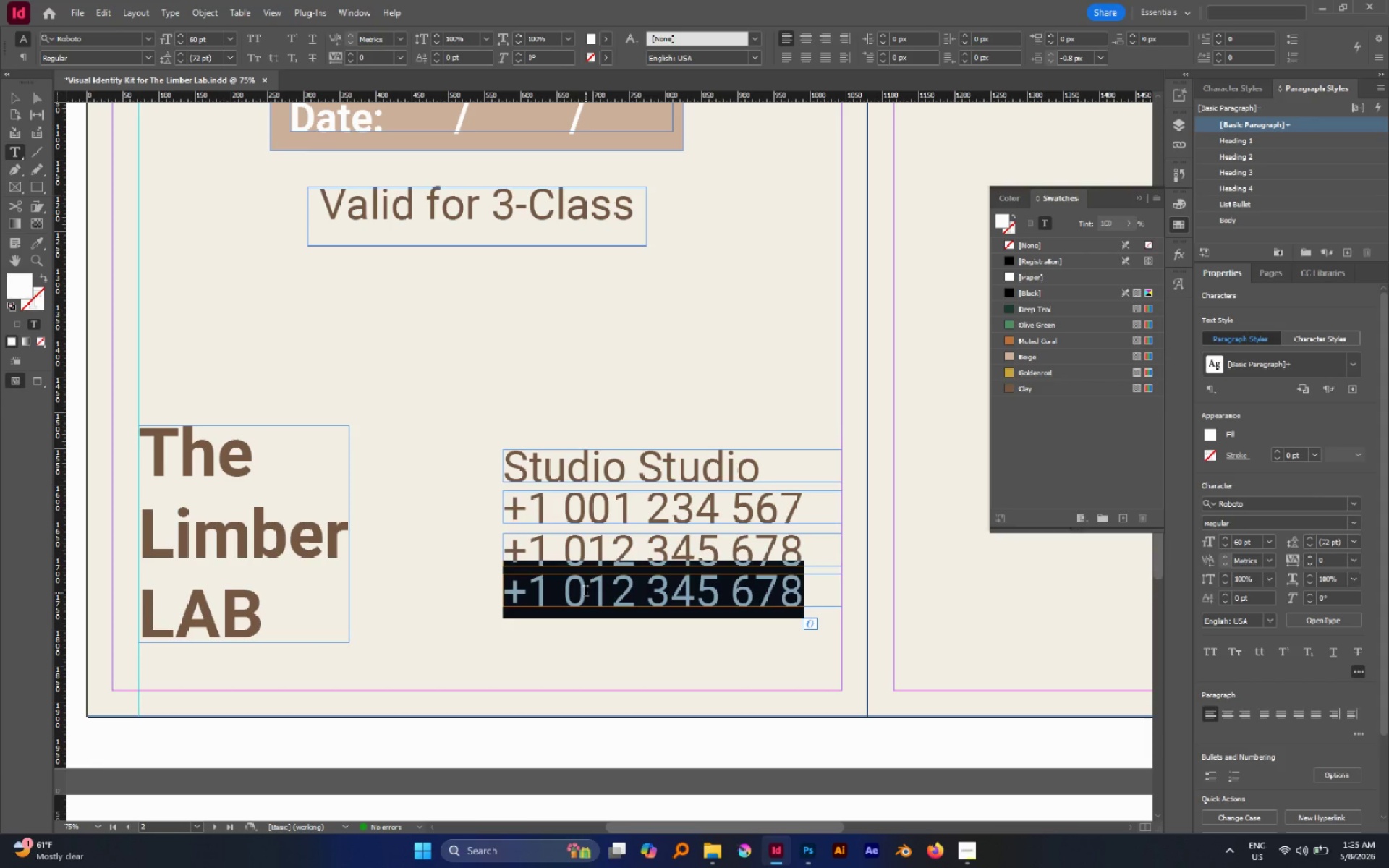 
type(wwwo)
key(Backspace)
type(.)
 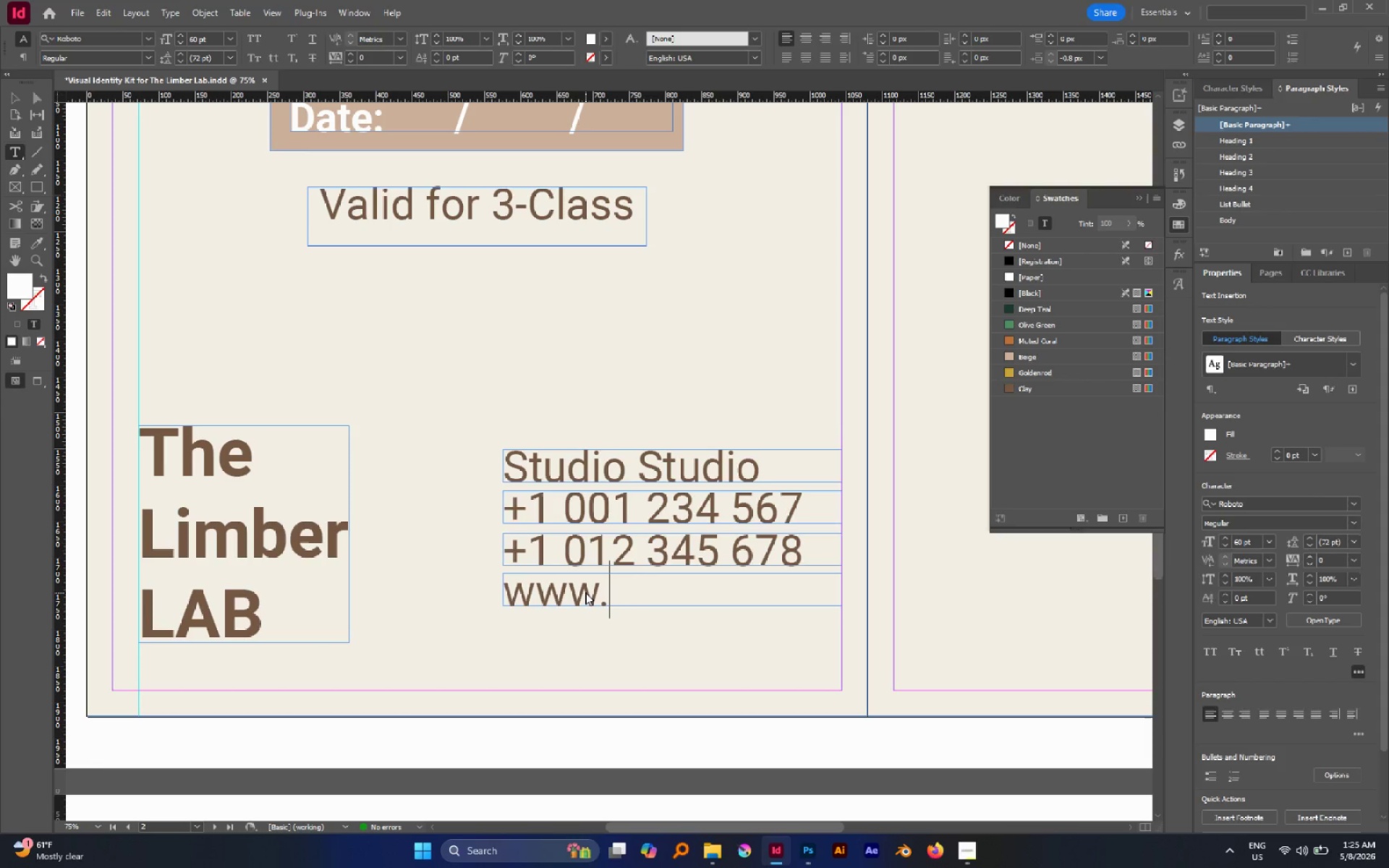 
type(the )
key(Backspace)
key(Backspace)
key(Backspace)
key(Backspace)
key(Backspace)
type(.limberlab.com)
key(Escape)
 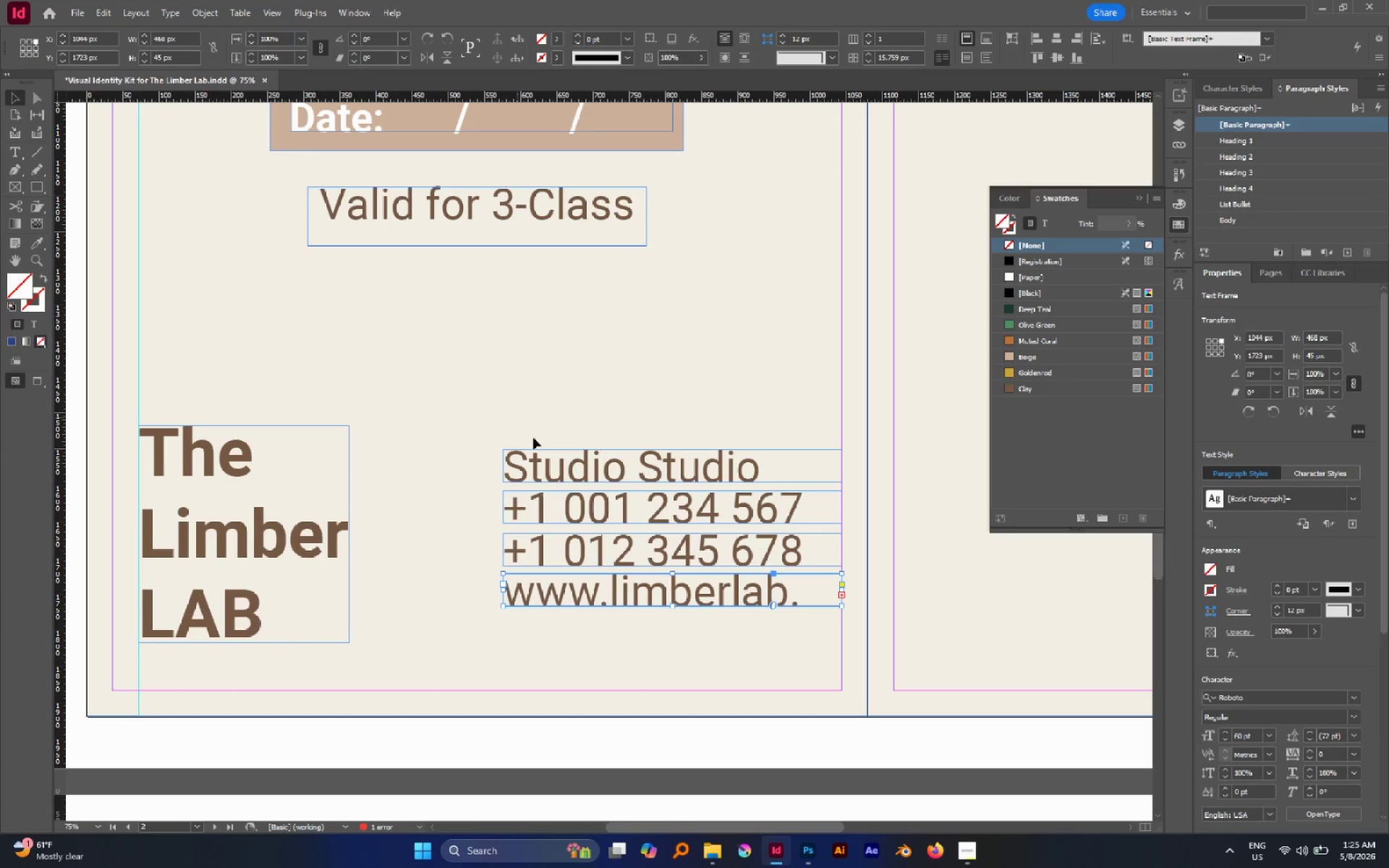 
left_click_drag(start_coordinate=[467, 423], to_coordinate=[597, 636])
 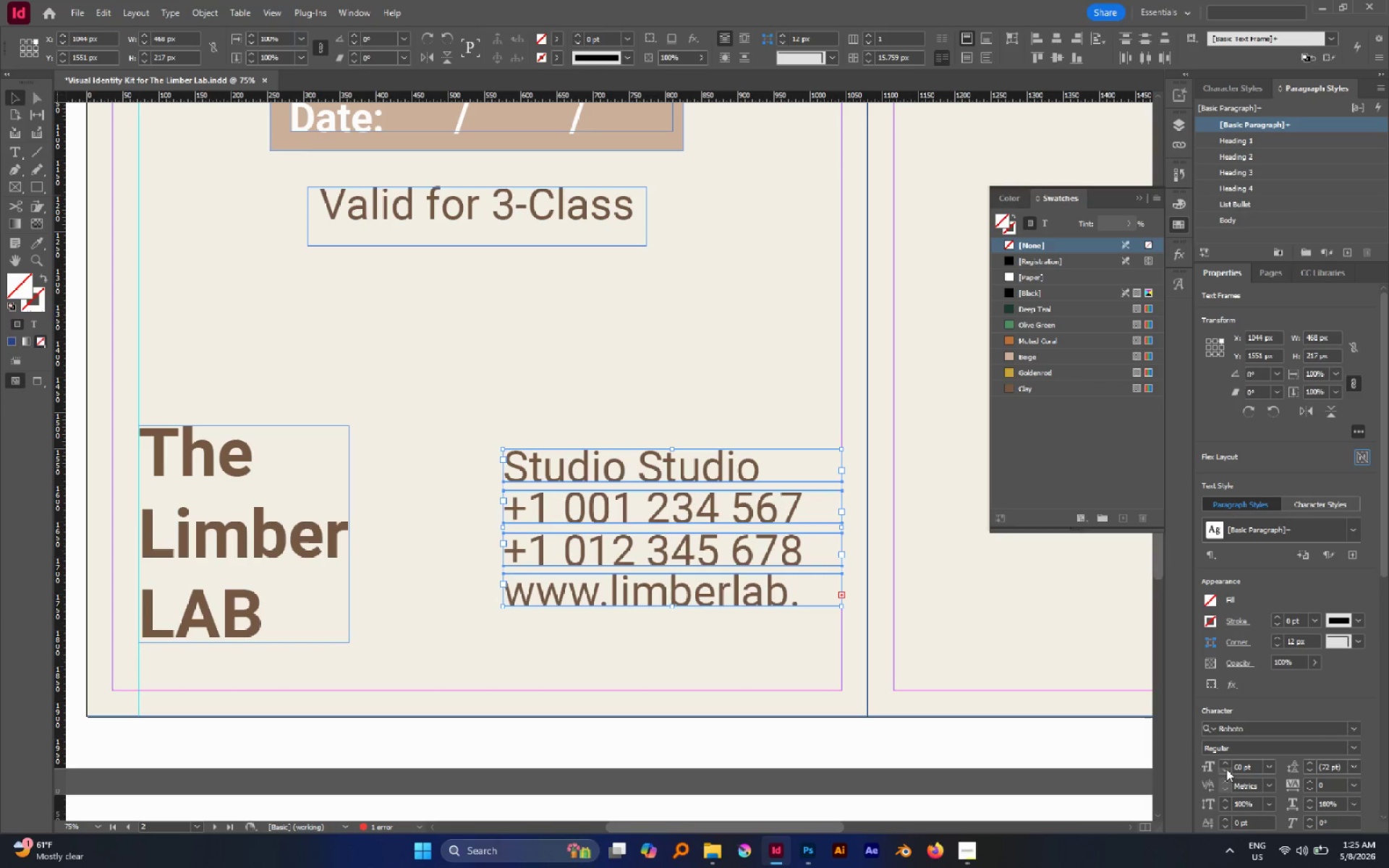 
double_click([1226, 769])
 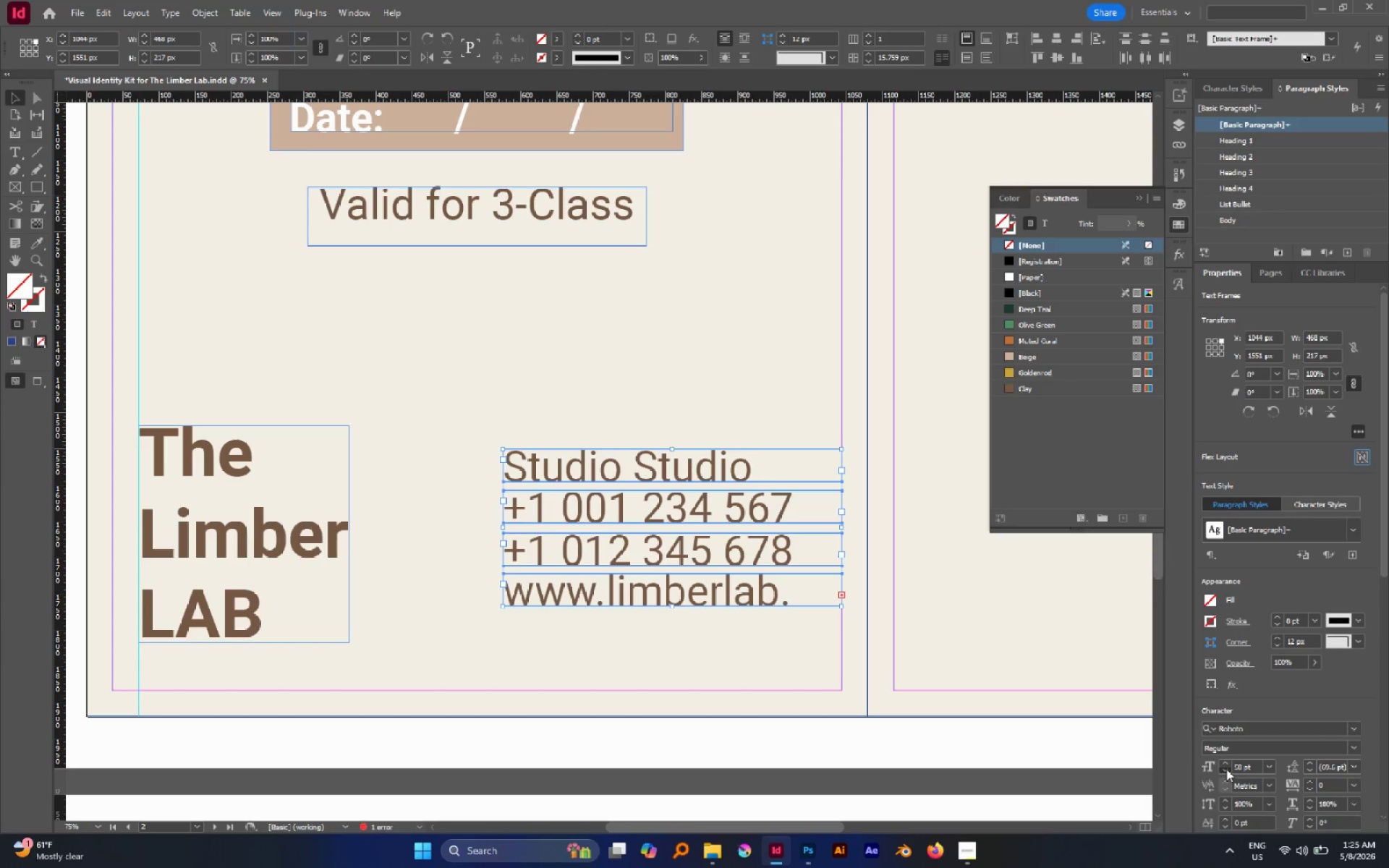 
double_click([1226, 769])
 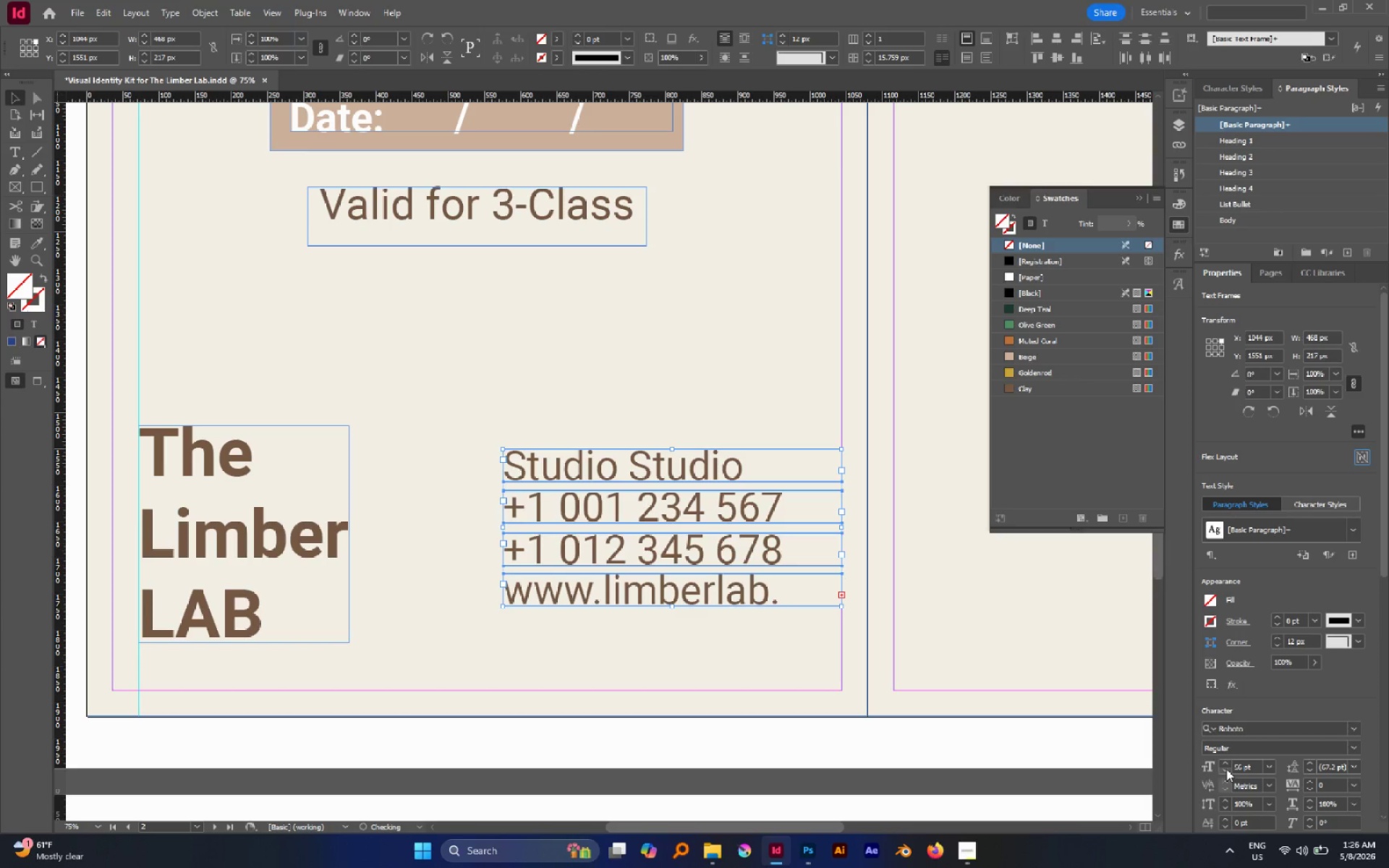 
left_click([1226, 769])
 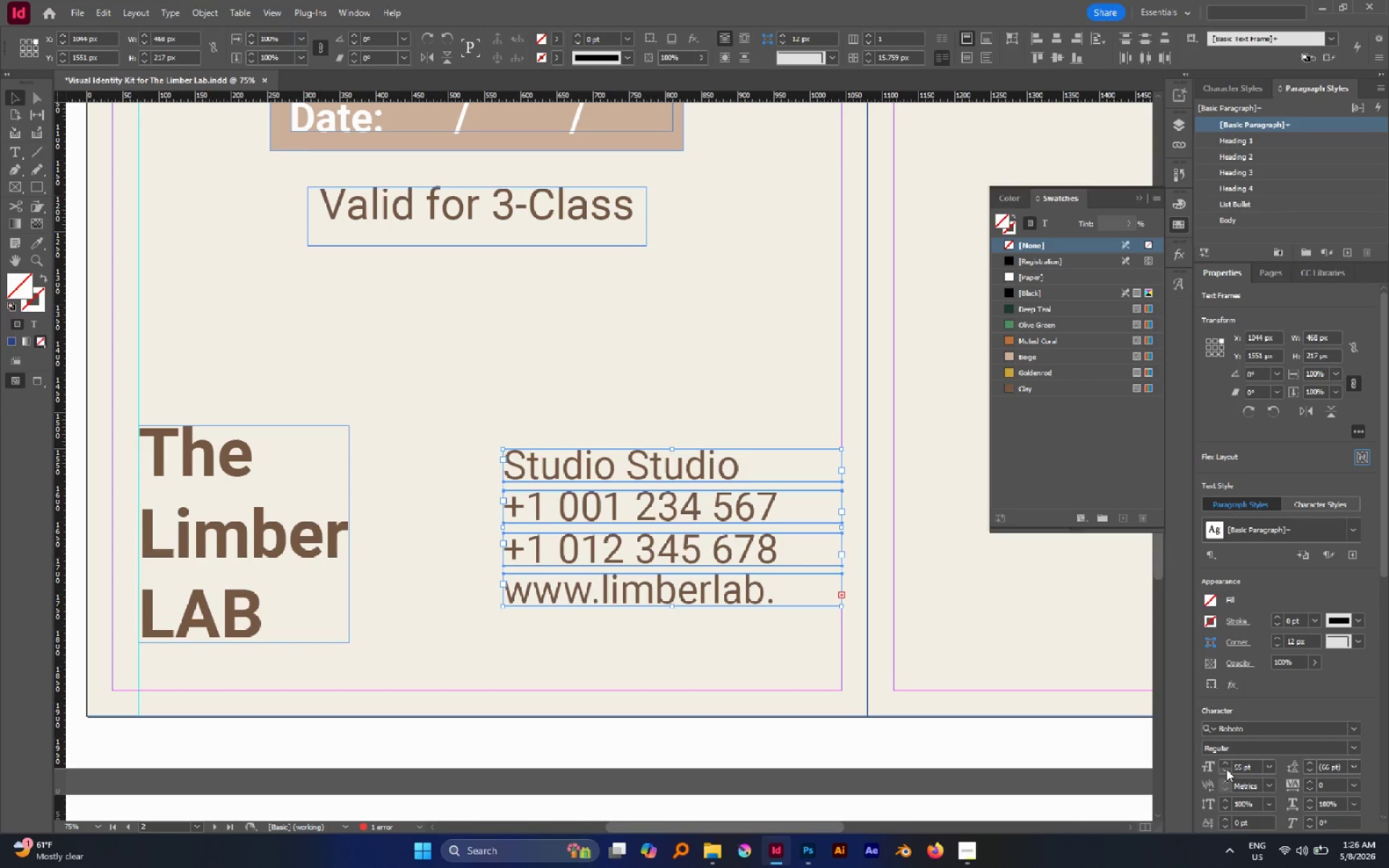 
double_click([1226, 769])
 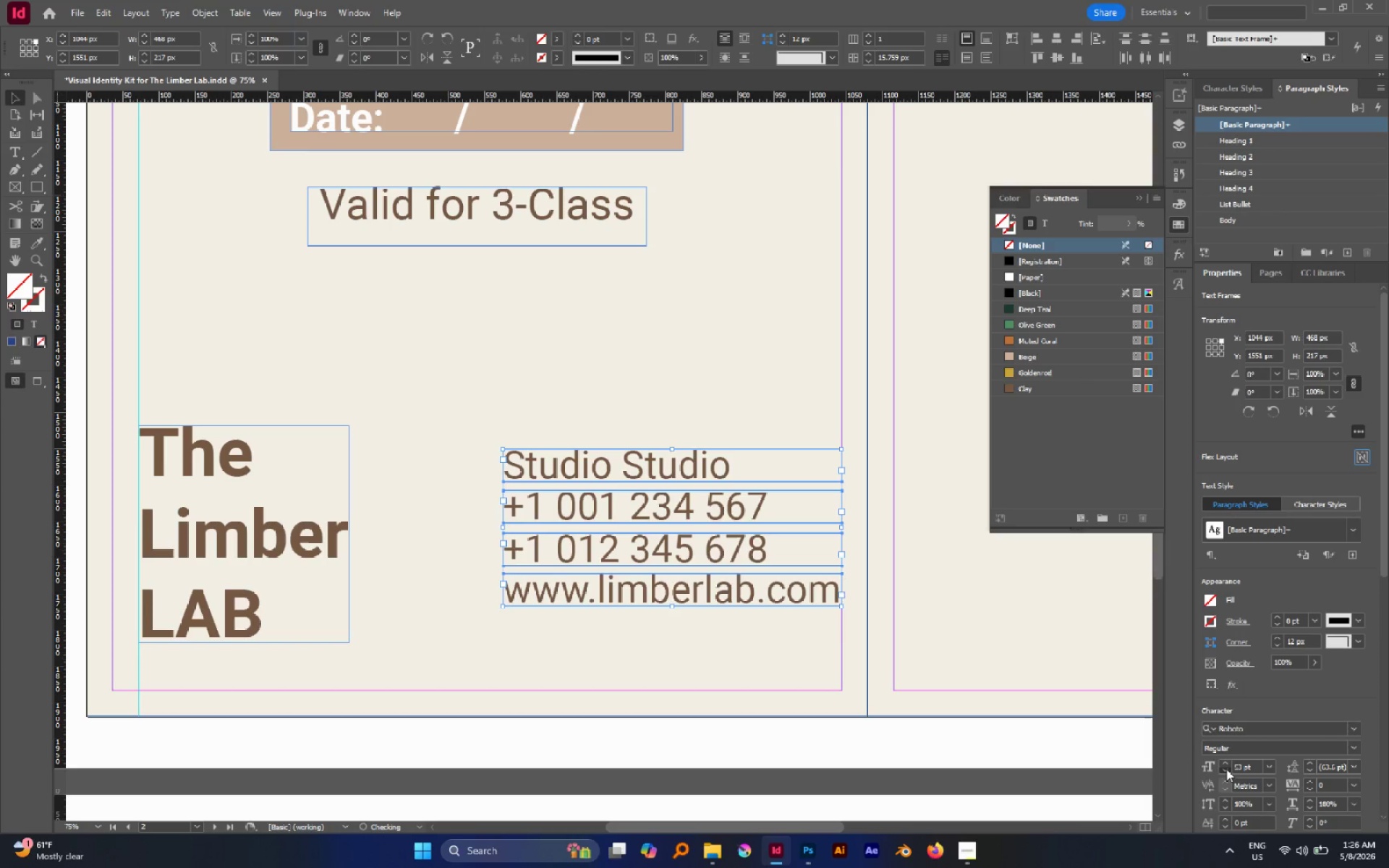 
triple_click([1226, 769])
 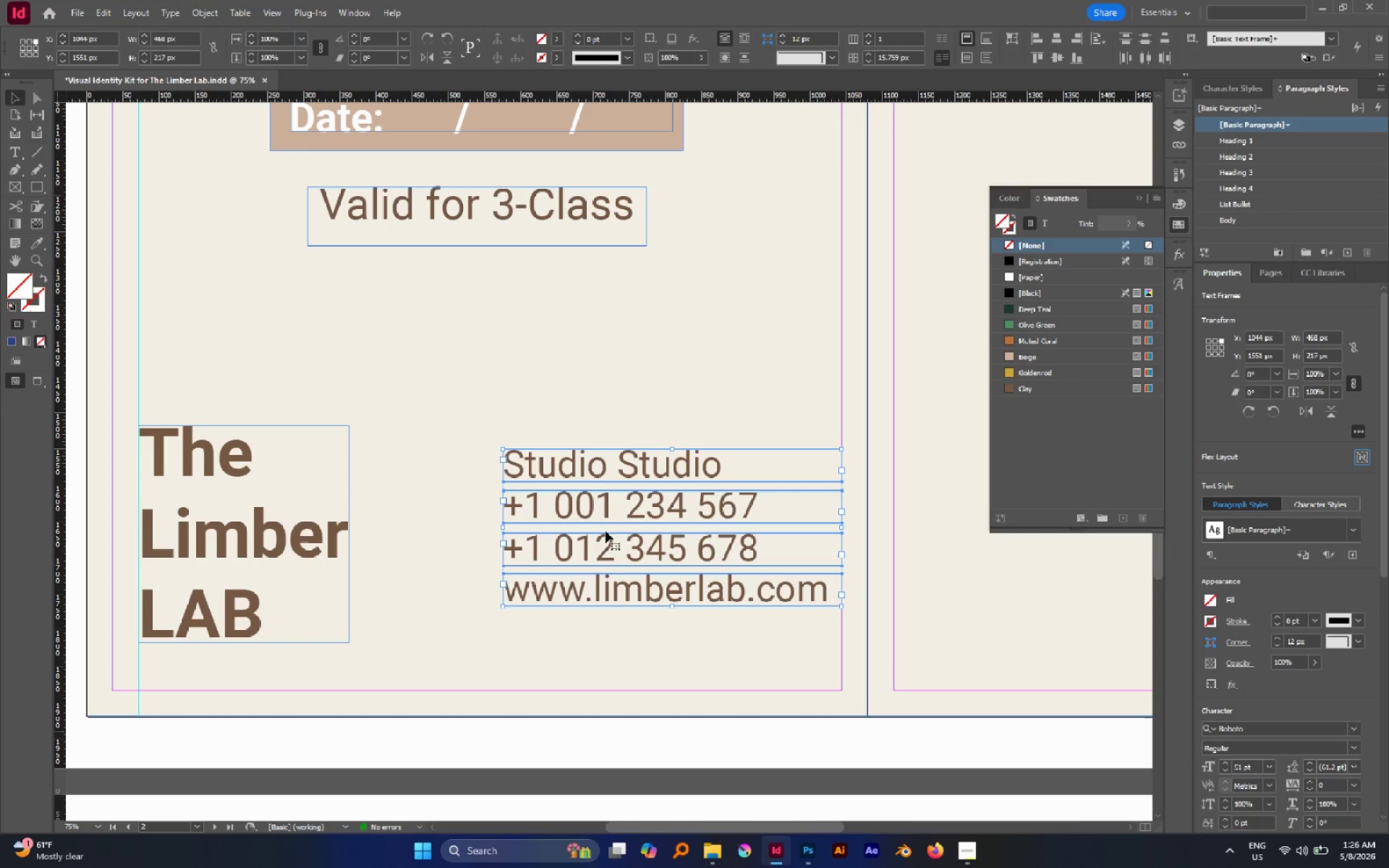 
left_click([515, 412])
 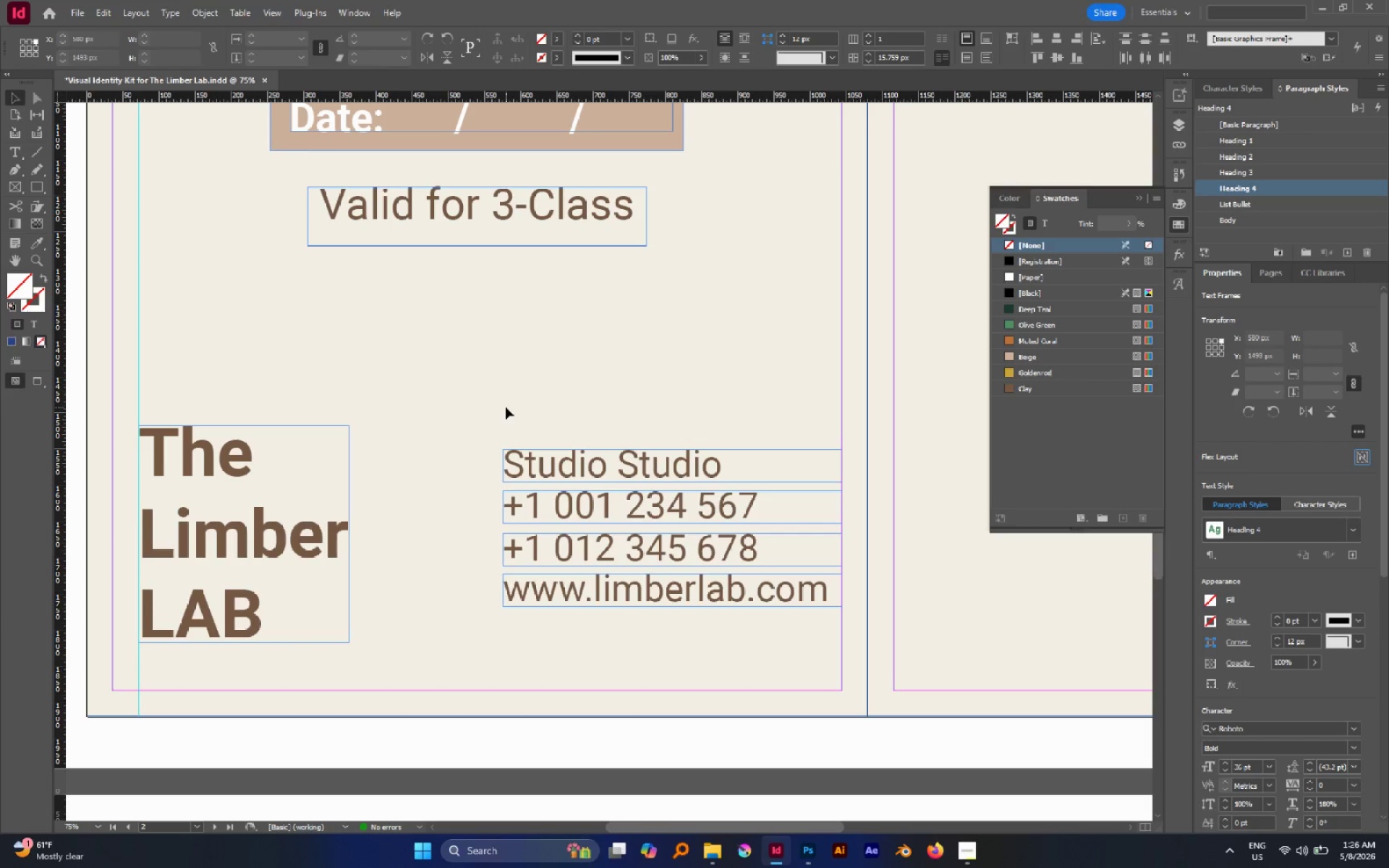 
hold_key(key=AltLeft, duration=0.89)
scroll: coordinate [505, 410], scroll_direction: down, amount: 2.0
 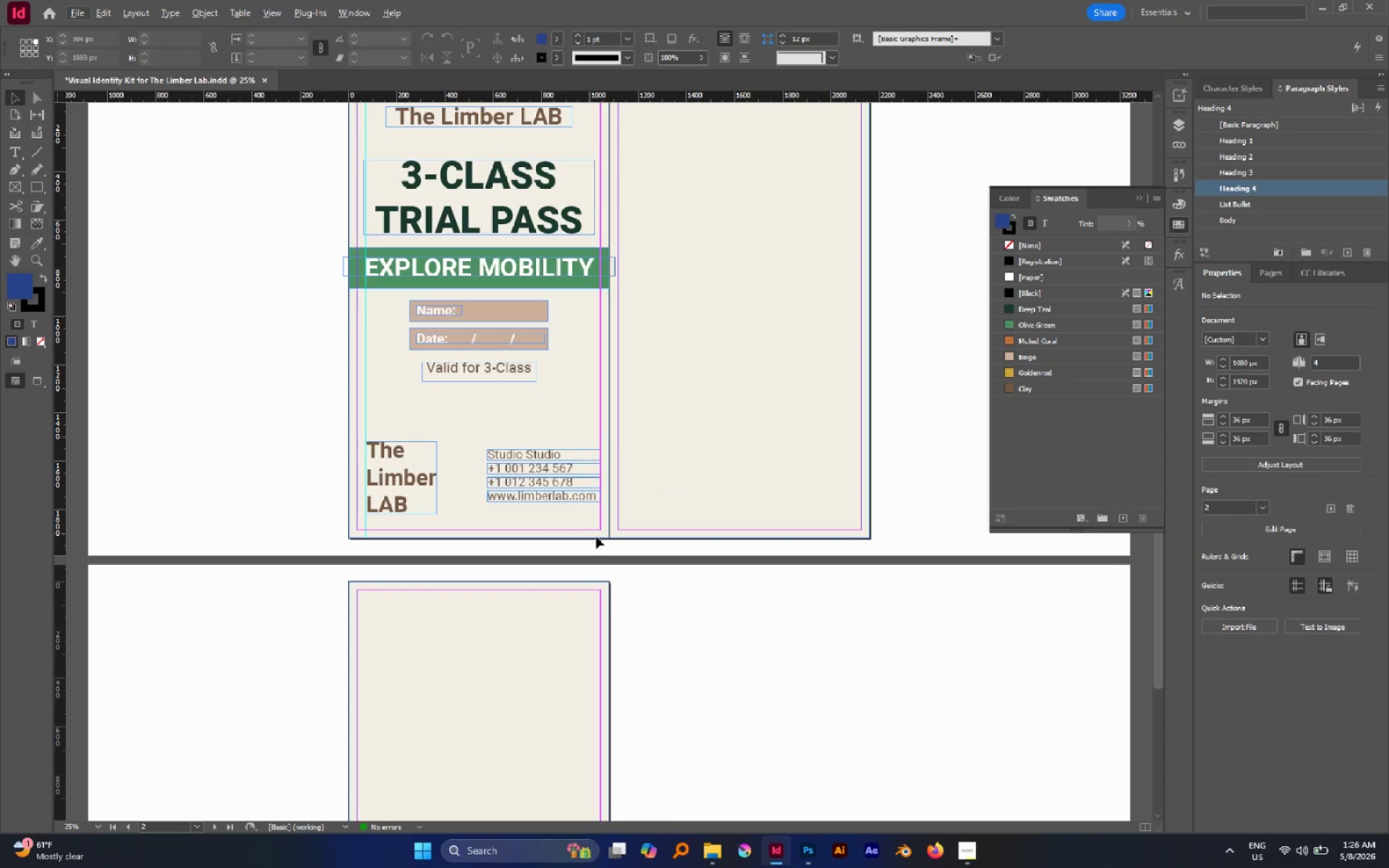 
key(W)
 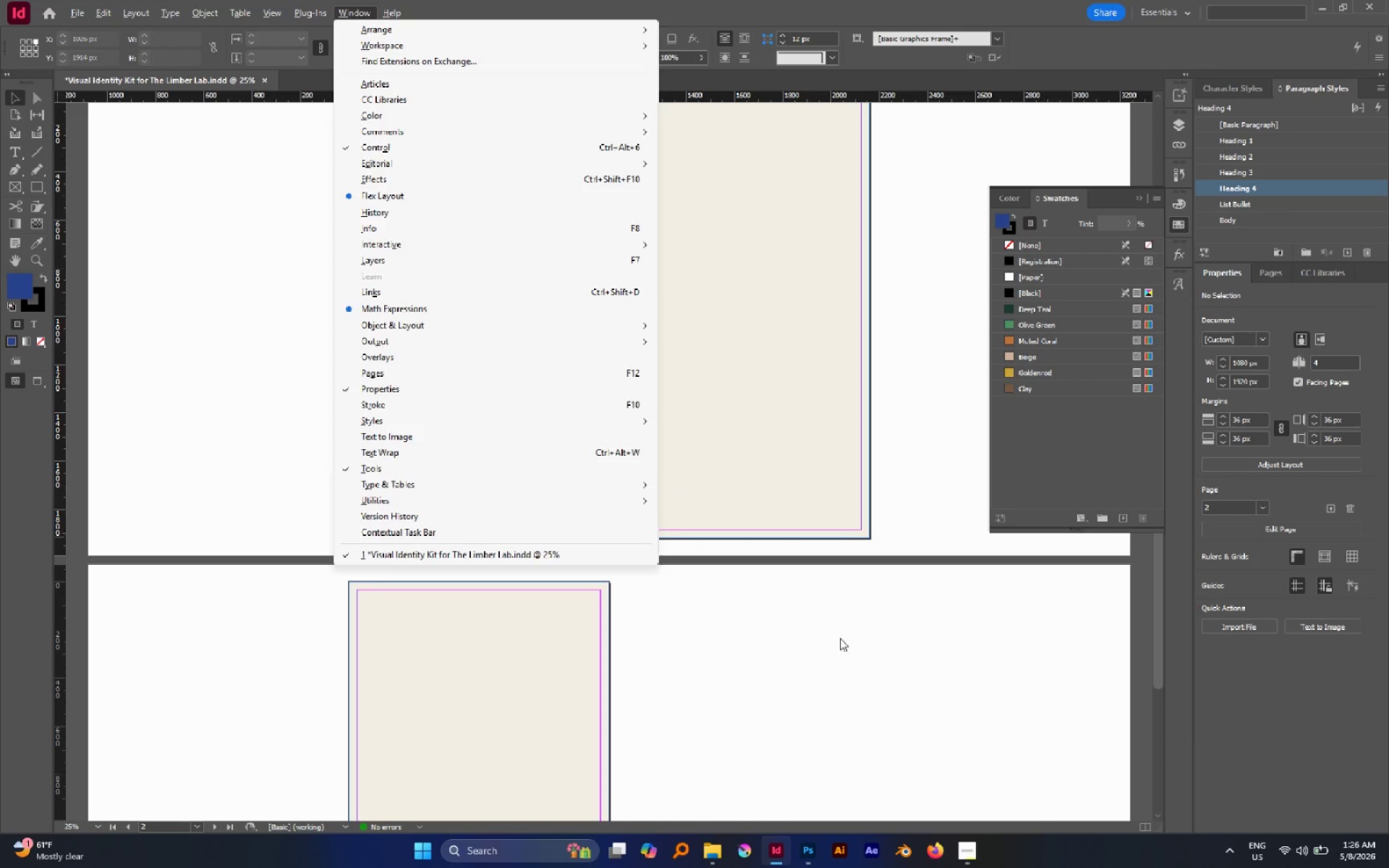 
left_click([840, 638])
 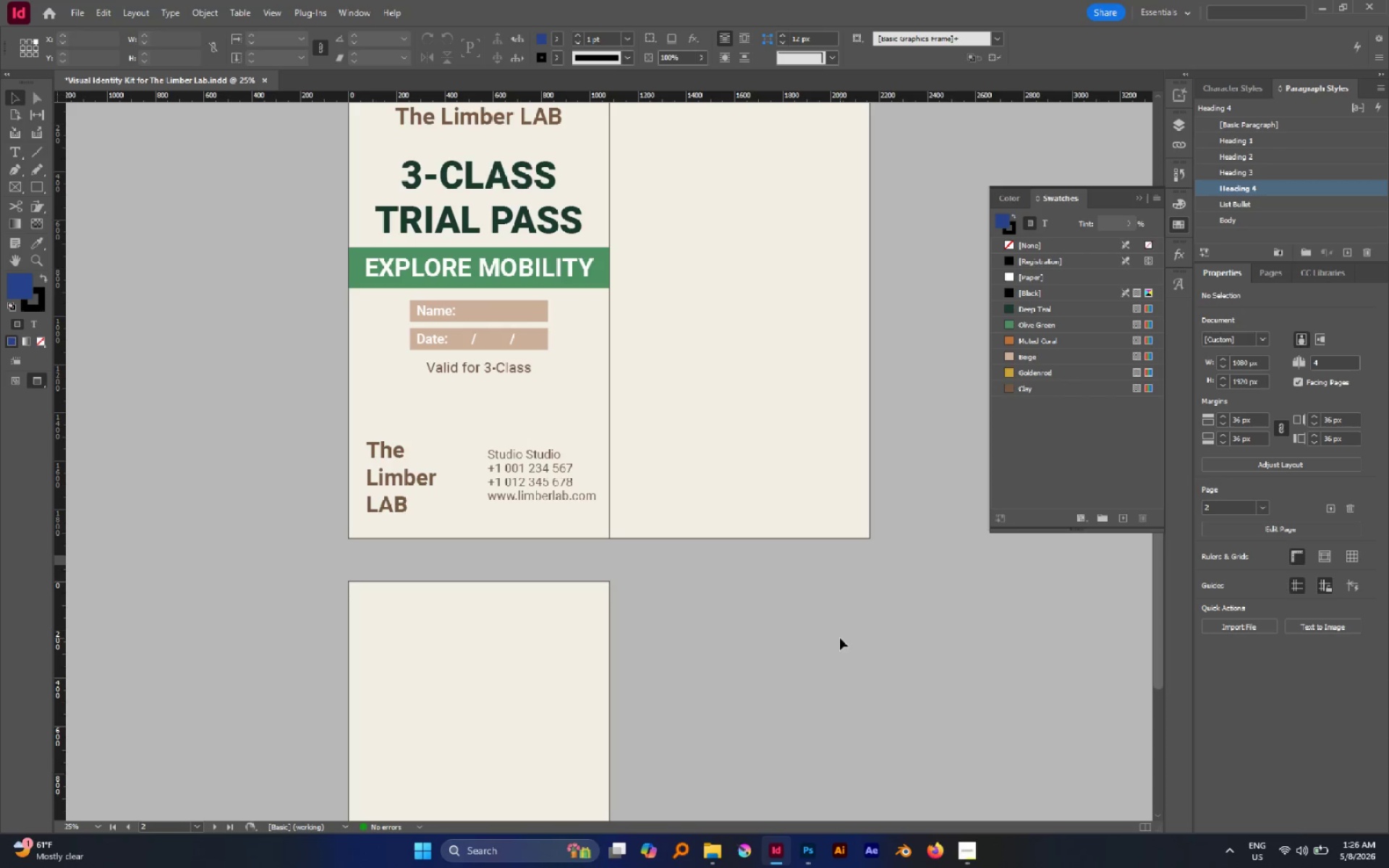 
key(W)
 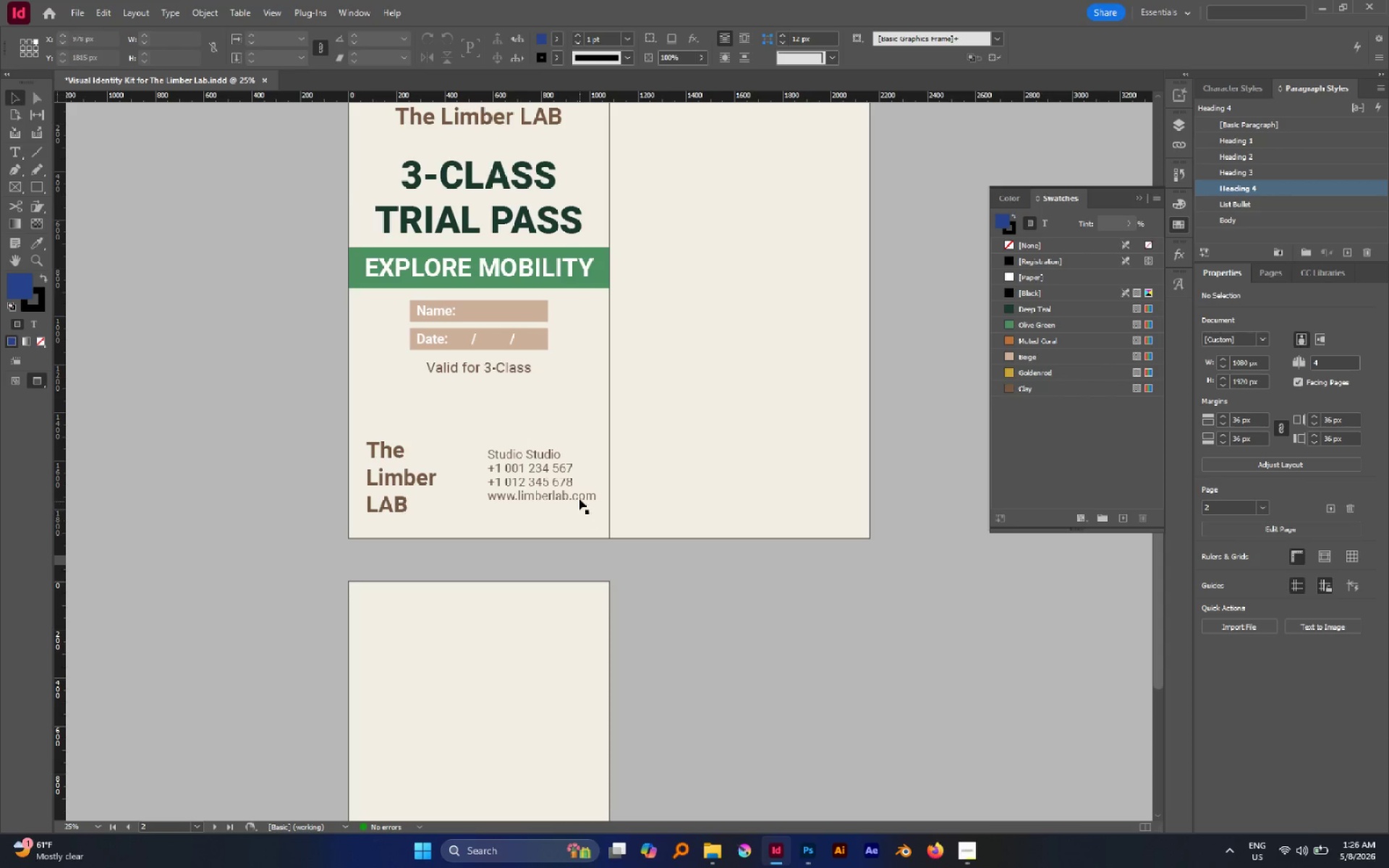 
scroll: coordinate [579, 498], scroll_direction: up, amount: 2.0
 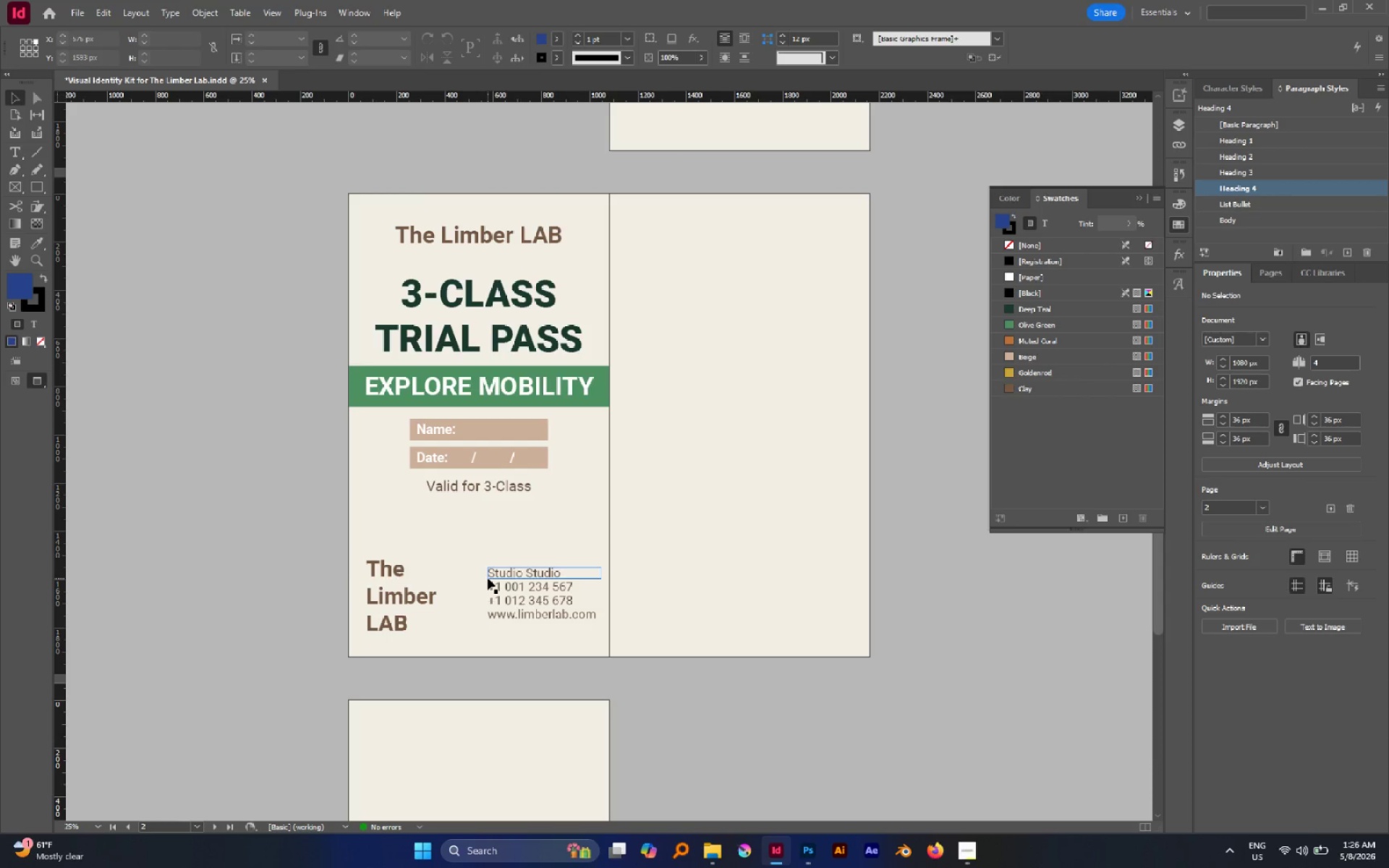 
key(W)
 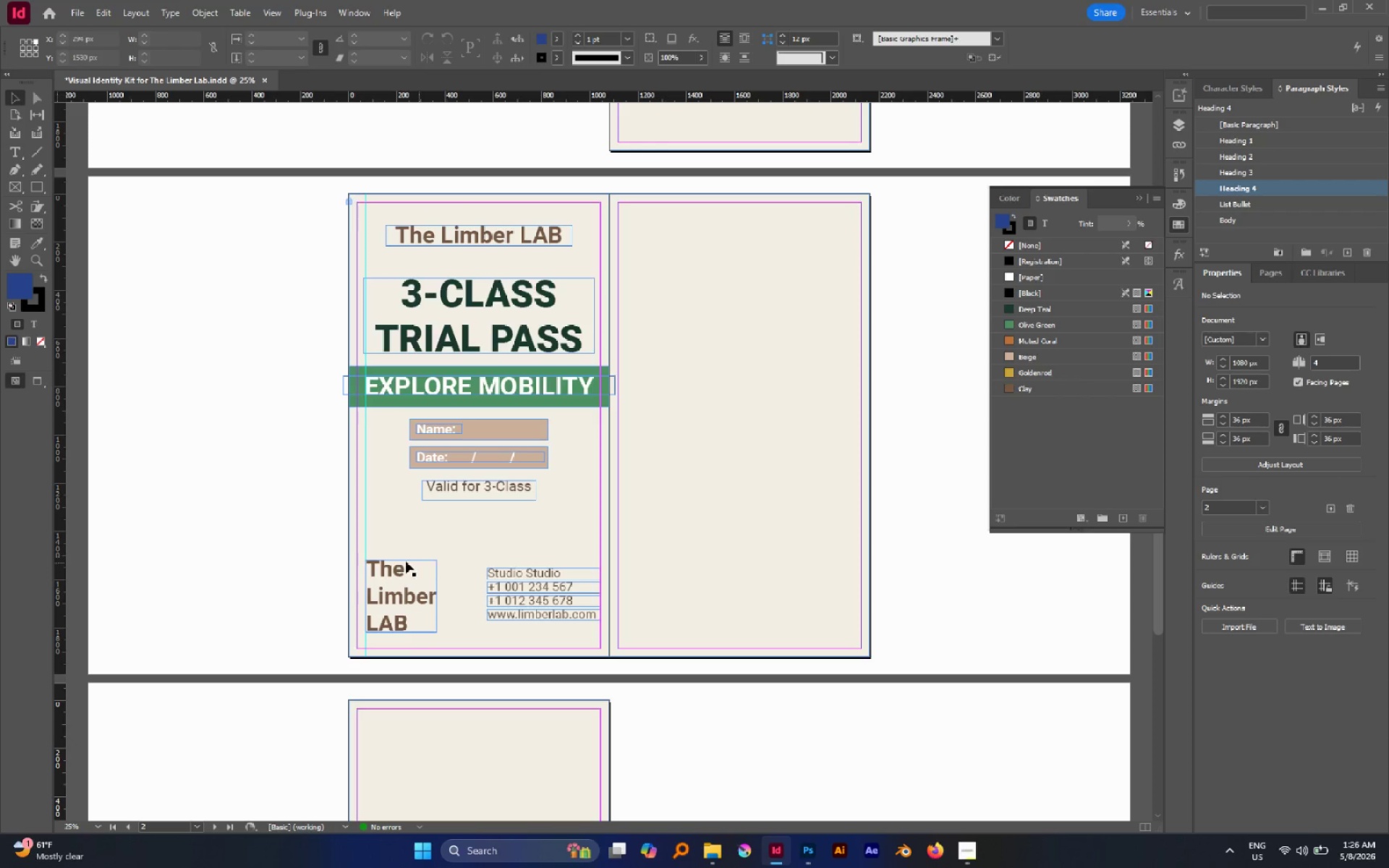 
left_click([396, 563])
 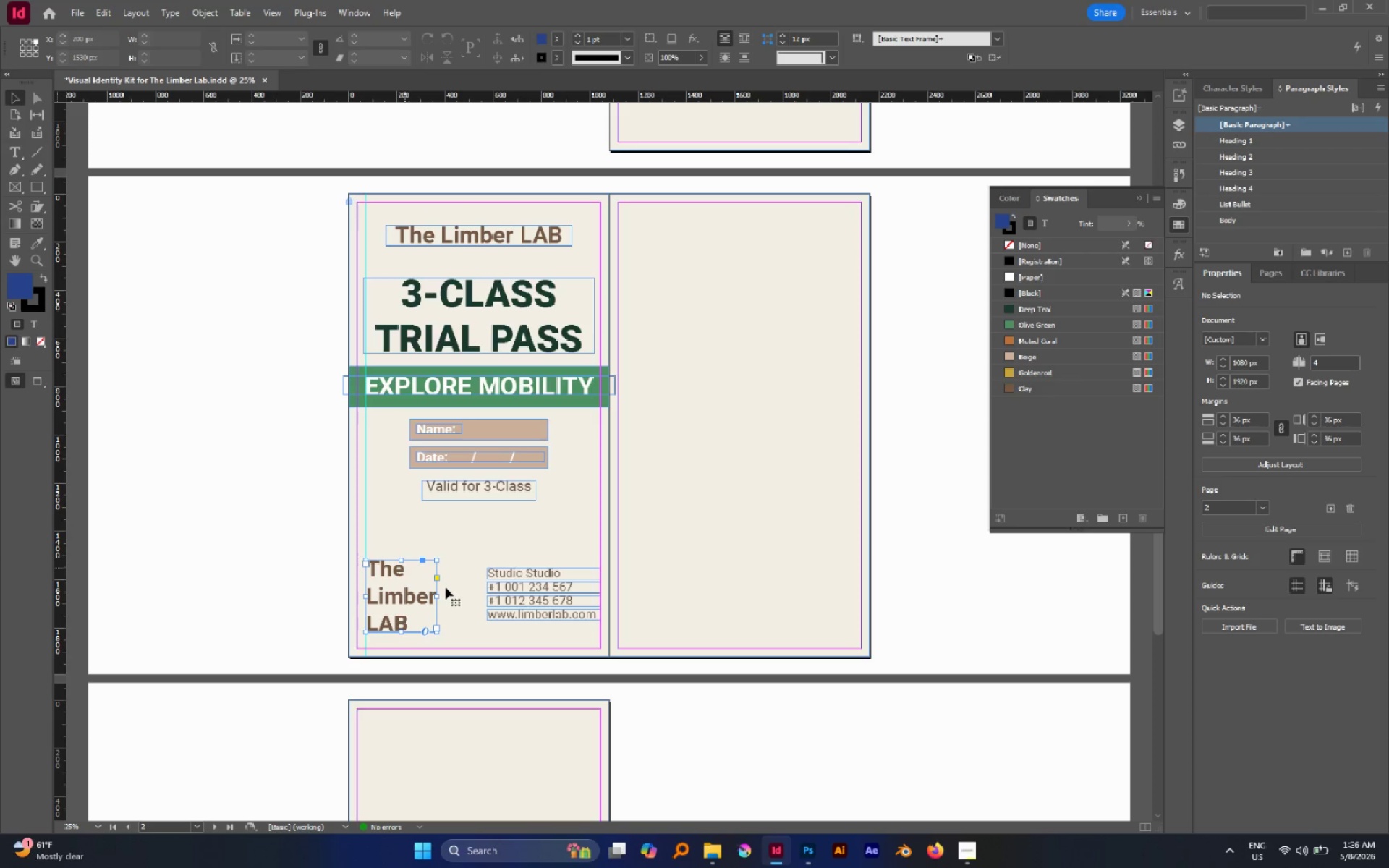 
hold_key(key=ControlLeft, duration=1.89)
hold_key(key=ShiftLeft, duration=1.69)
left_click_drag(start_coordinate=[437, 595], to_coordinate=[420, 593])
 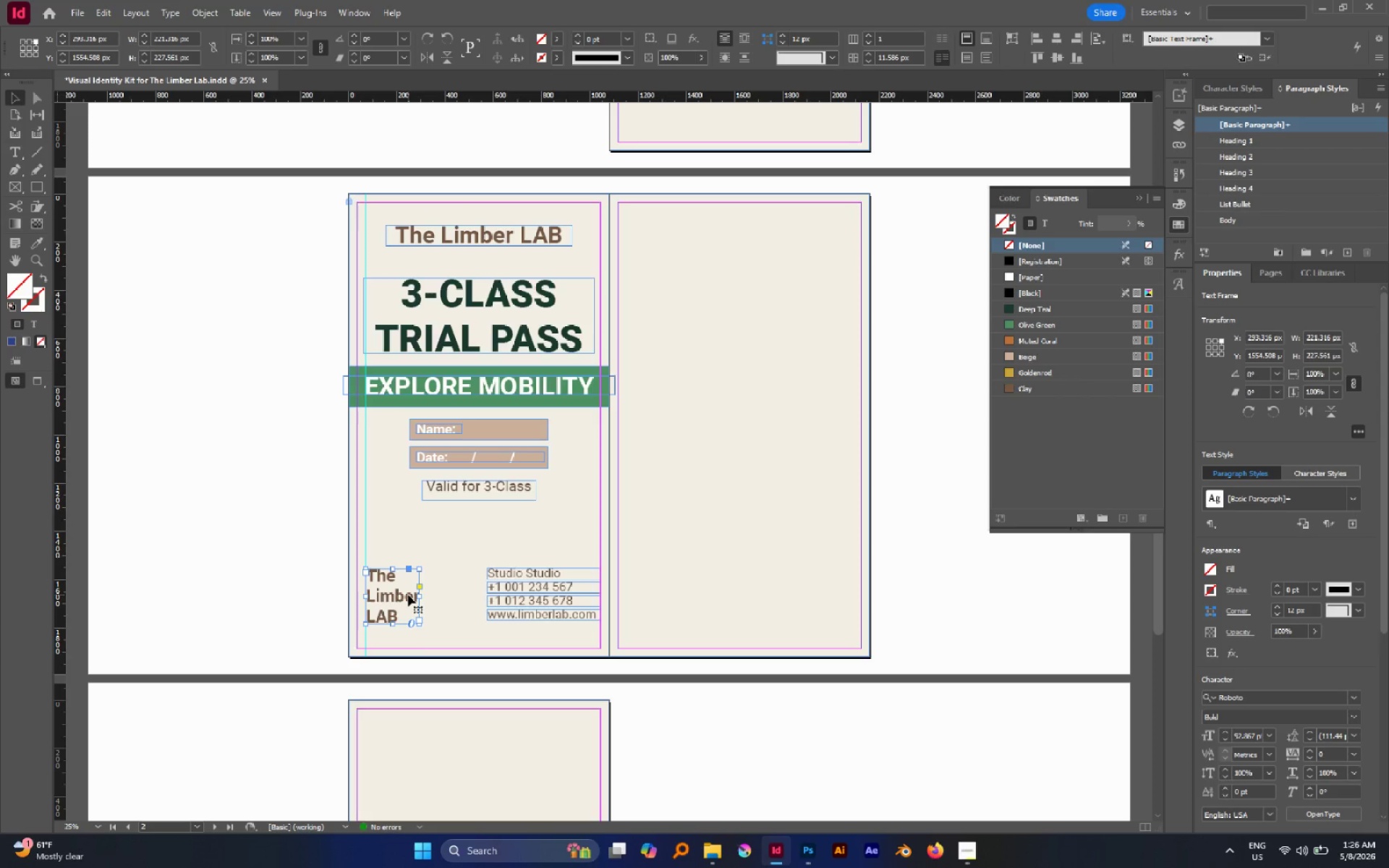 
left_click_drag(start_coordinate=[408, 595], to_coordinate=[502, 606])
 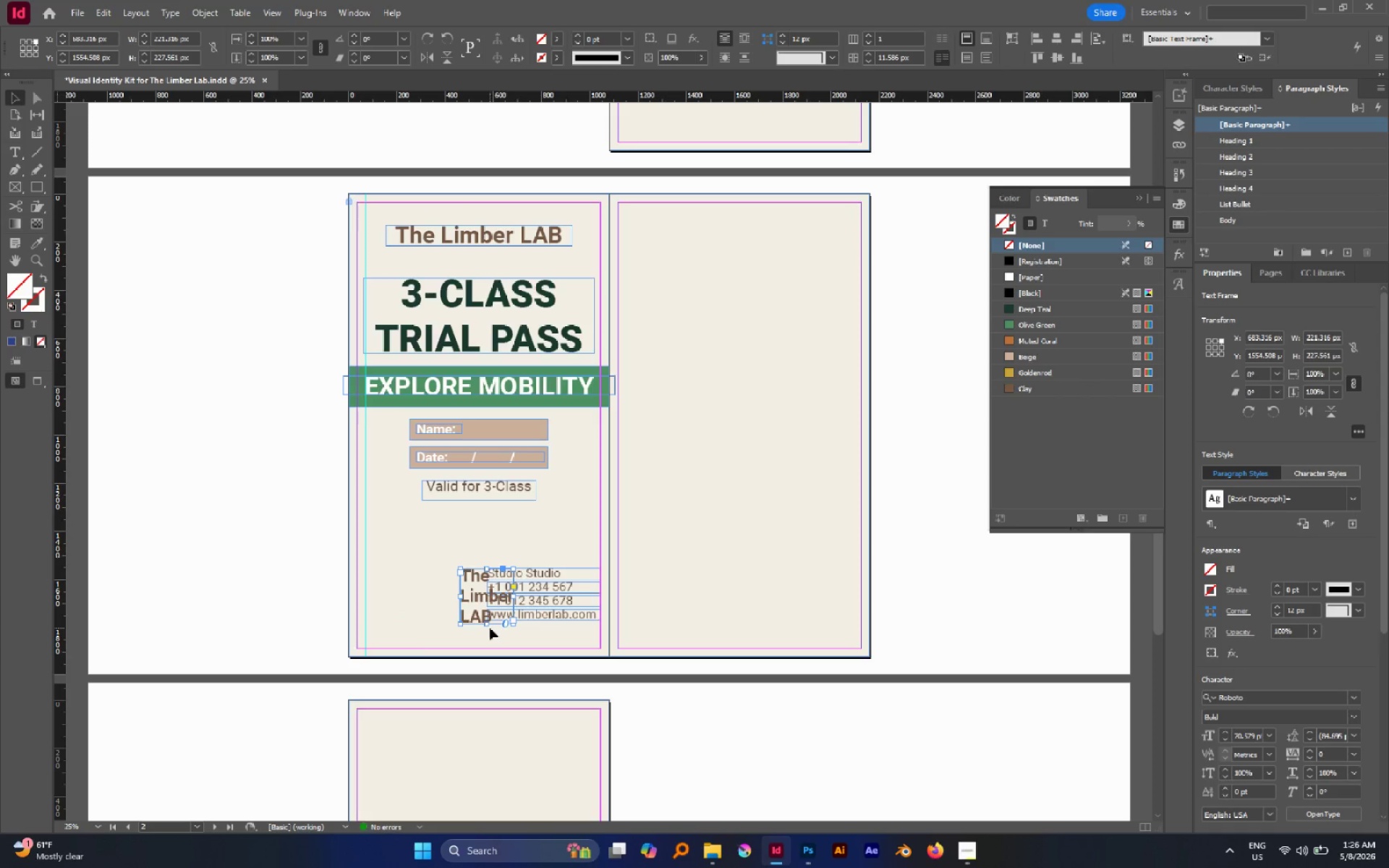 
hold_key(key=ShiftLeft, duration=1.47)
 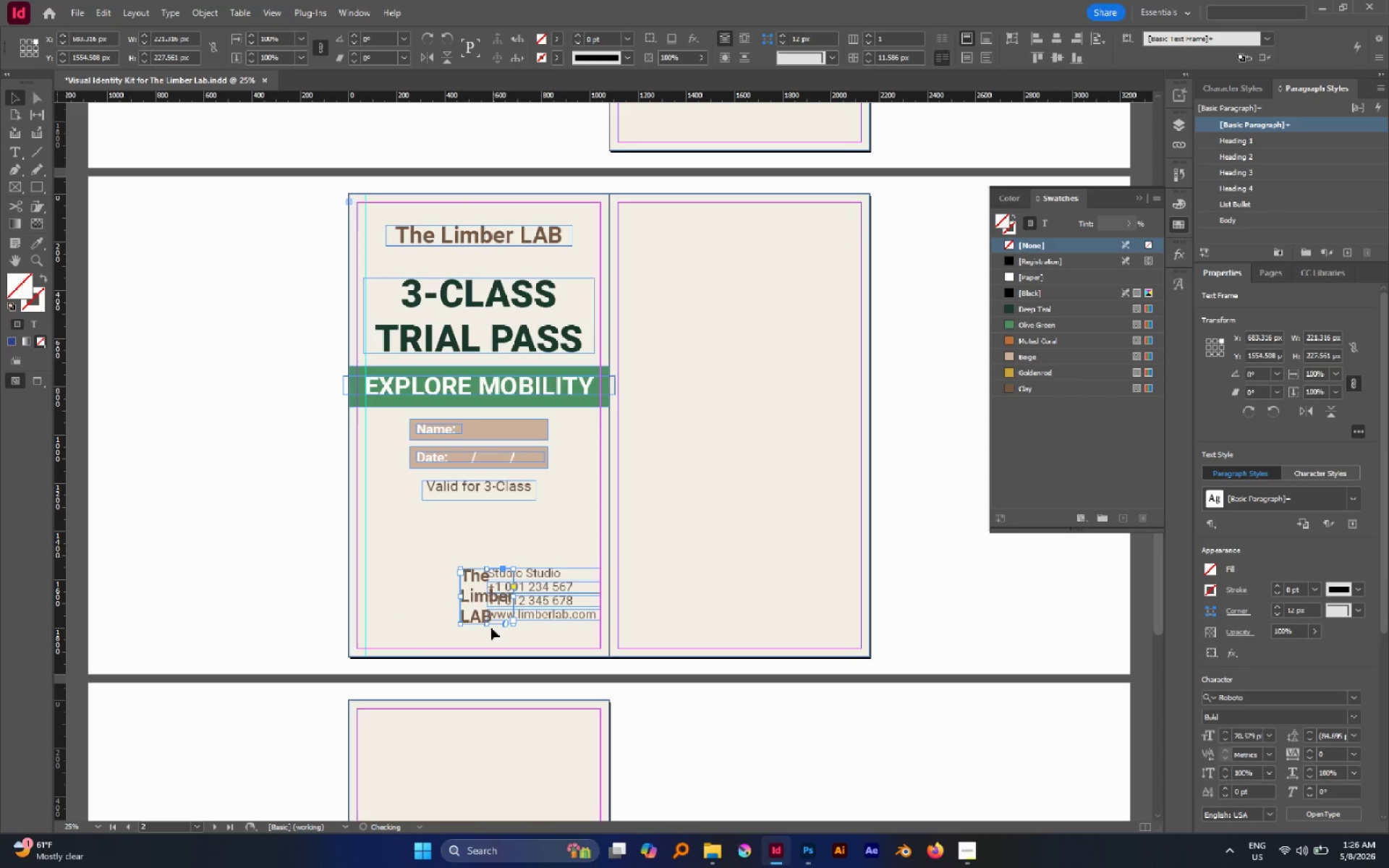 
hold_key(key=ControlLeft, duration=1.64)
hold_key(key=ShiftLeft, duration=1.5)
left_click_drag(start_coordinate=[488, 625], to_coordinate=[487, 621])
 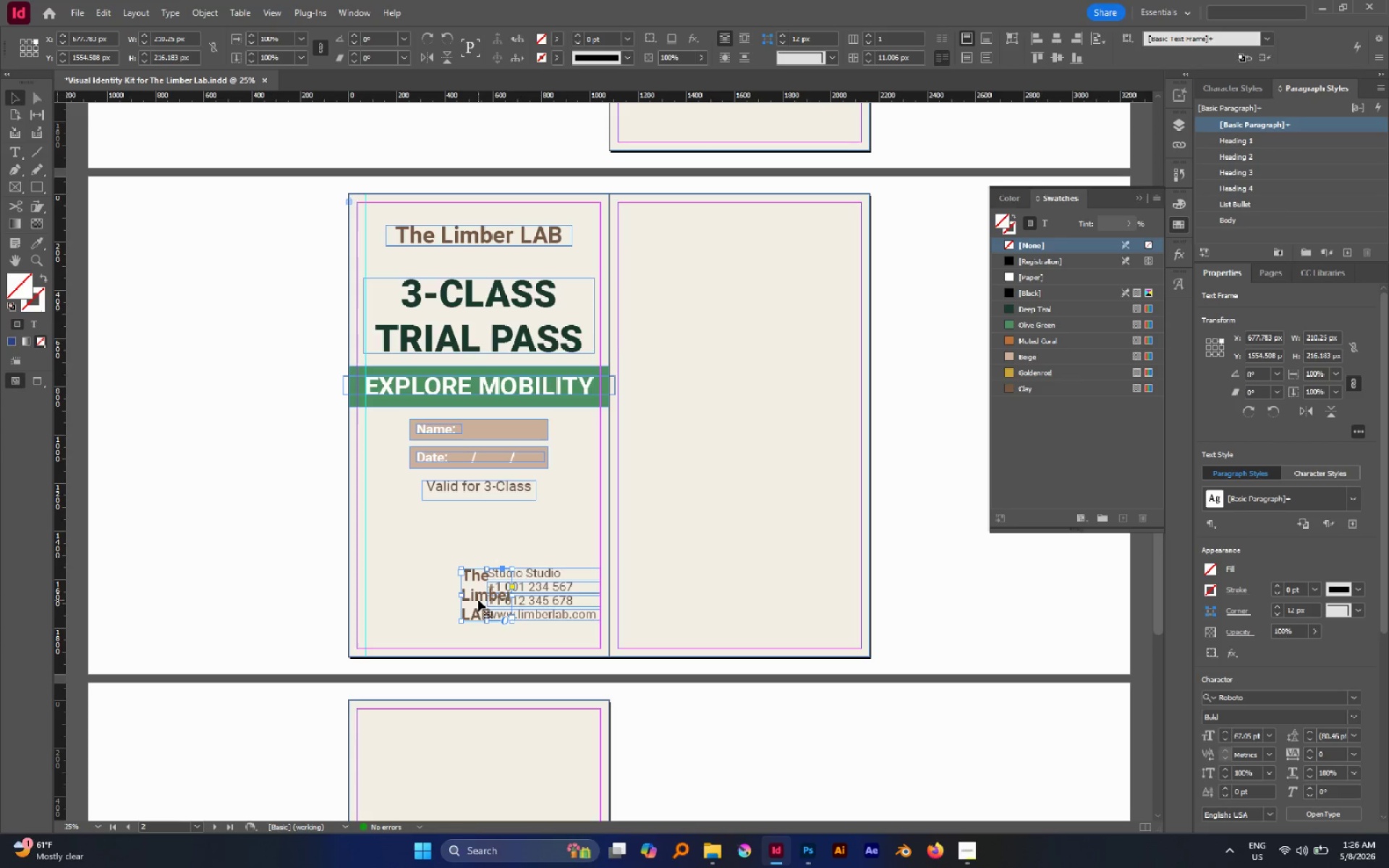 
left_click_drag(start_coordinate=[478, 600], to_coordinate=[375, 592])
 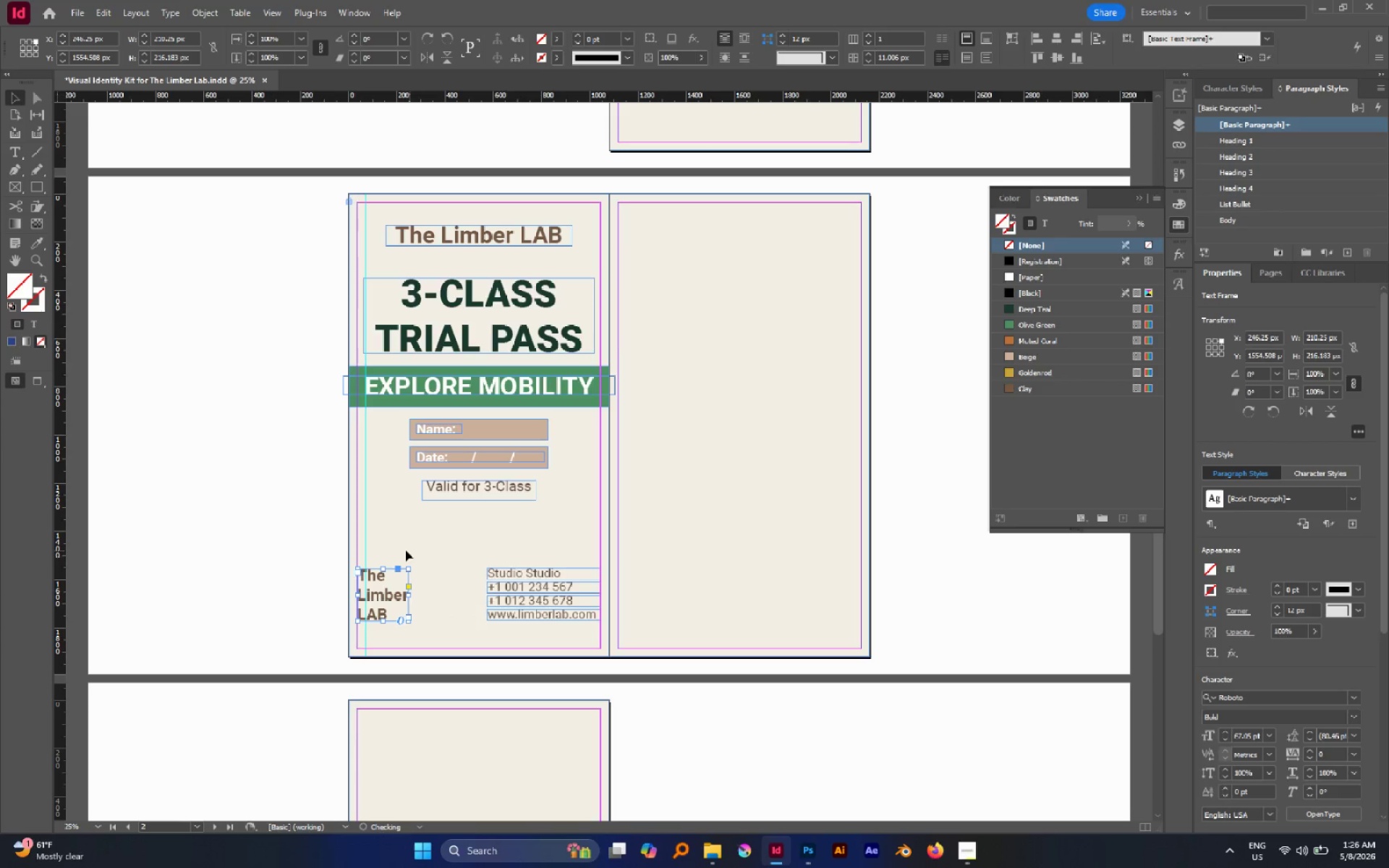 
hold_key(key=ShiftLeft, duration=1.84)
 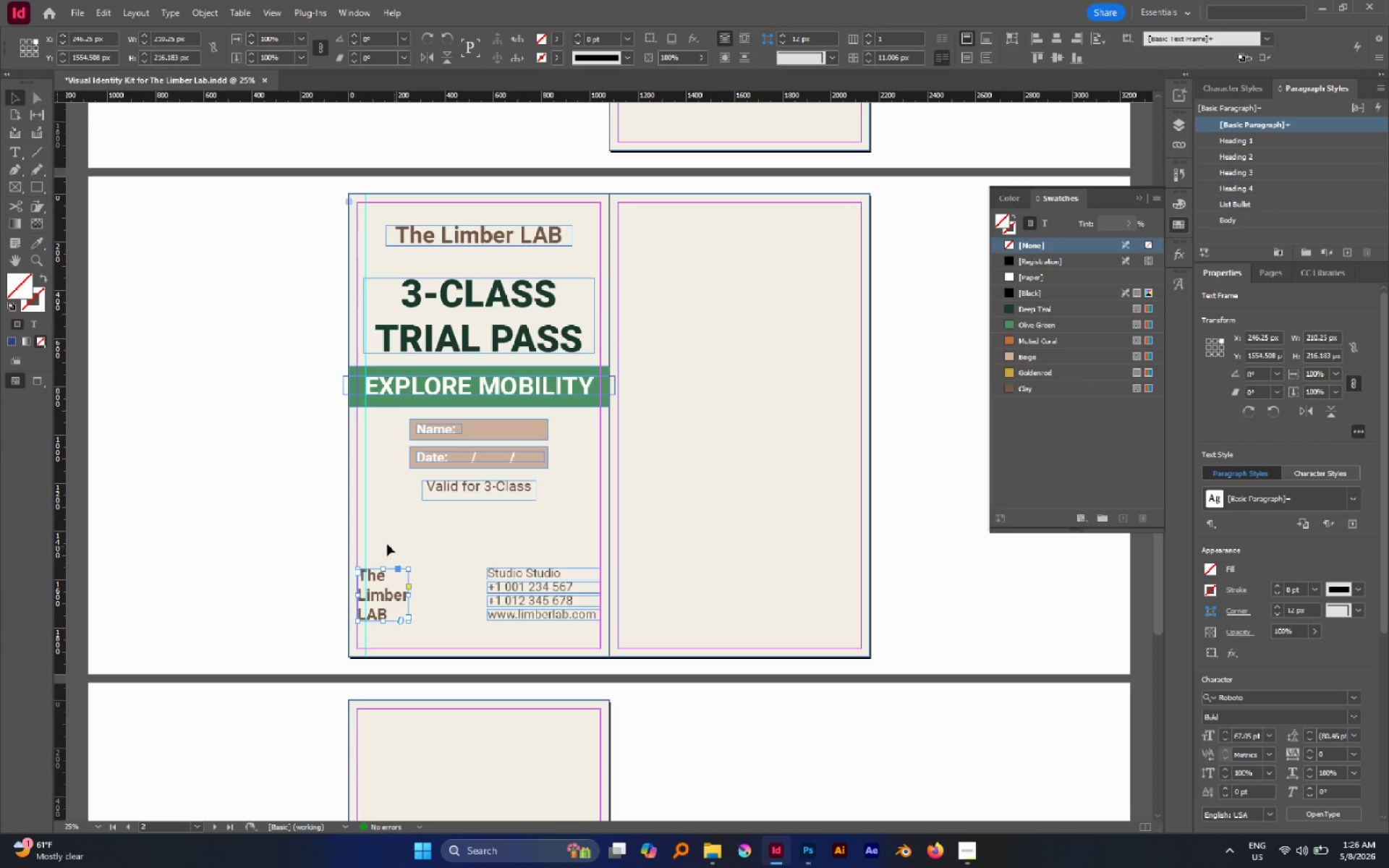 
left_click_drag(start_coordinate=[387, 544], to_coordinate=[541, 621])
 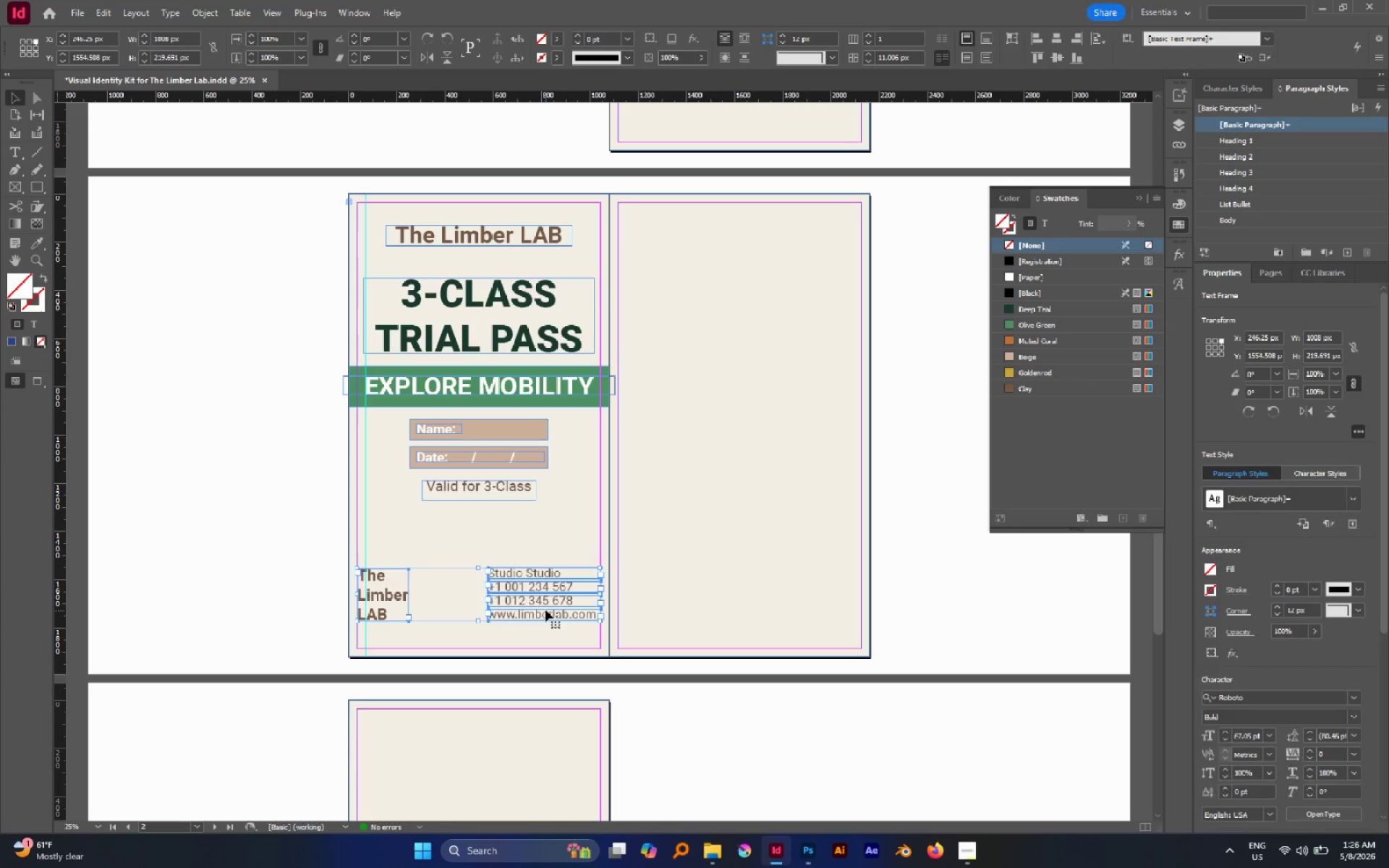 
left_click_drag(start_coordinate=[545, 610], to_coordinate=[547, 637])
 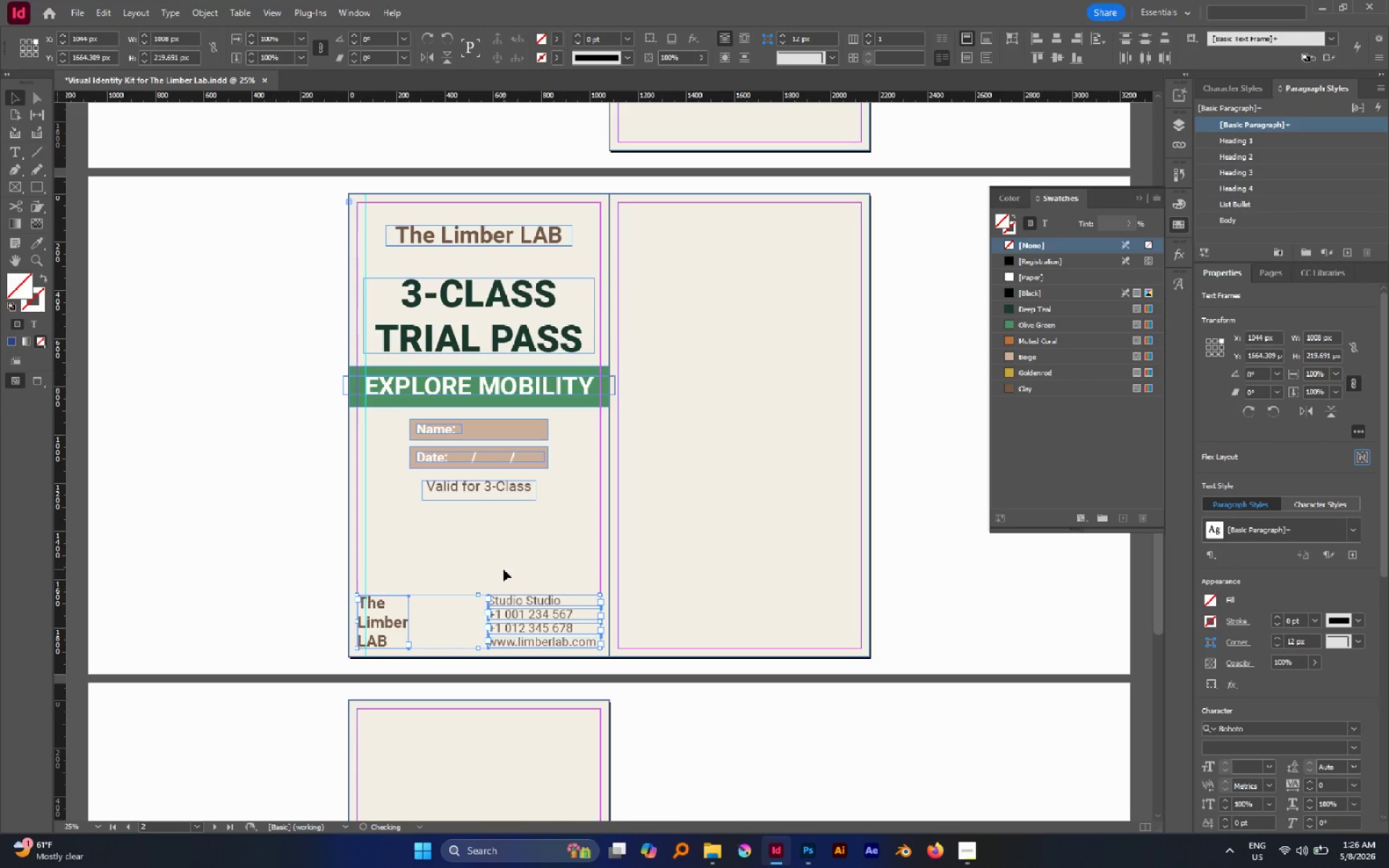 
hold_key(key=ShiftLeft, duration=1.16)
 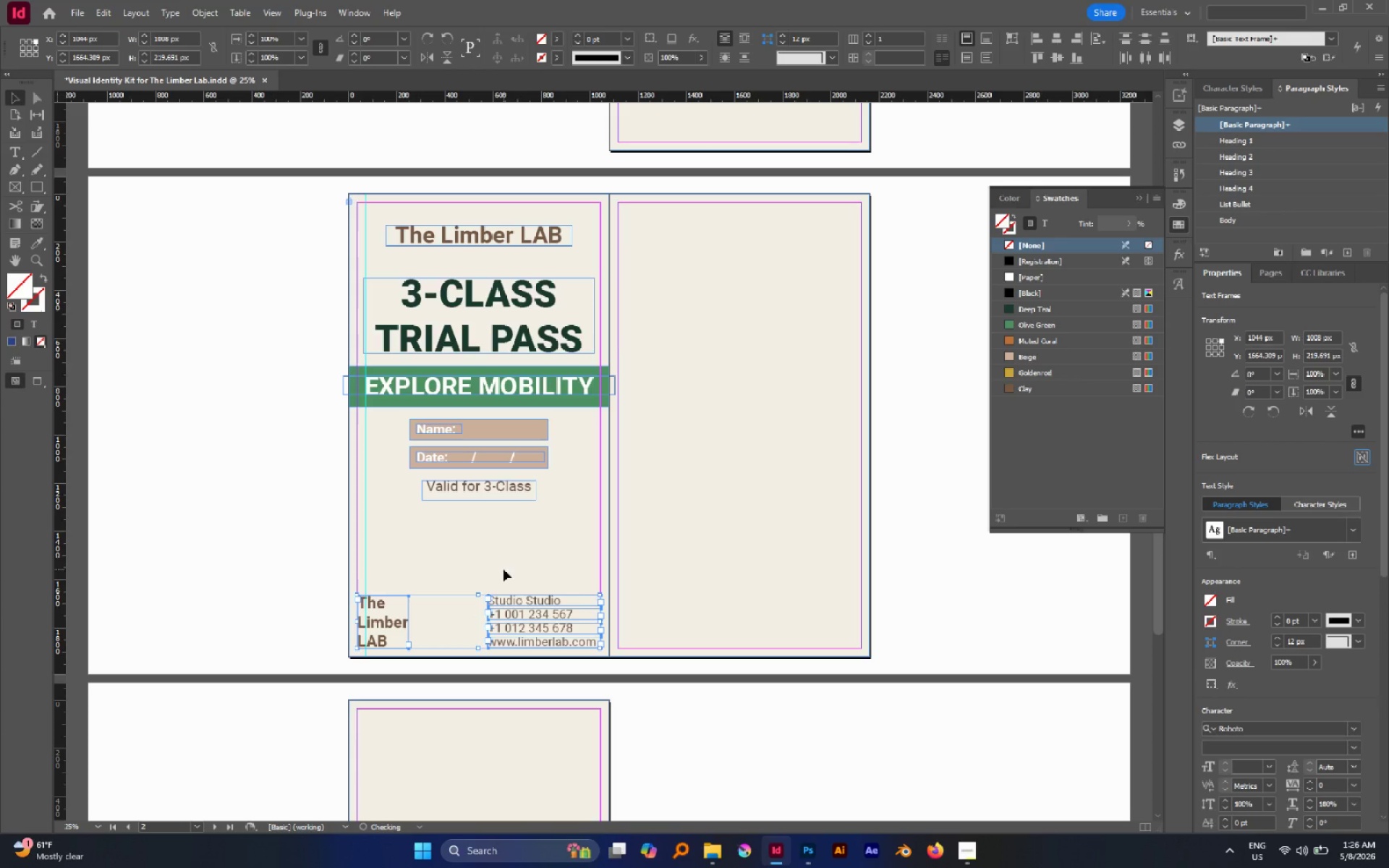 
left_click([504, 569])
 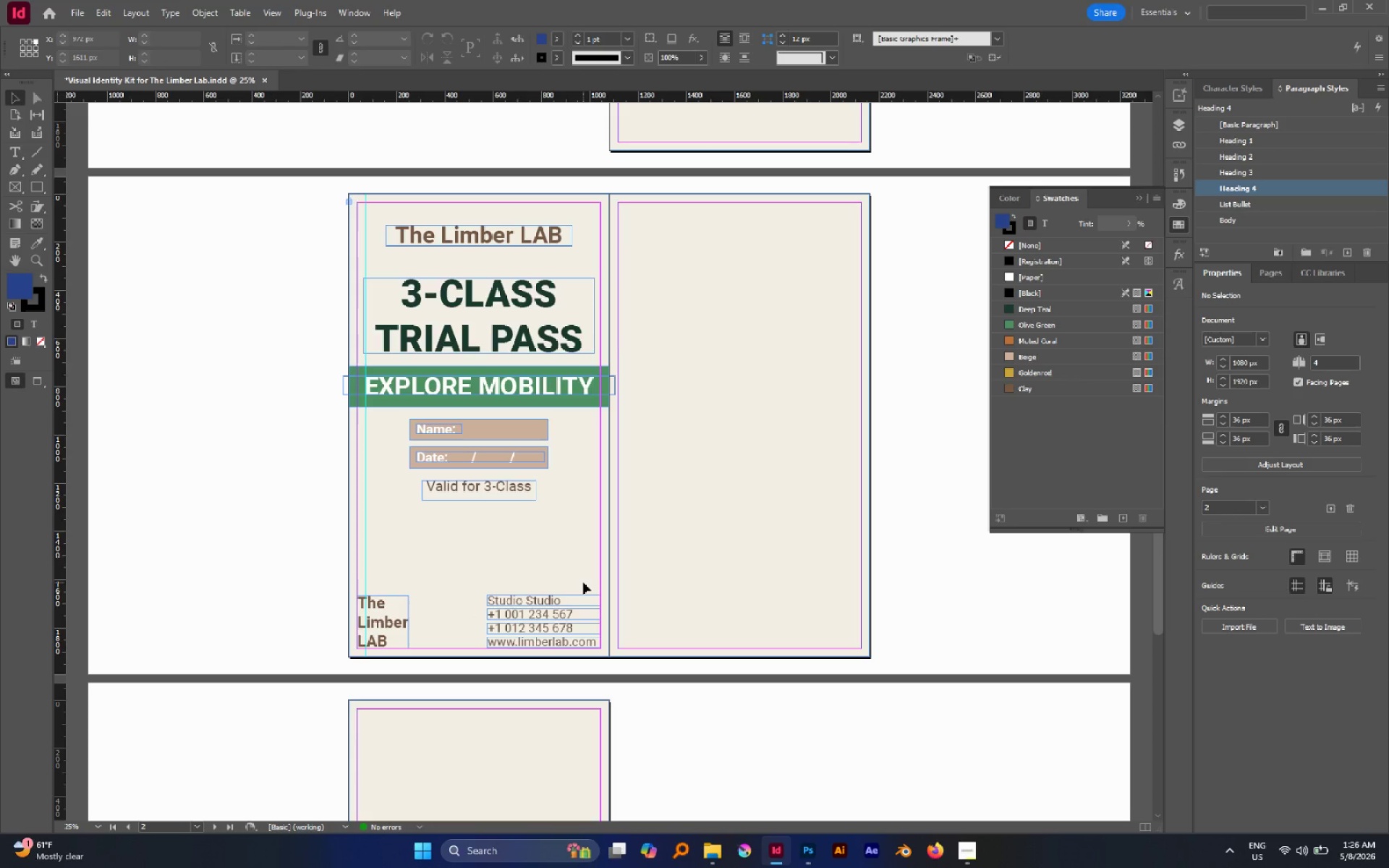 
left_click_drag(start_coordinate=[583, 582], to_coordinate=[579, 658])
 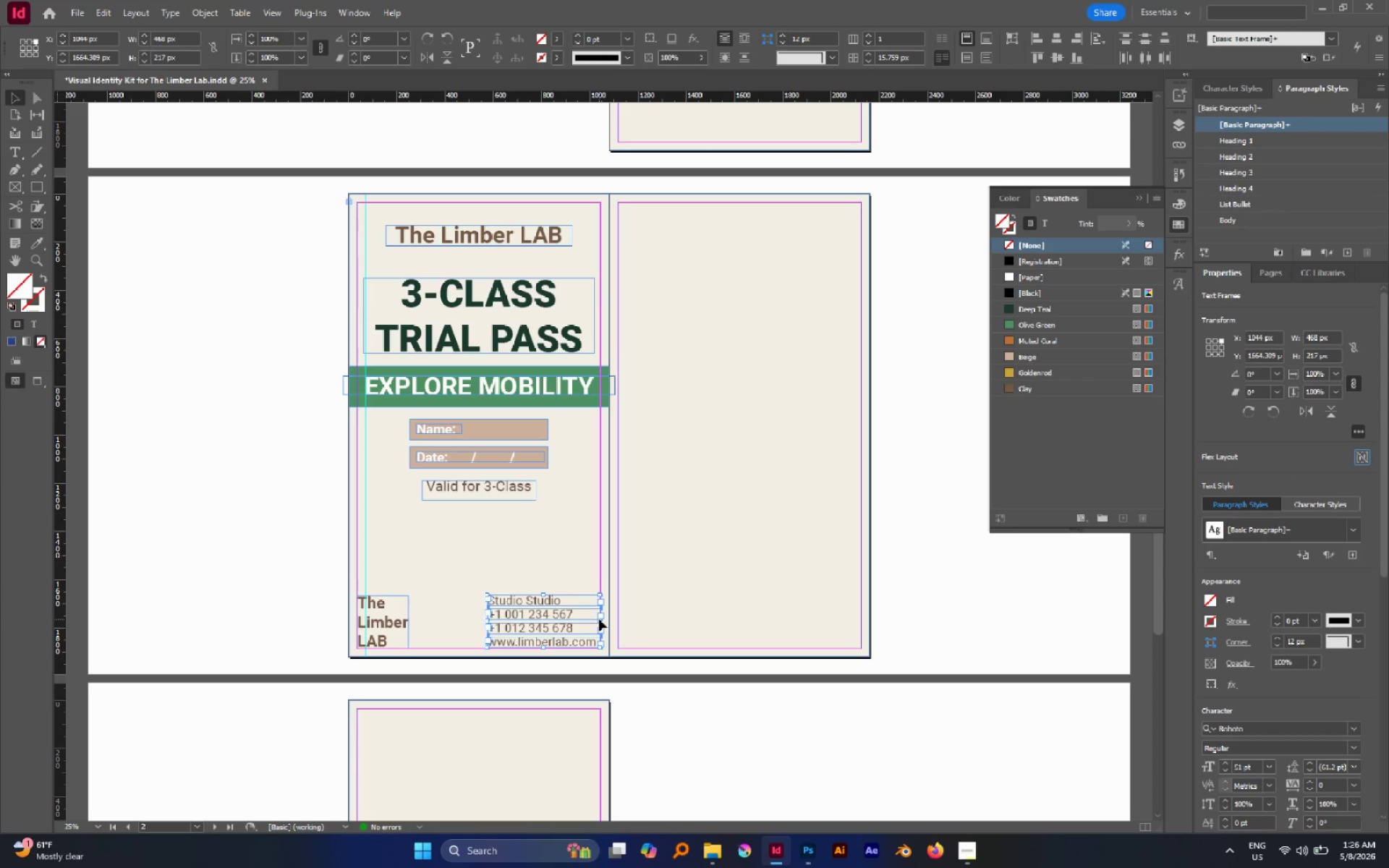 
left_click_drag(start_coordinate=[603, 623], to_coordinate=[597, 624])
 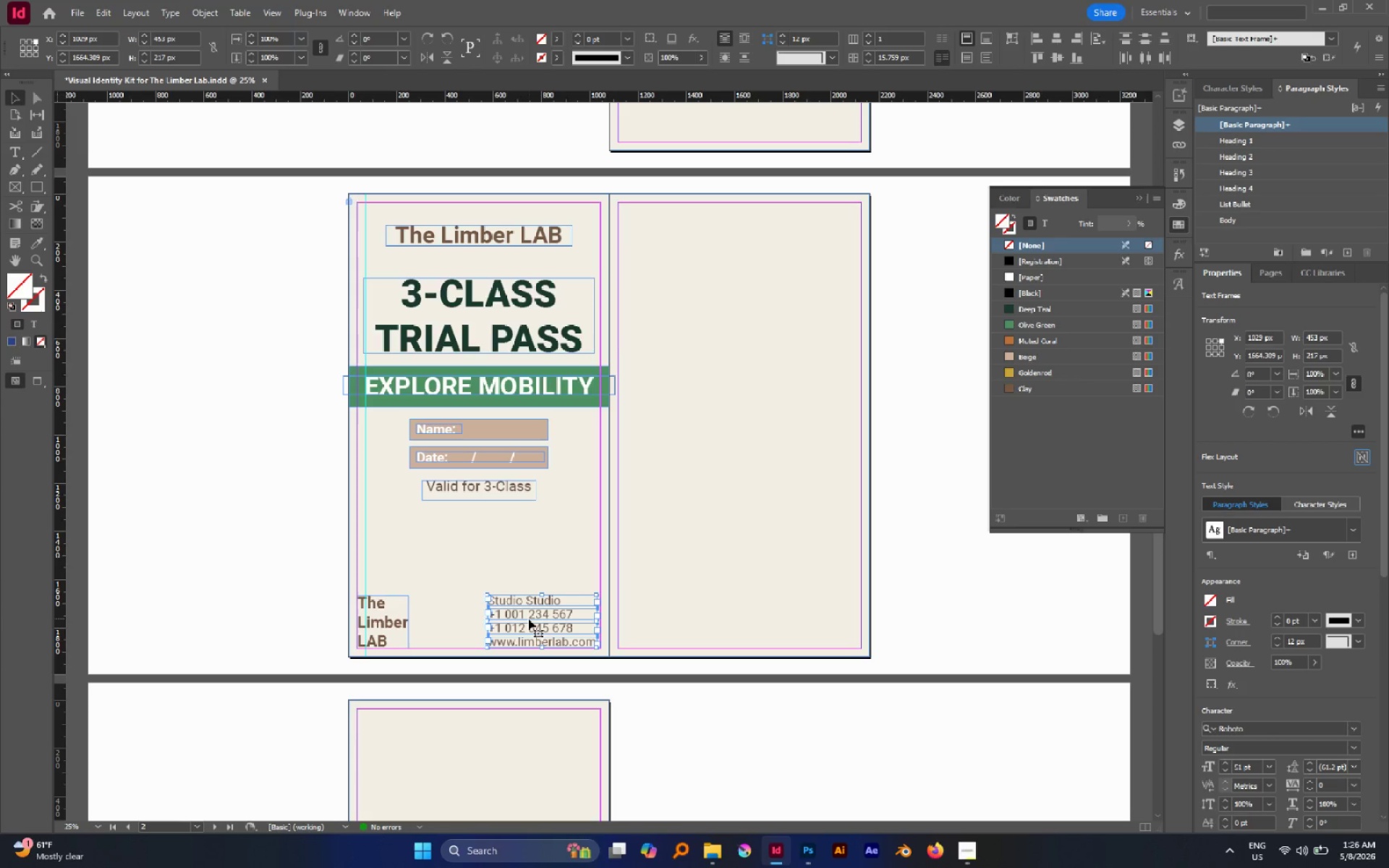 
left_click_drag(start_coordinate=[530, 616], to_coordinate=[534, 616])
 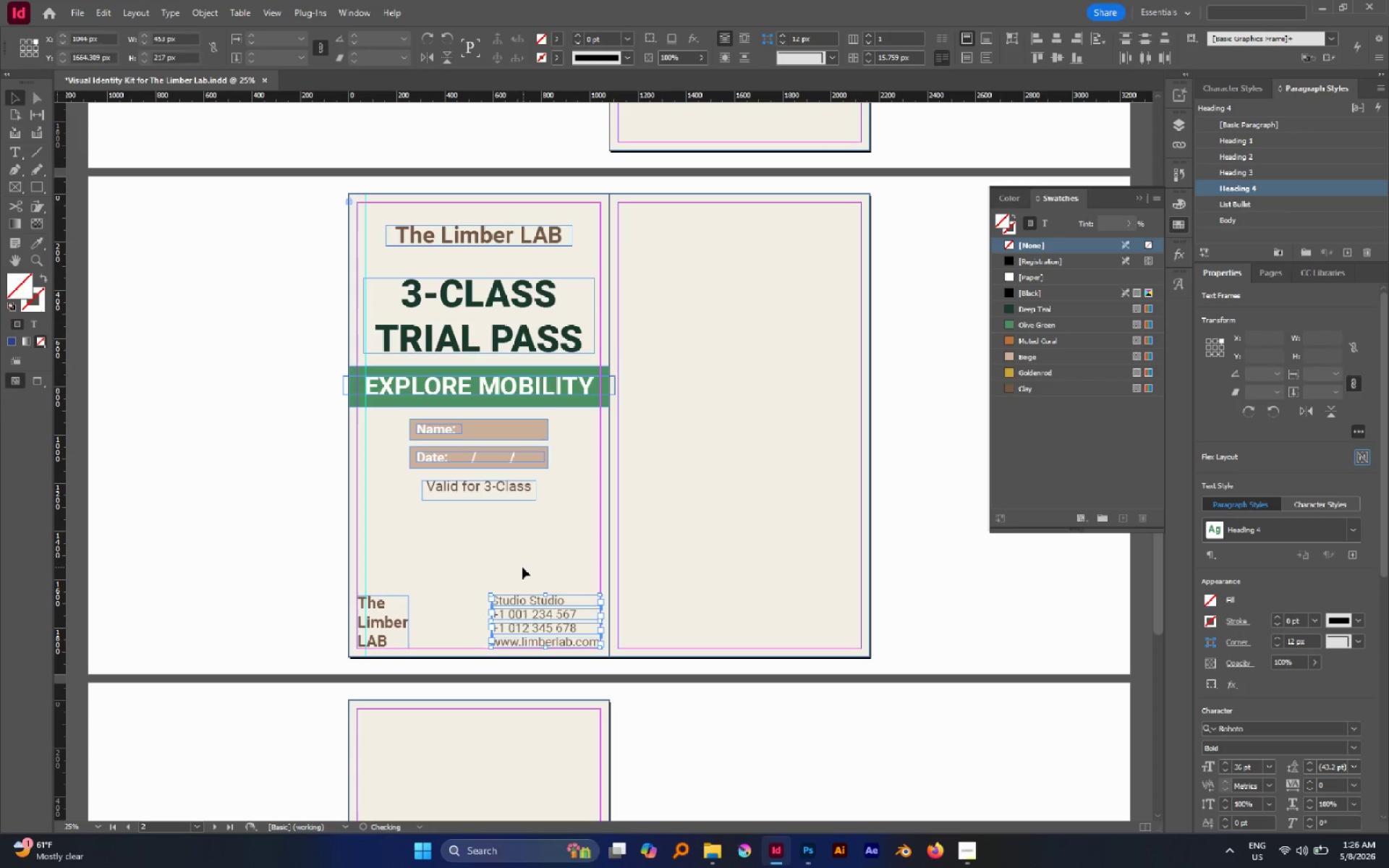 
hold_key(key=ShiftLeft, duration=0.92)
 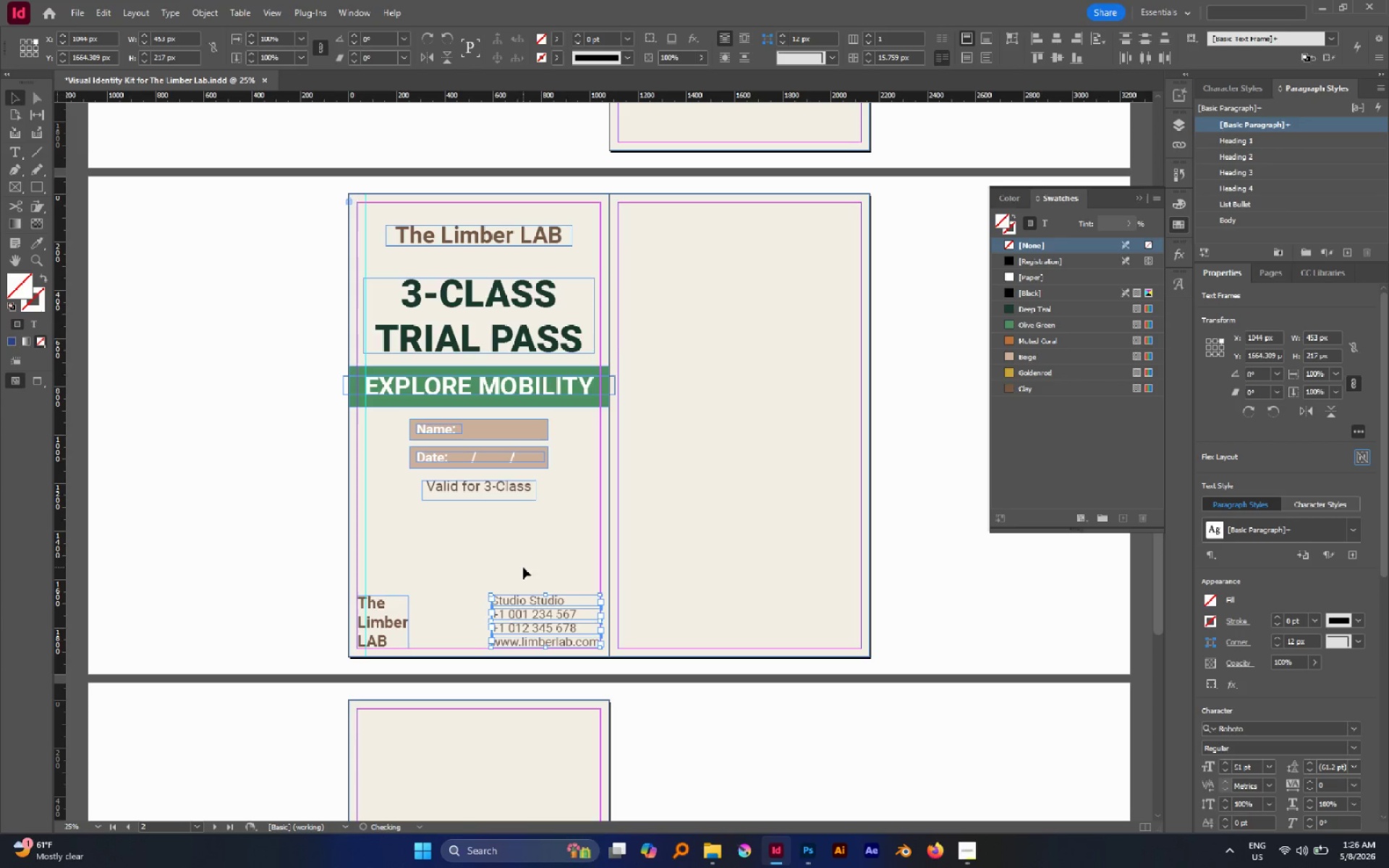 
left_click([523, 567])
 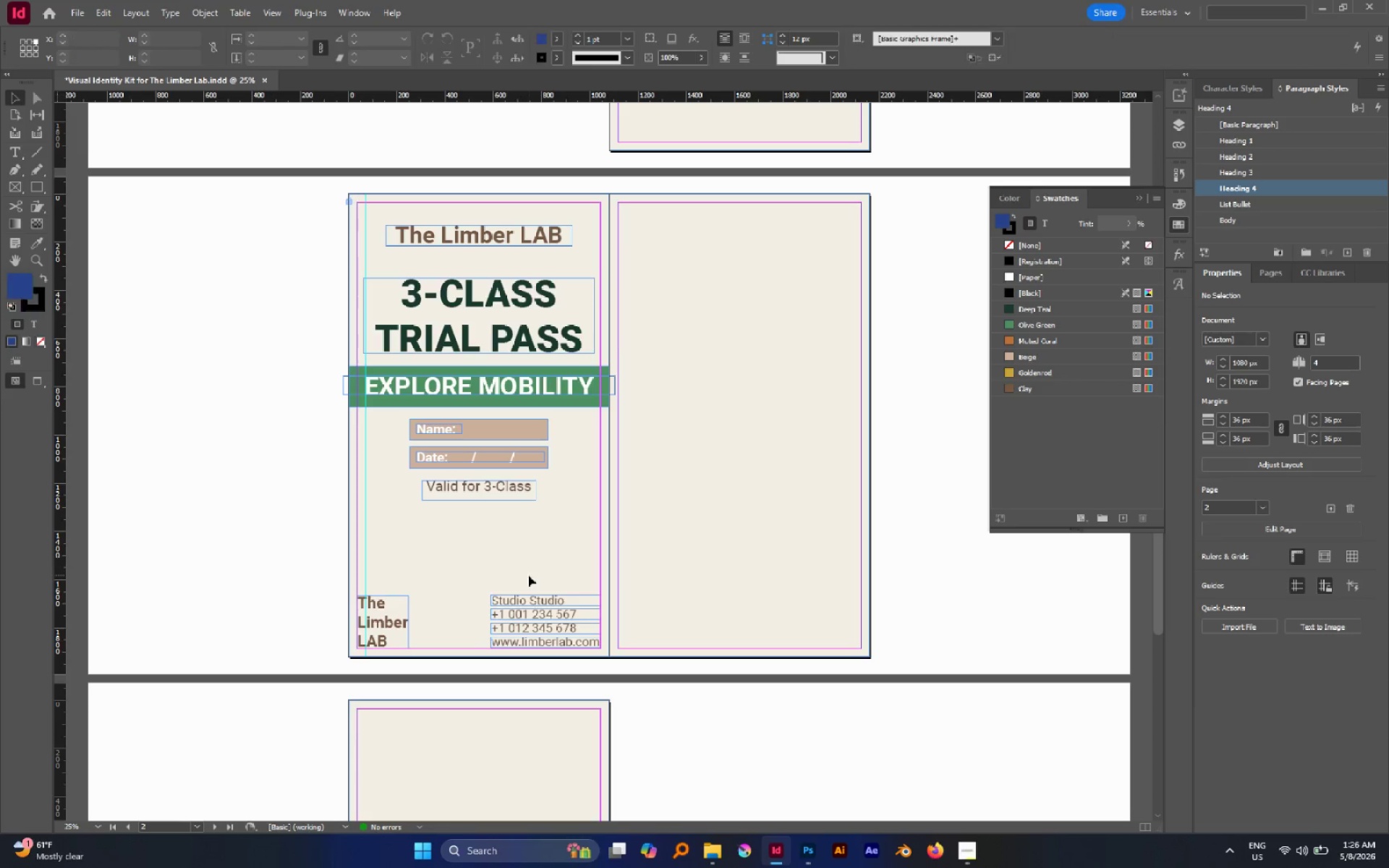 
key(W)
 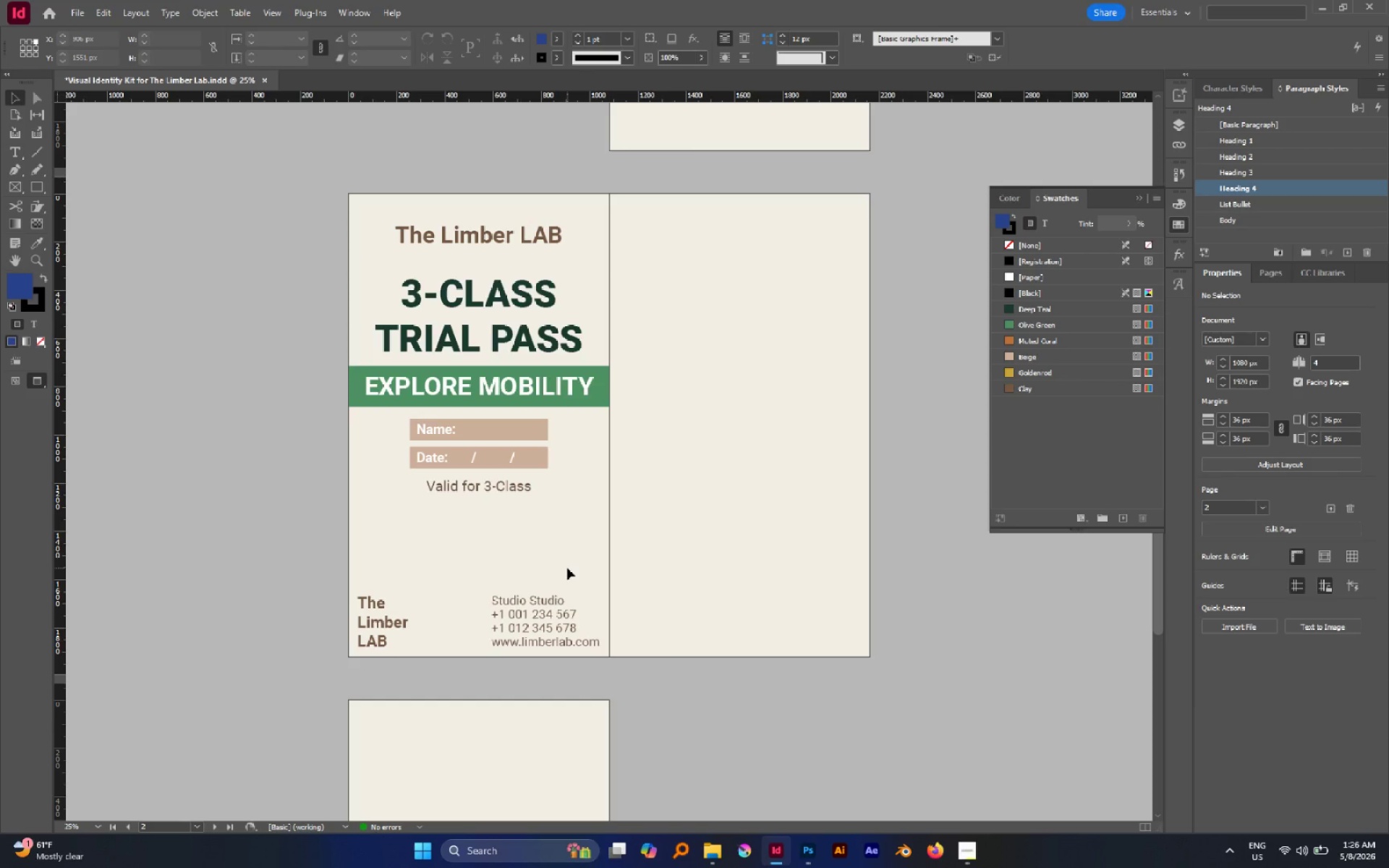 
hold_key(key=AltLeft, duration=0.72)
scroll: coordinate [567, 568], scroll_direction: down, amount: 1.0
 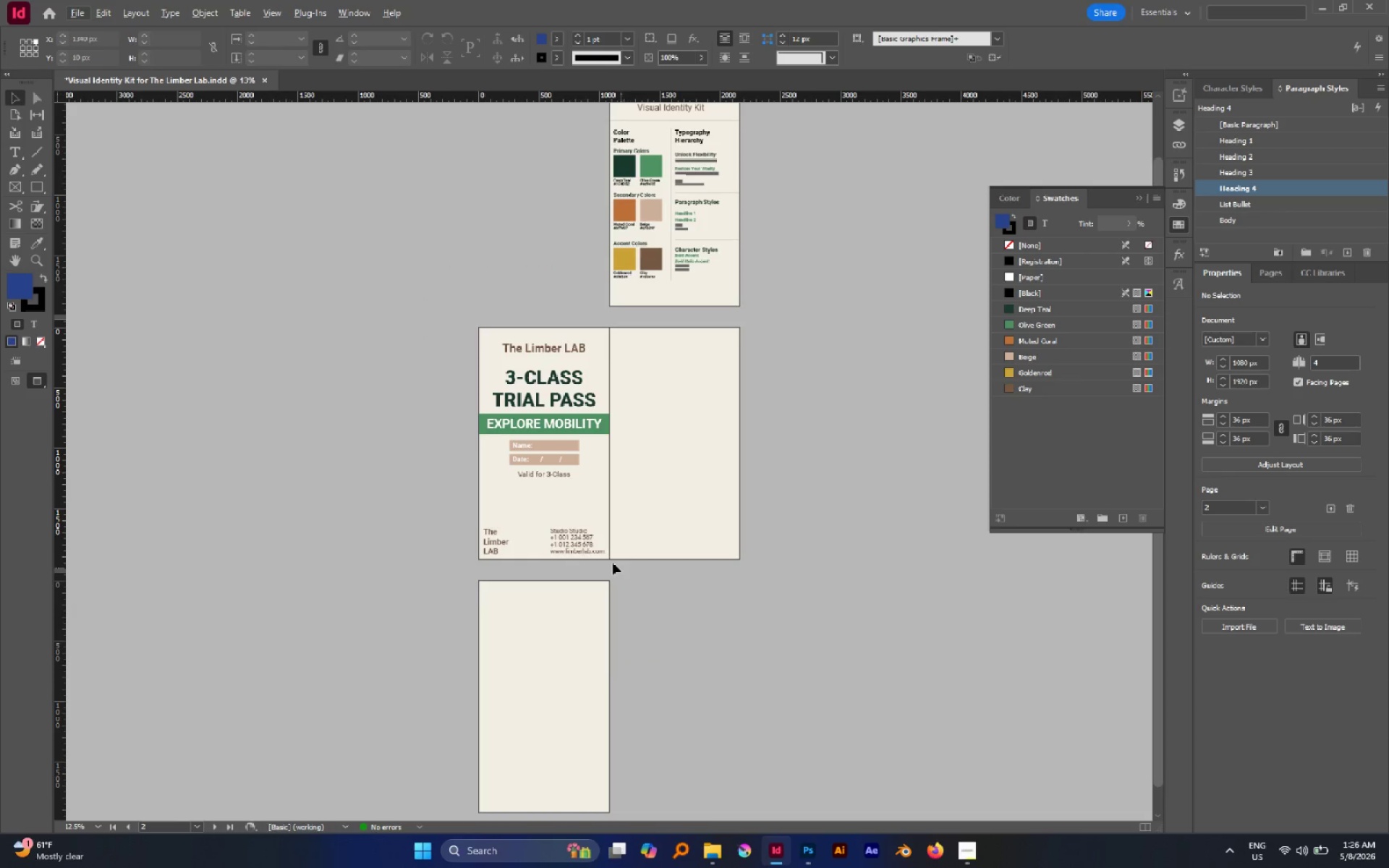 
left_click_drag(start_coordinate=[551, 519], to_coordinate=[580, 554])
 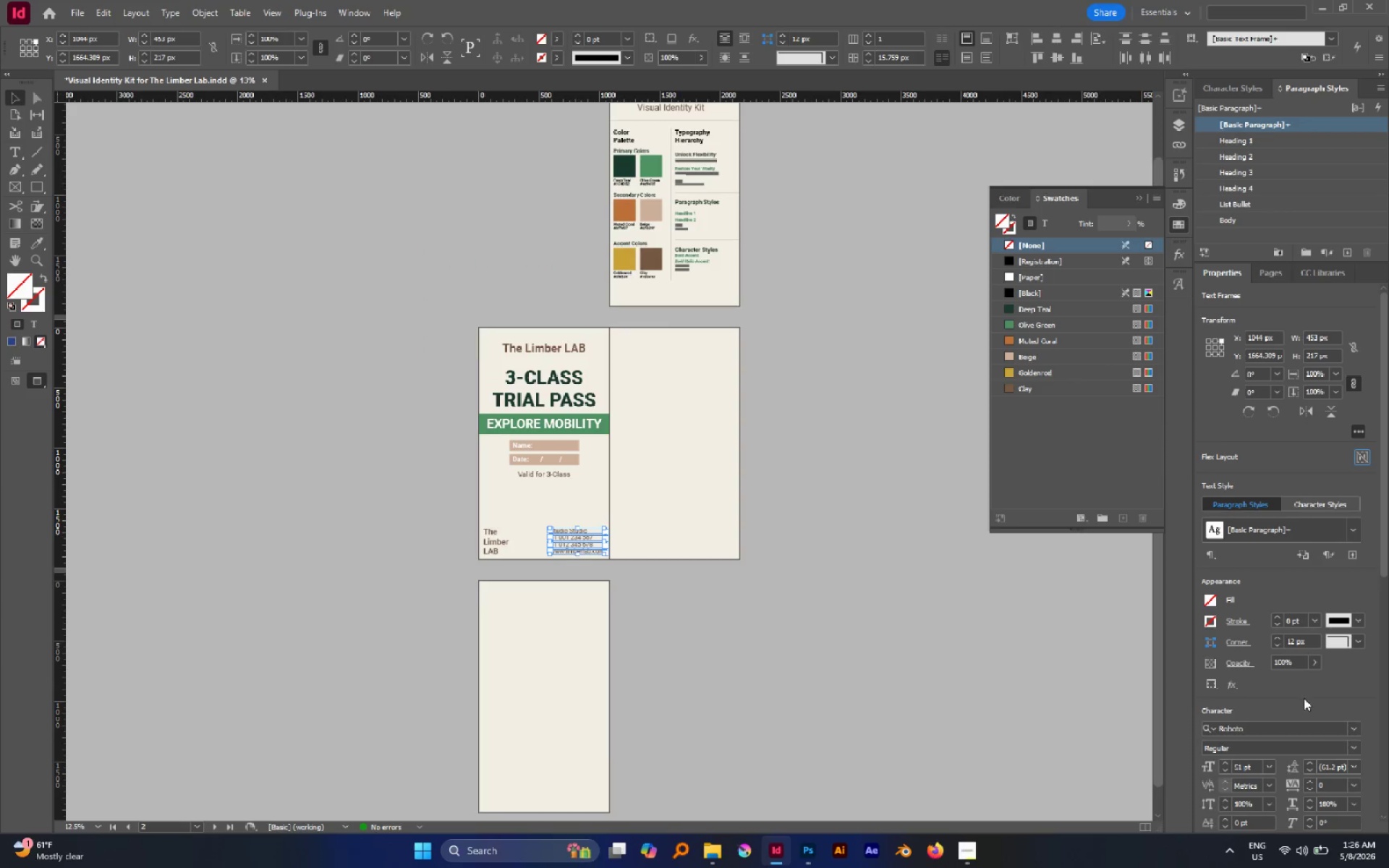 
scroll: coordinate [1354, 700], scroll_direction: down, amount: 4.0
 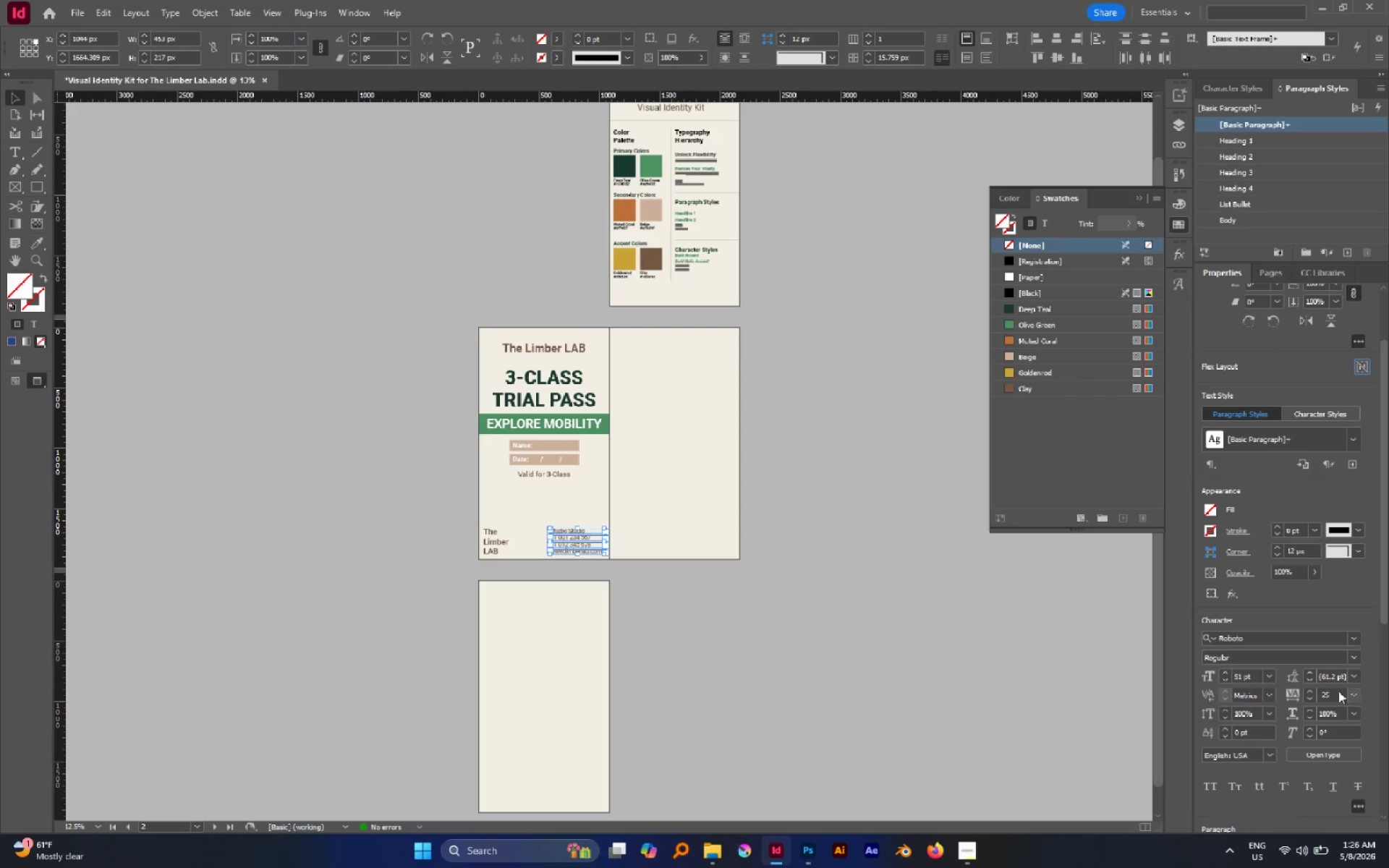 
key(Control+Z)
 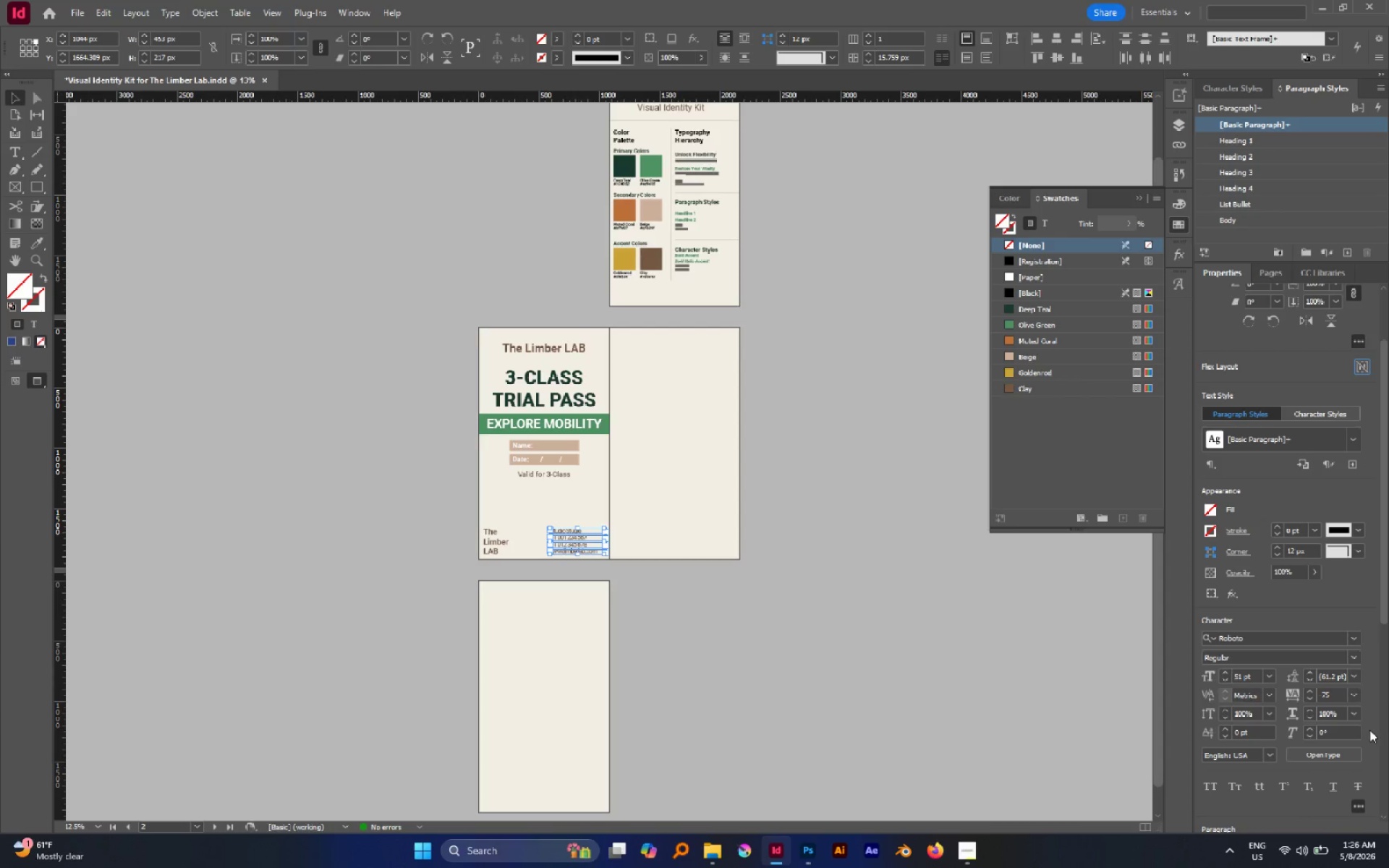 
scroll: coordinate [1370, 732], scroll_direction: down, amount: 1.0
 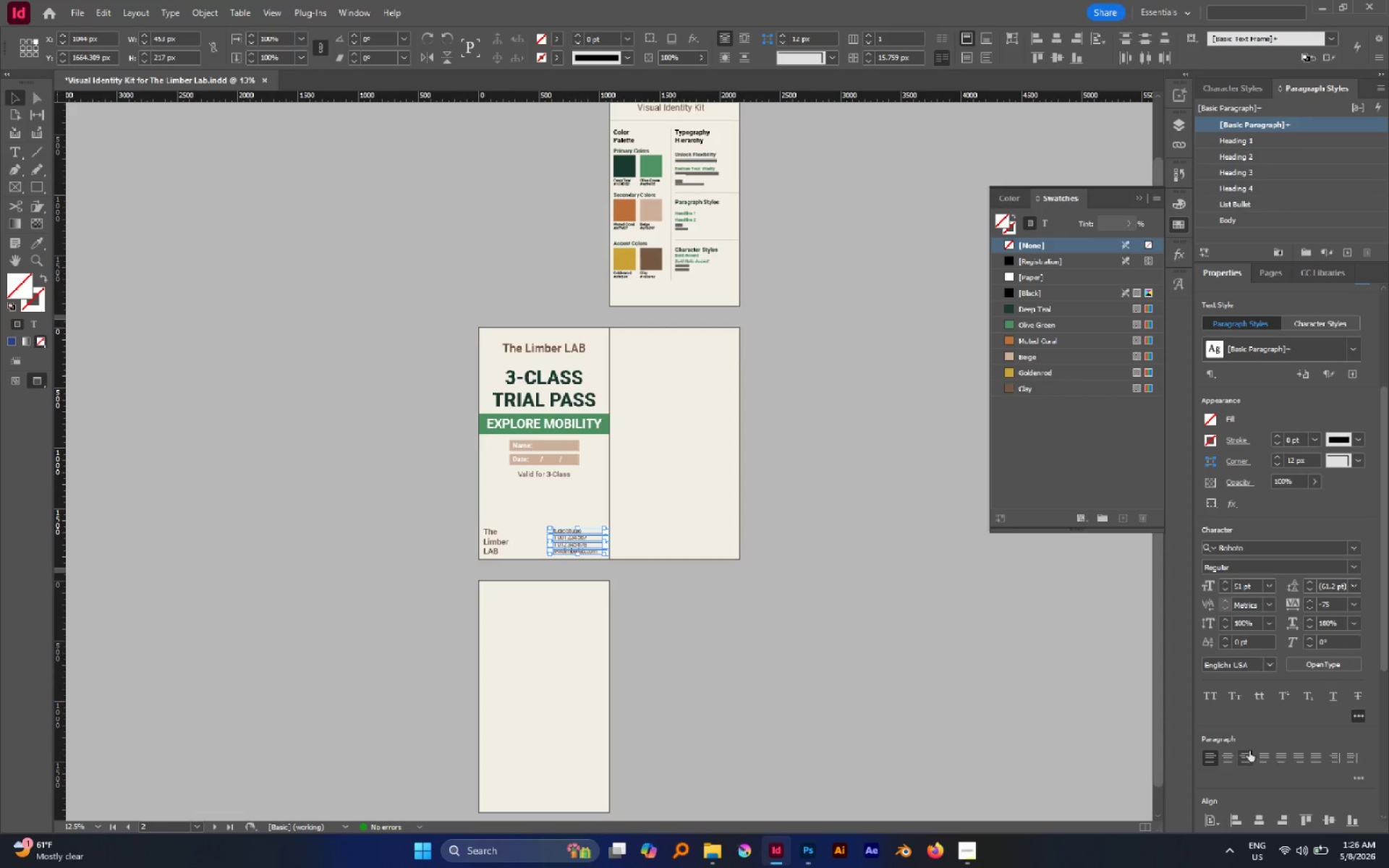 
left_click([1251, 754])
 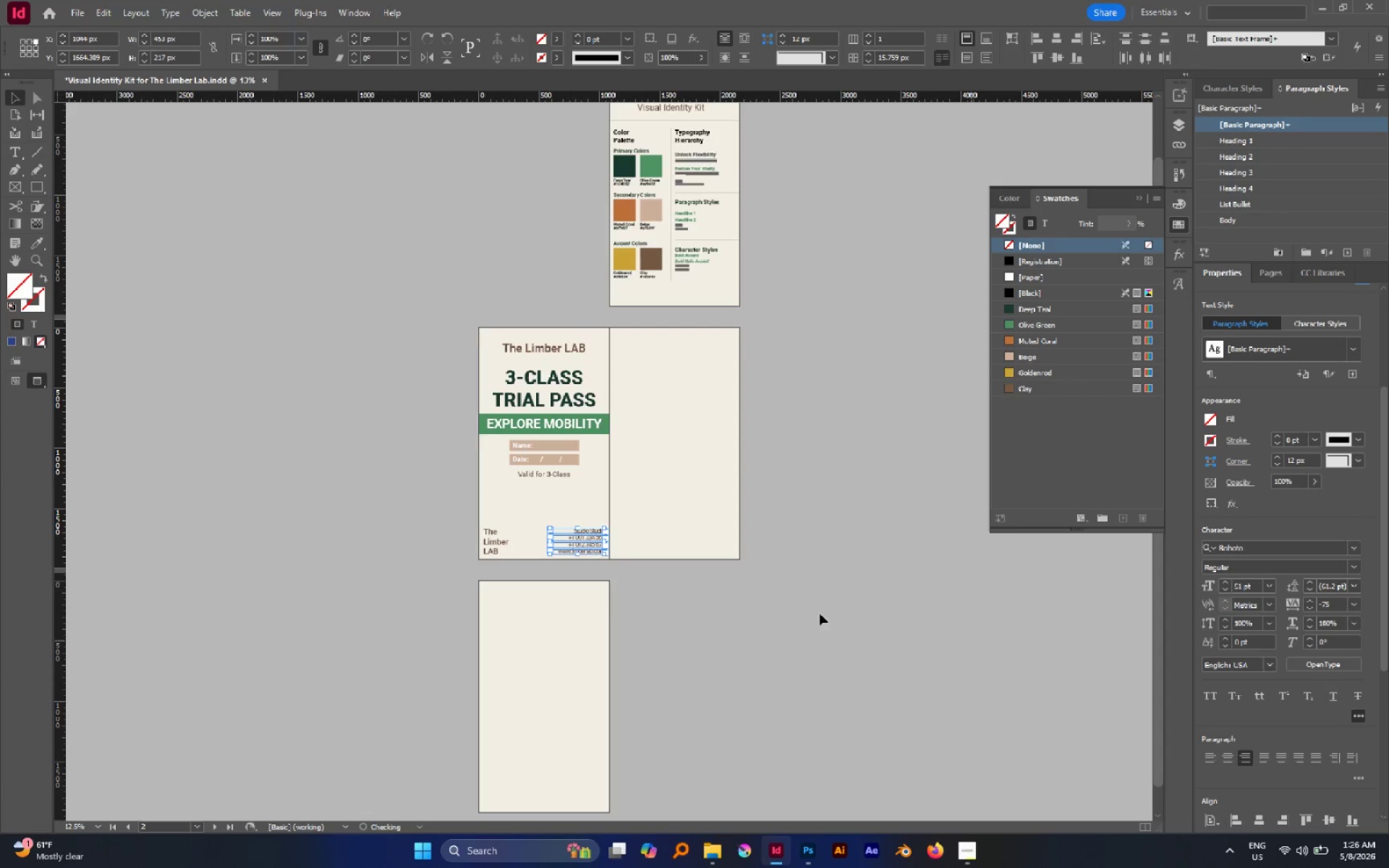 
left_click([820, 613])
 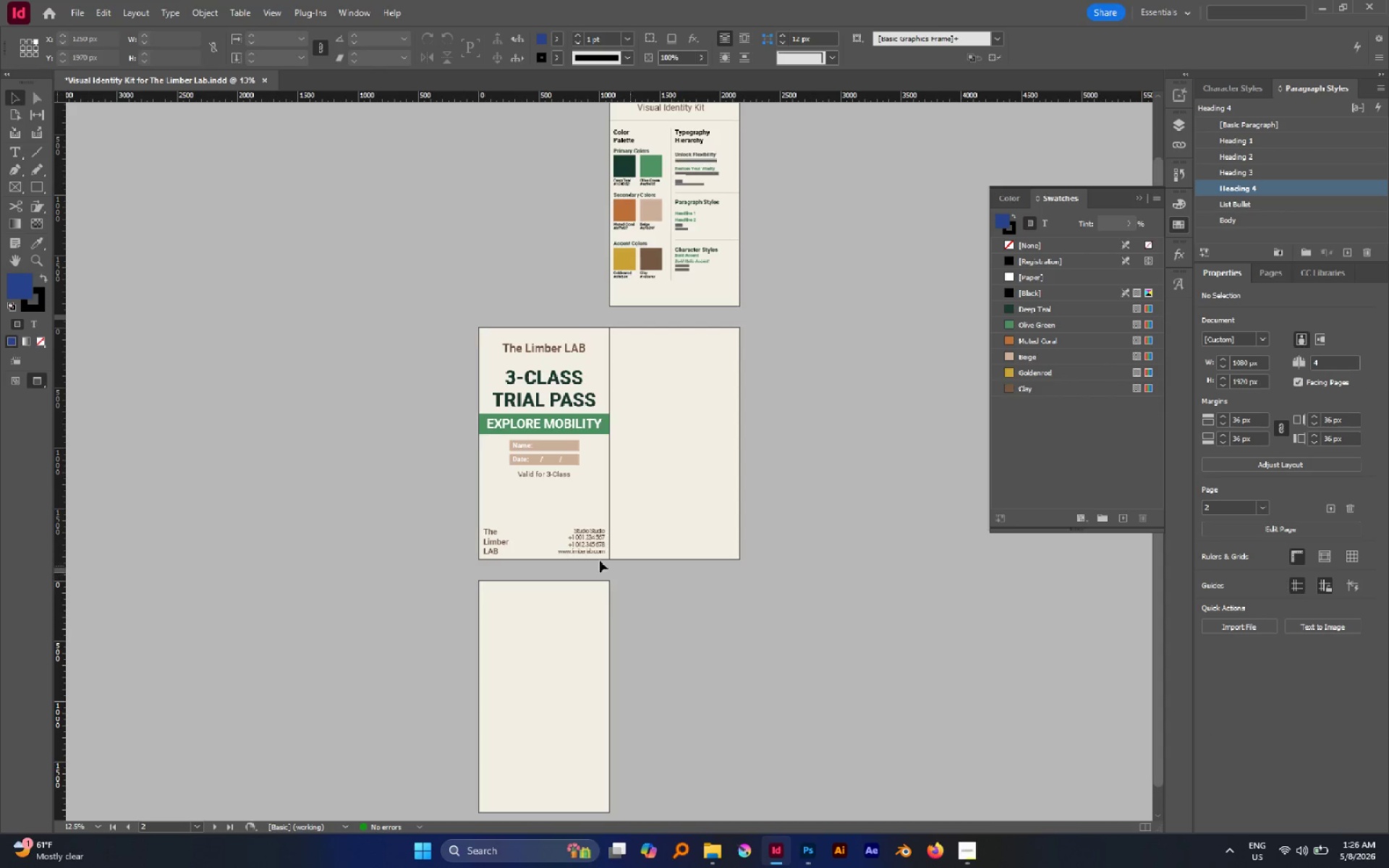 
hold_key(key=AltLeft, duration=0.67)
scroll: coordinate [541, 542], scroll_direction: up, amount: 1.0
 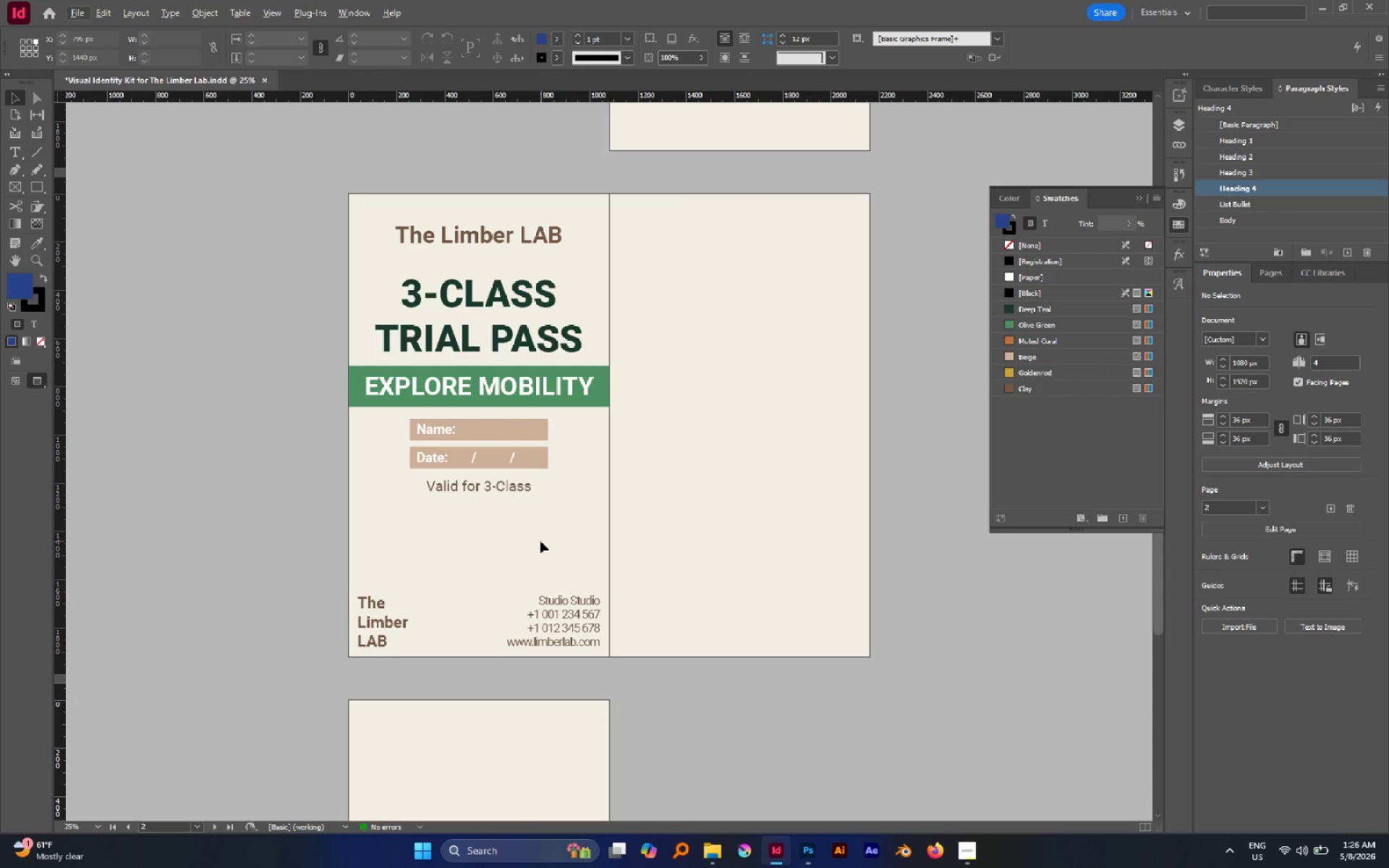 
key(W)
 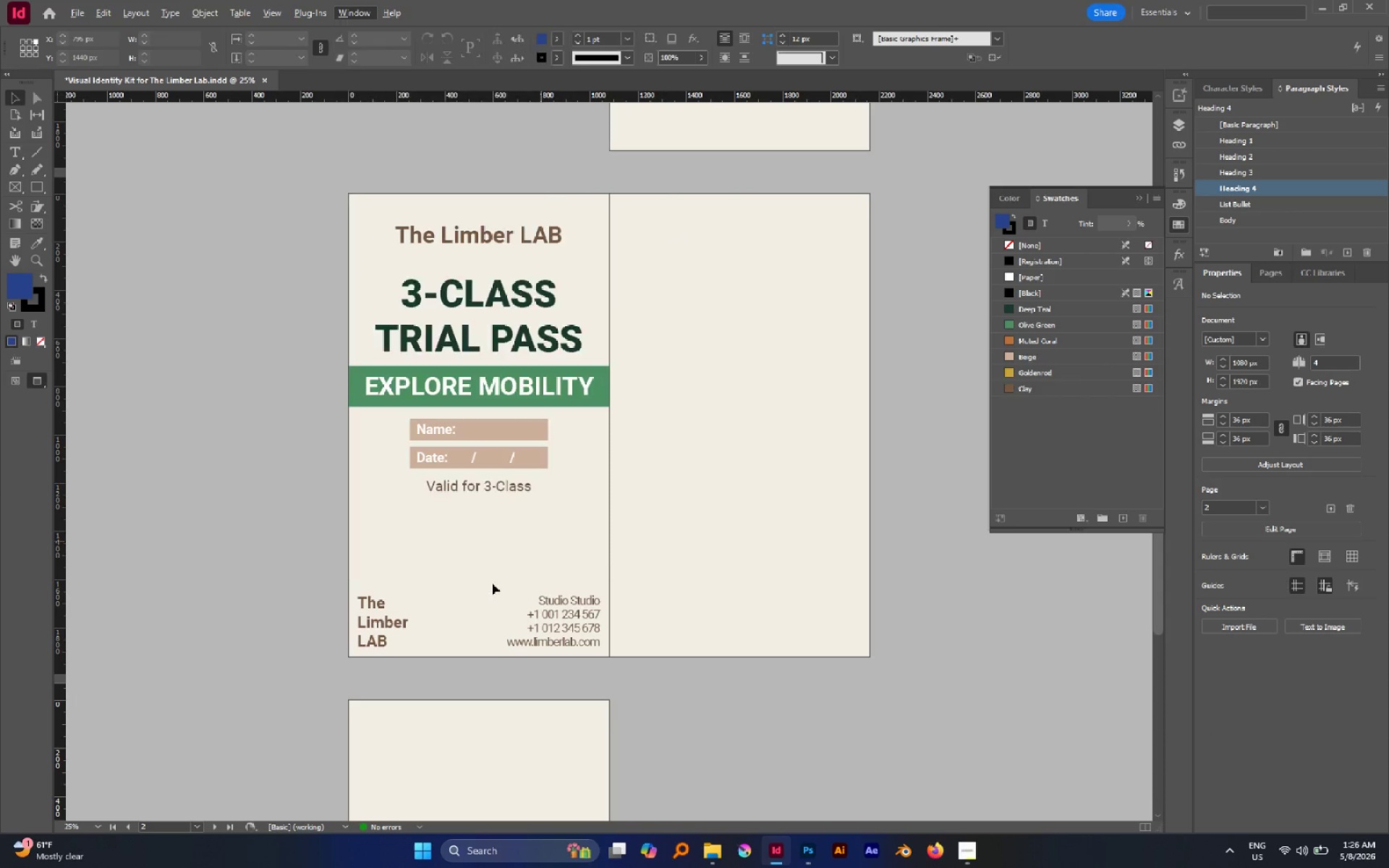 
left_click([492, 583])
 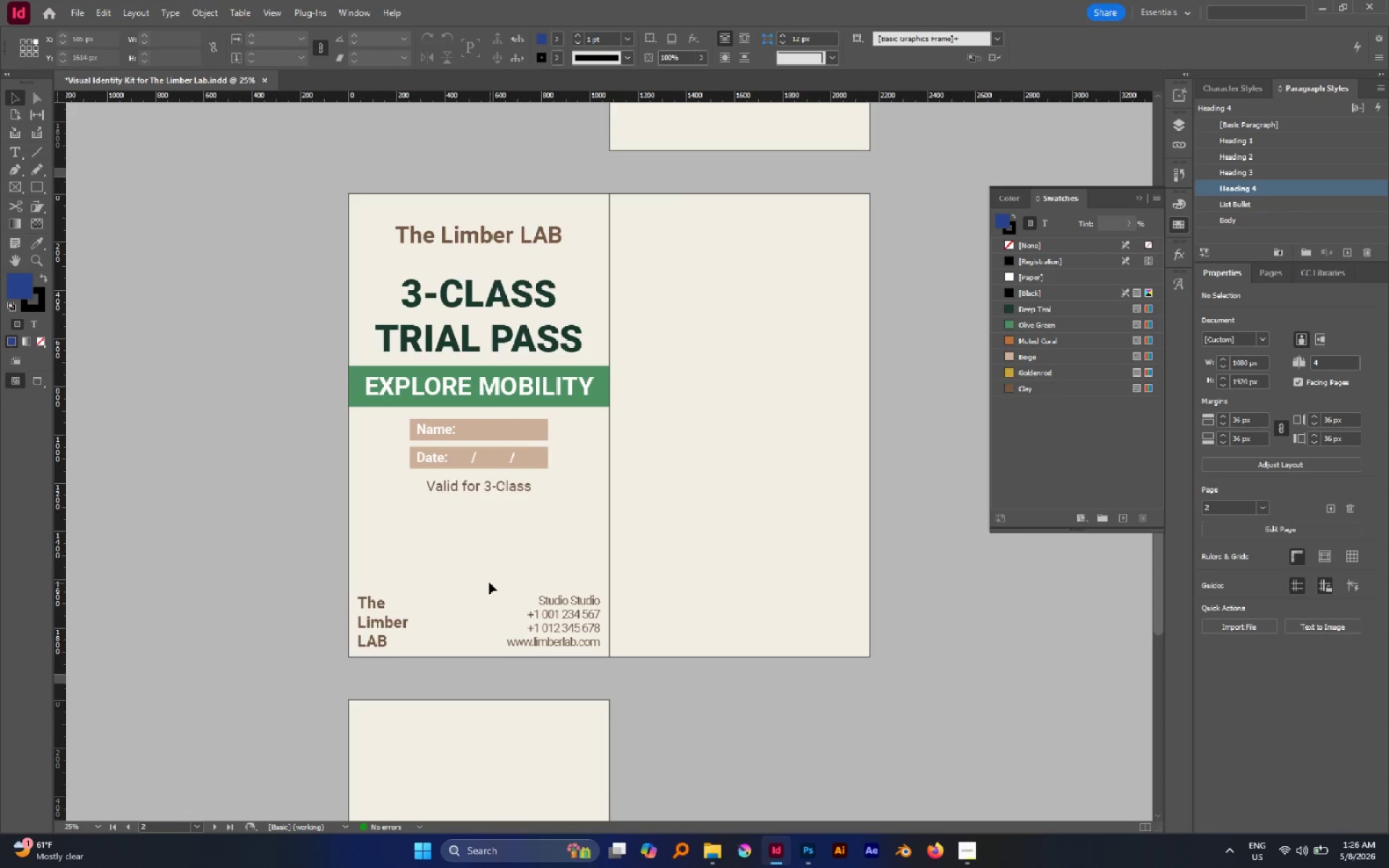 
key(W)
 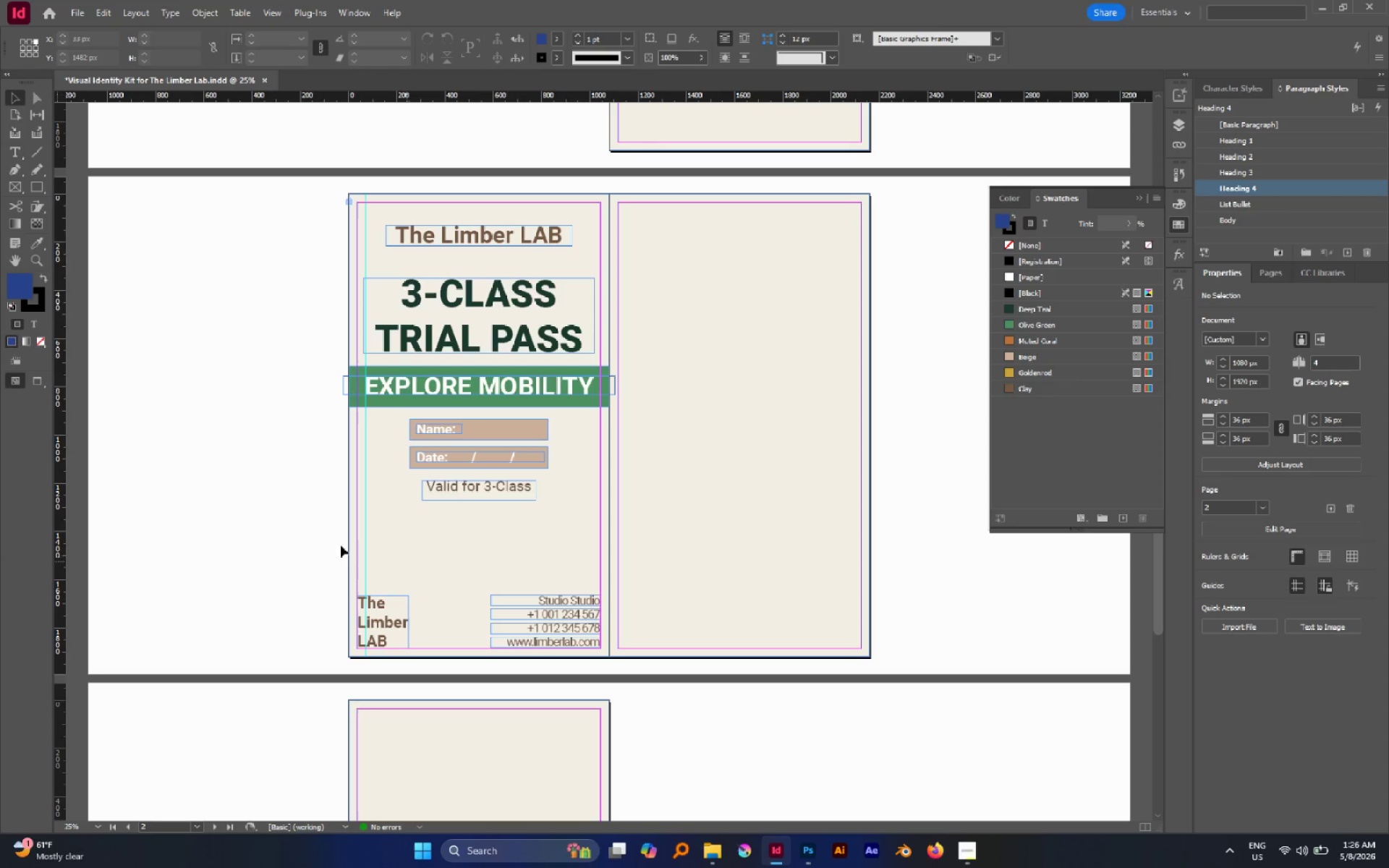 
left_click_drag(start_coordinate=[335, 540], to_coordinate=[598, 666])
 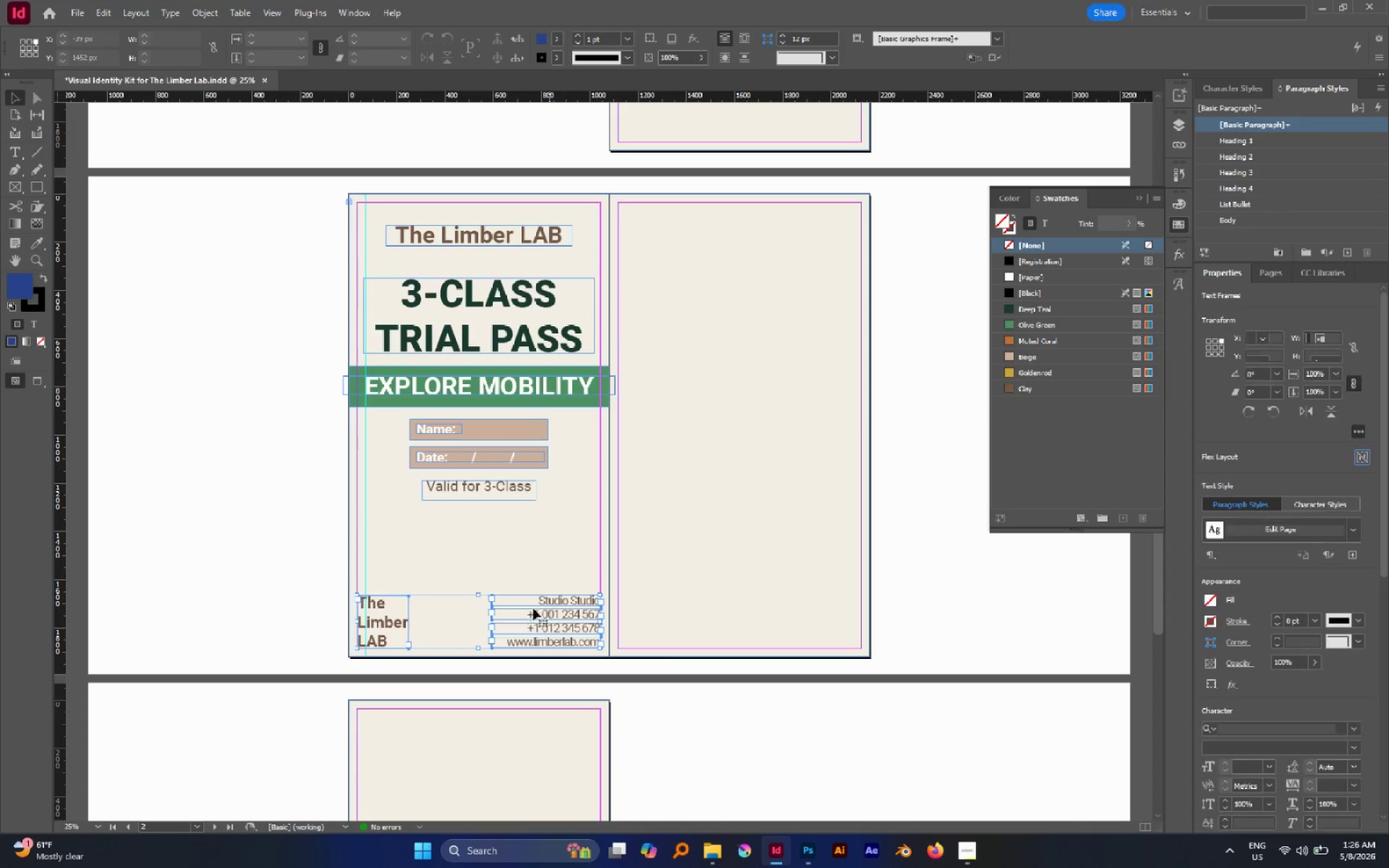 
left_click_drag(start_coordinate=[551, 608], to_coordinate=[551, 595])
 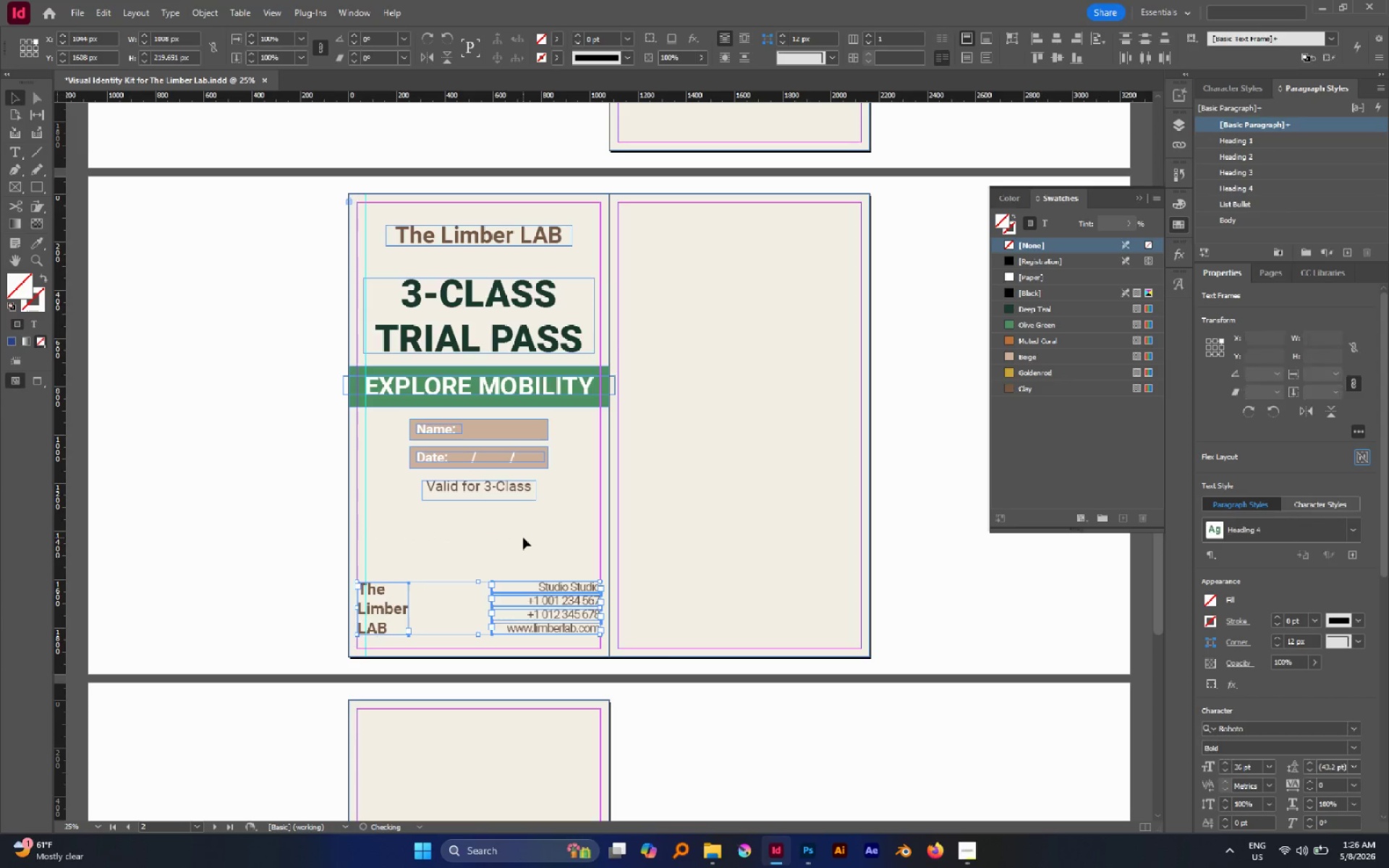 
hold_key(key=ShiftLeft, duration=1.75)
 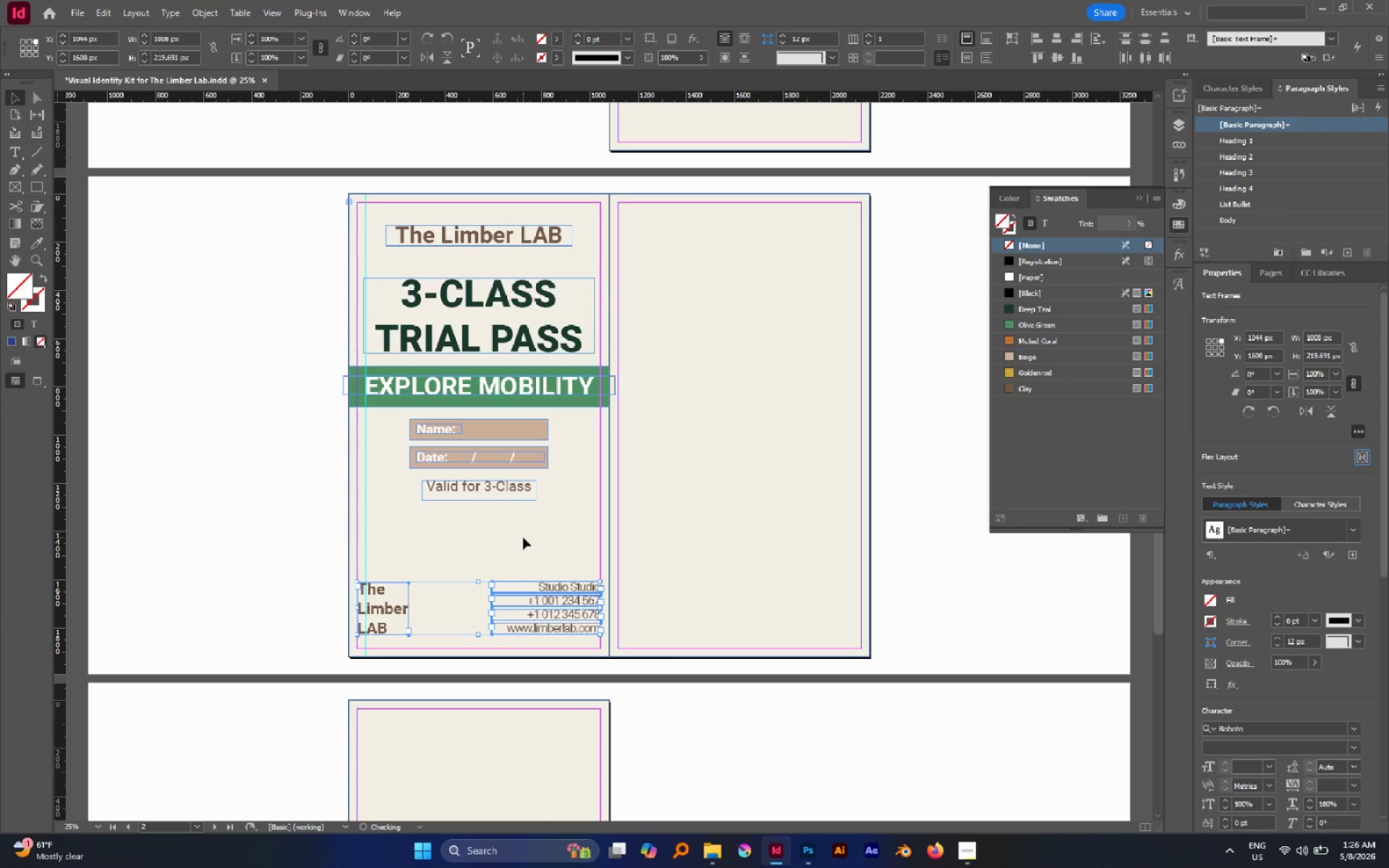 
left_click([523, 537])
 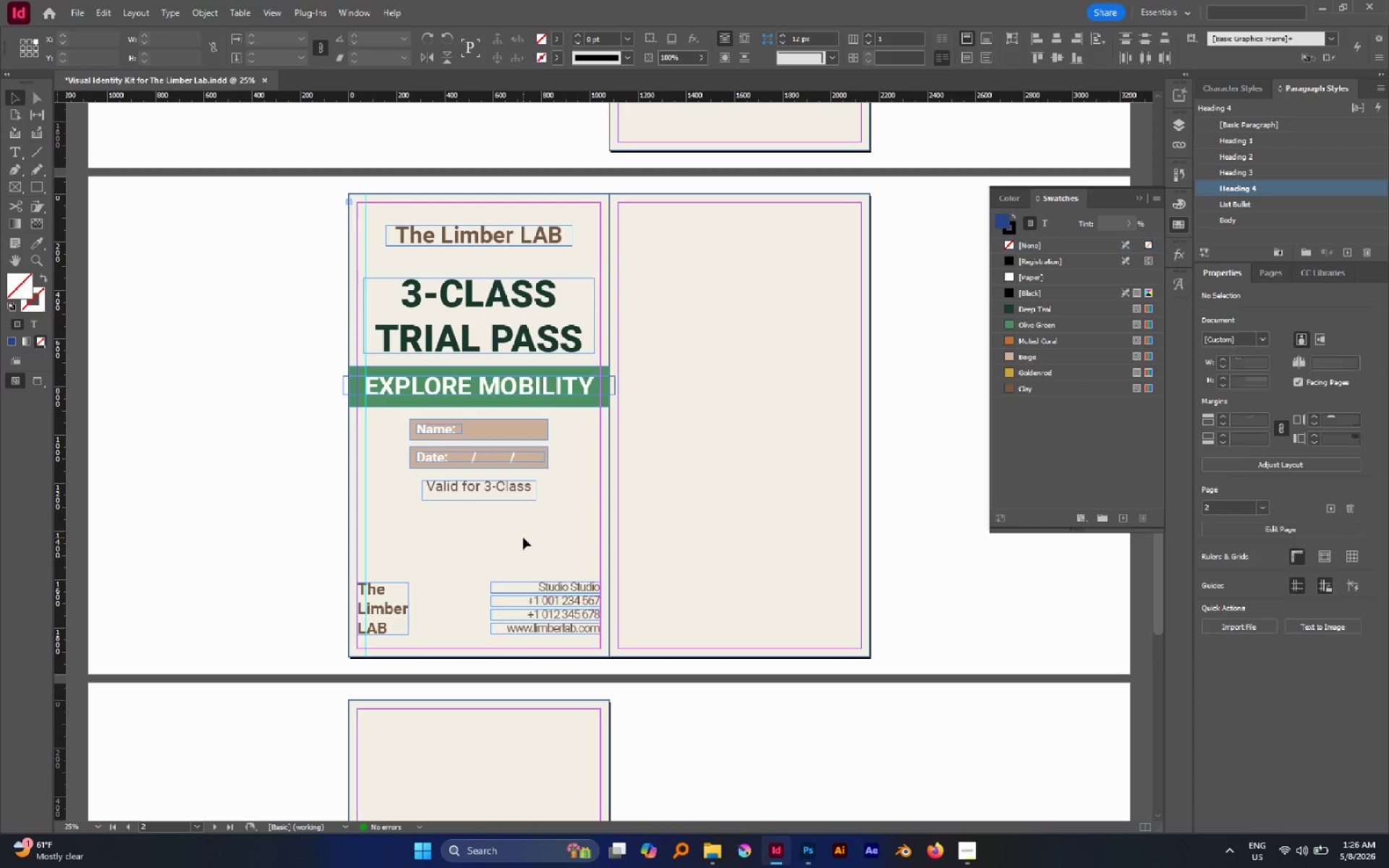 
key(W)
 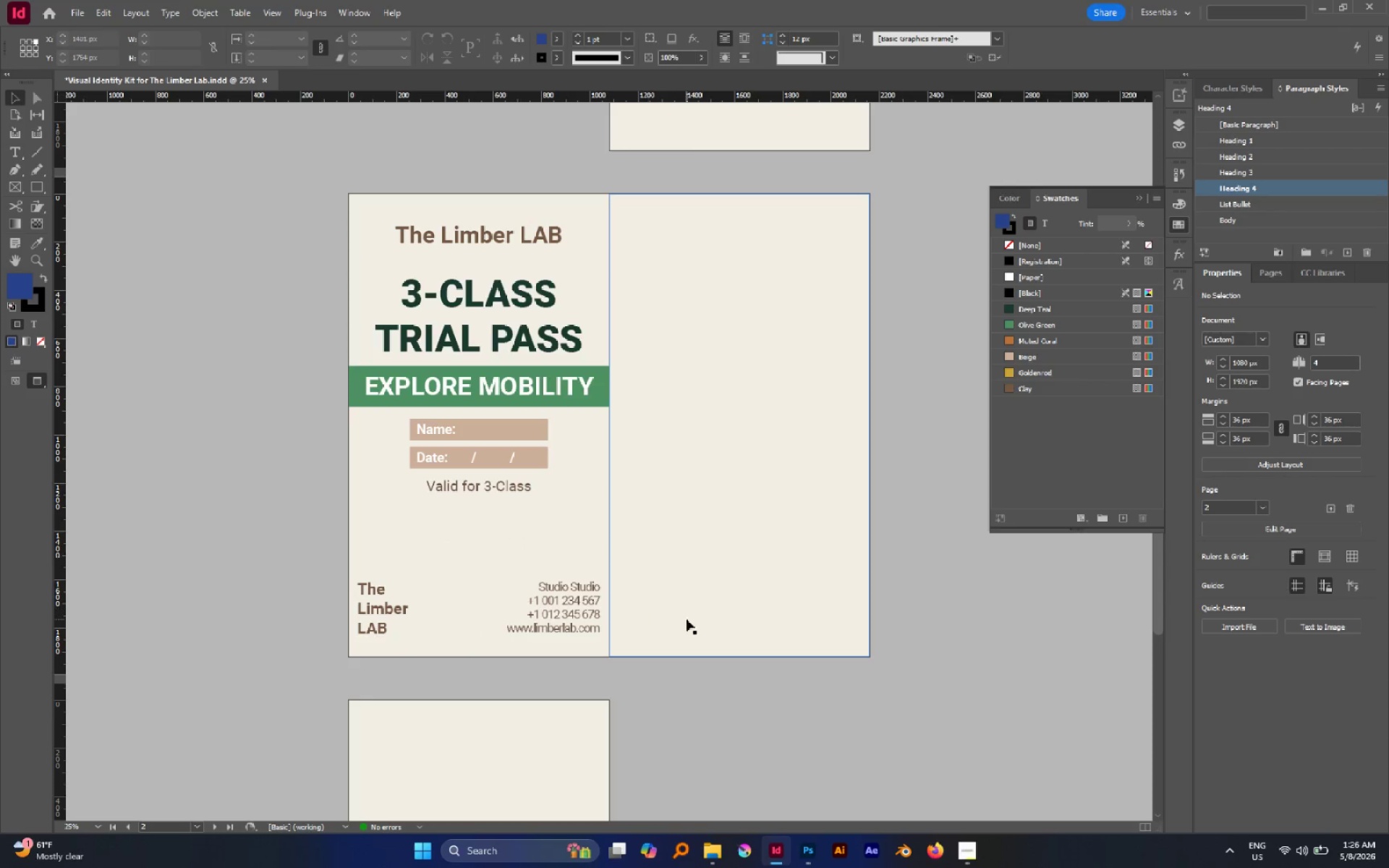 
hold_key(key=AltLeft, duration=1.0)
 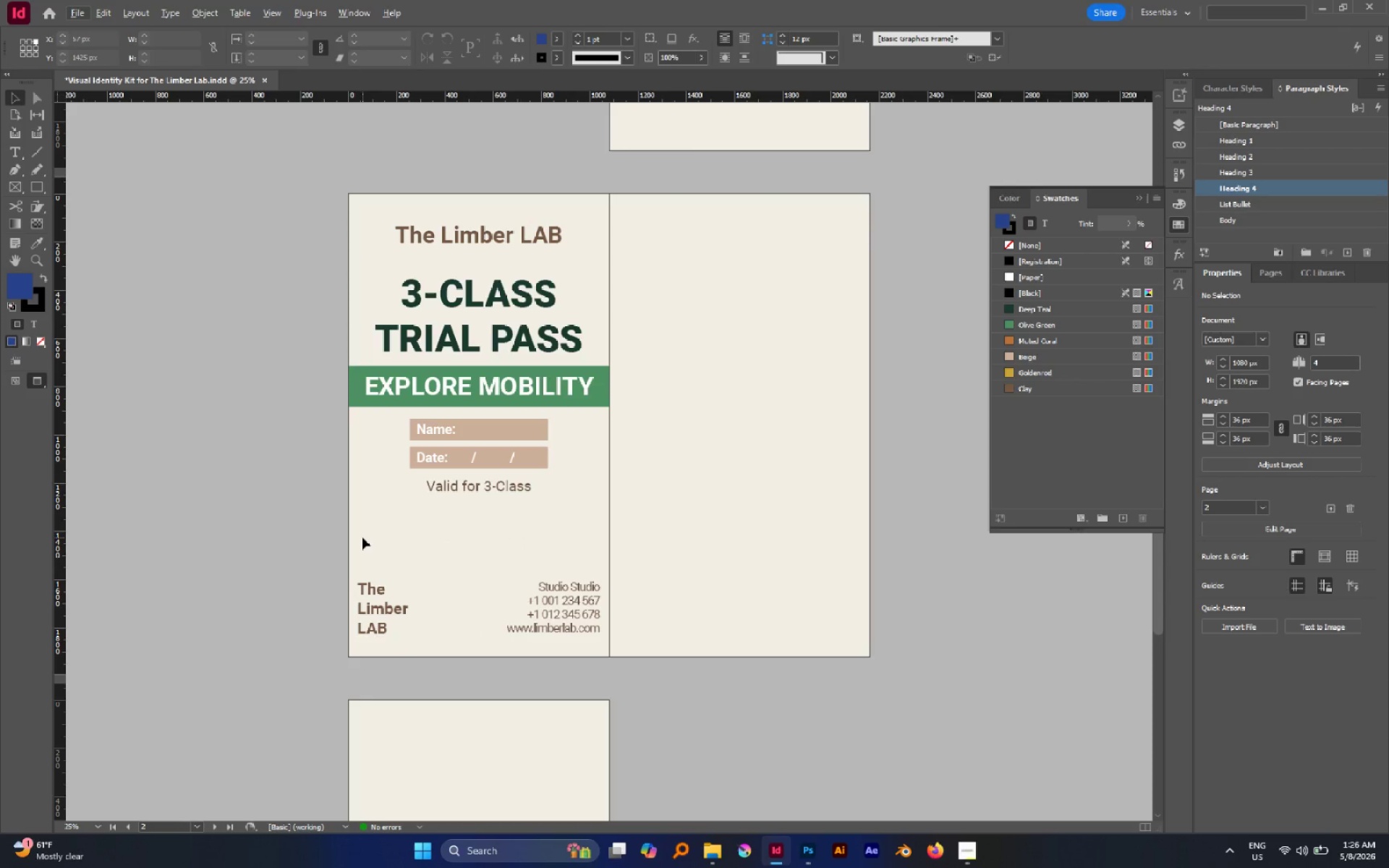 
left_click_drag(start_coordinate=[362, 537], to_coordinate=[434, 617])
 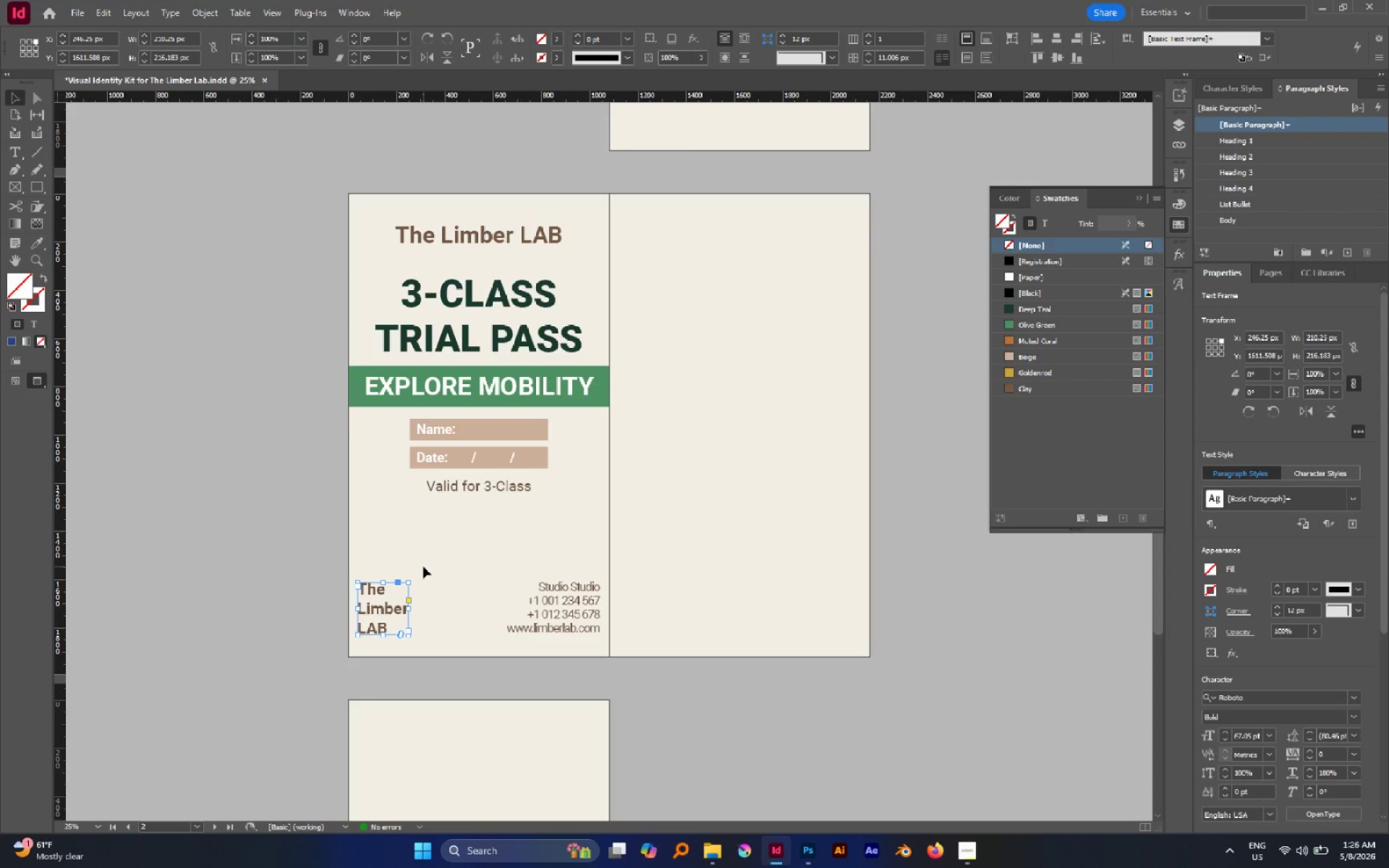 
left_click([423, 566])
 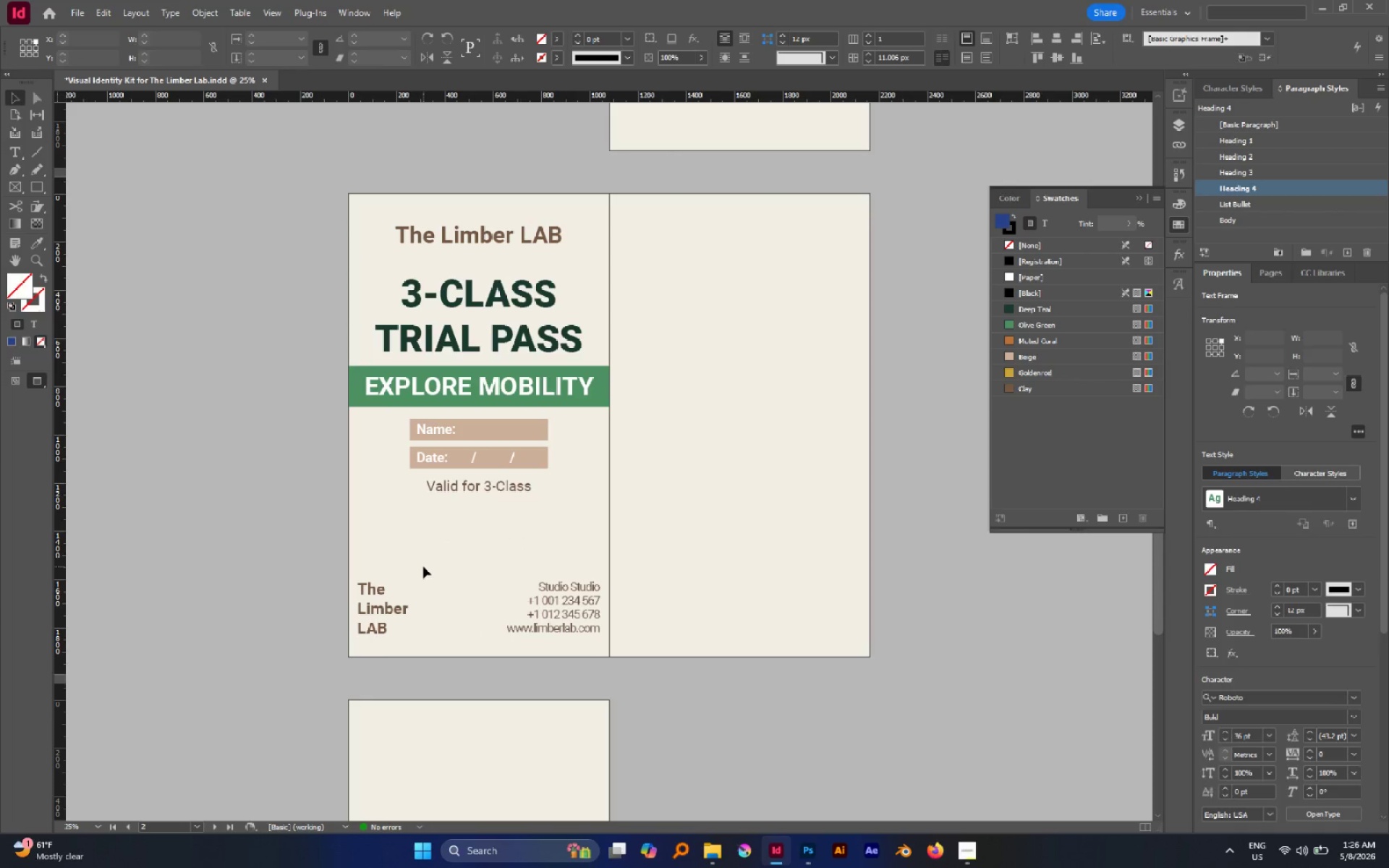 
key(W)
 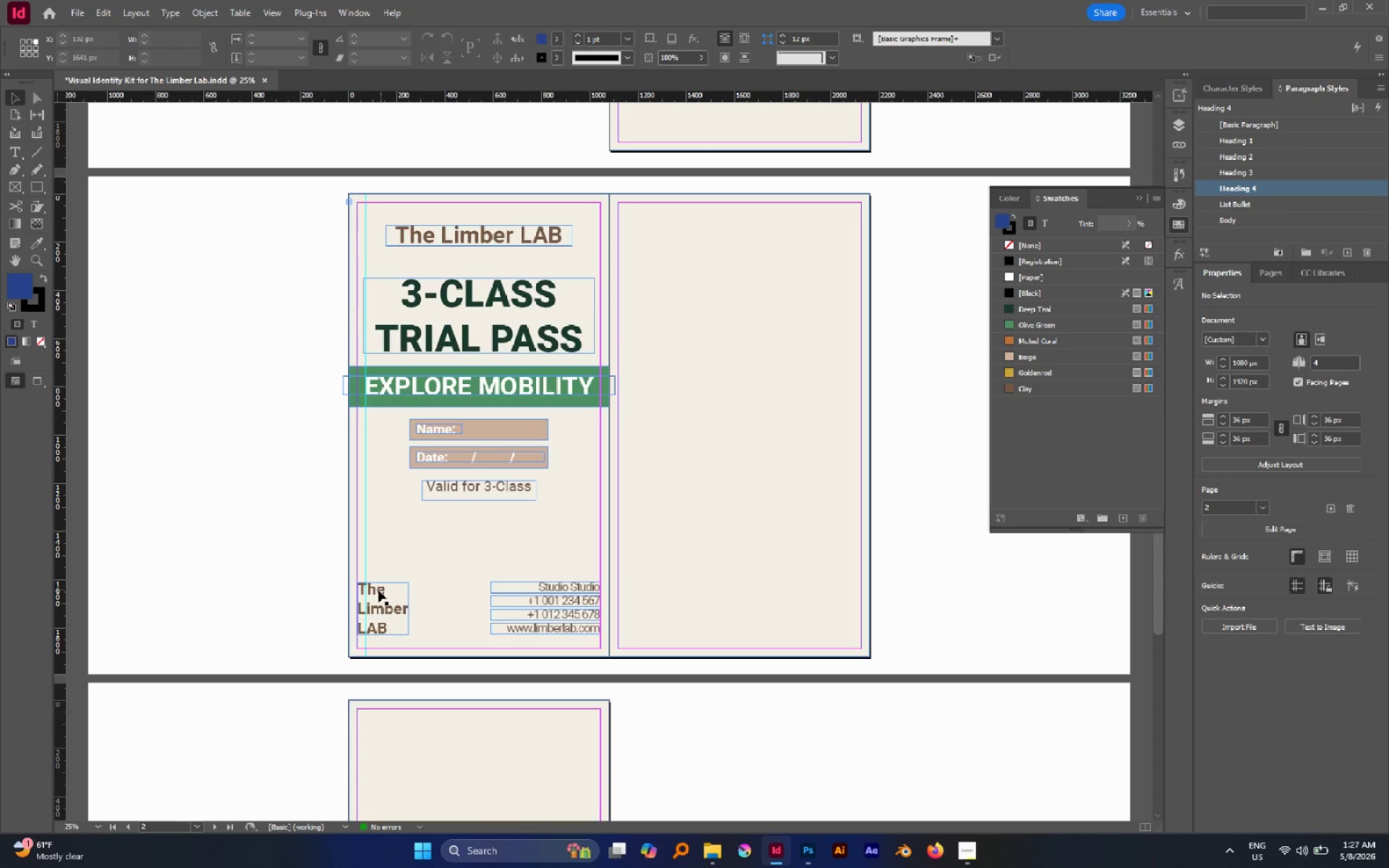 
left_click_drag(start_coordinate=[378, 591], to_coordinate=[385, 592])
 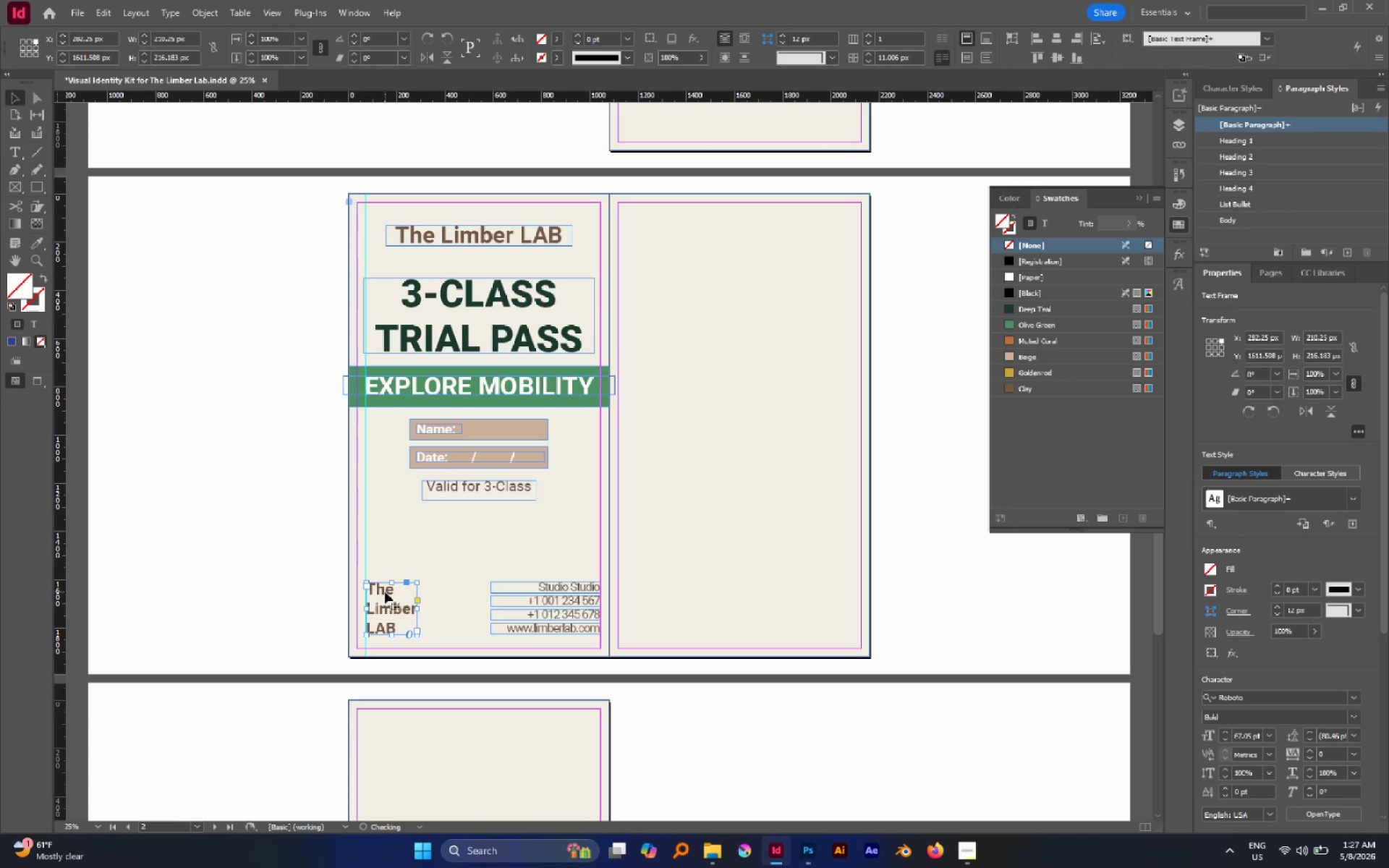 
hold_key(key=ShiftLeft, duration=1.16)
 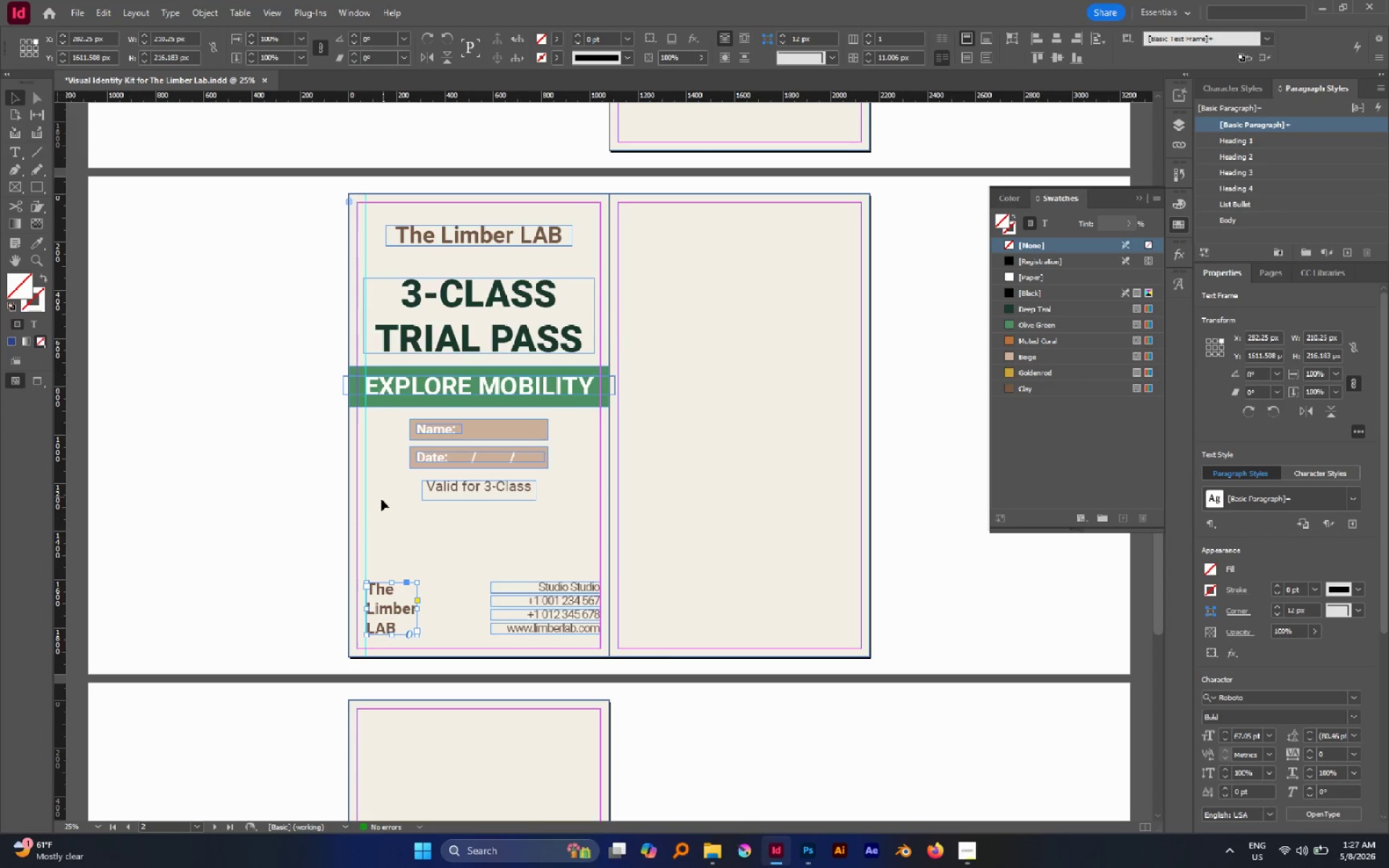 
left_click_drag(start_coordinate=[367, 501], to_coordinate=[594, 511])
 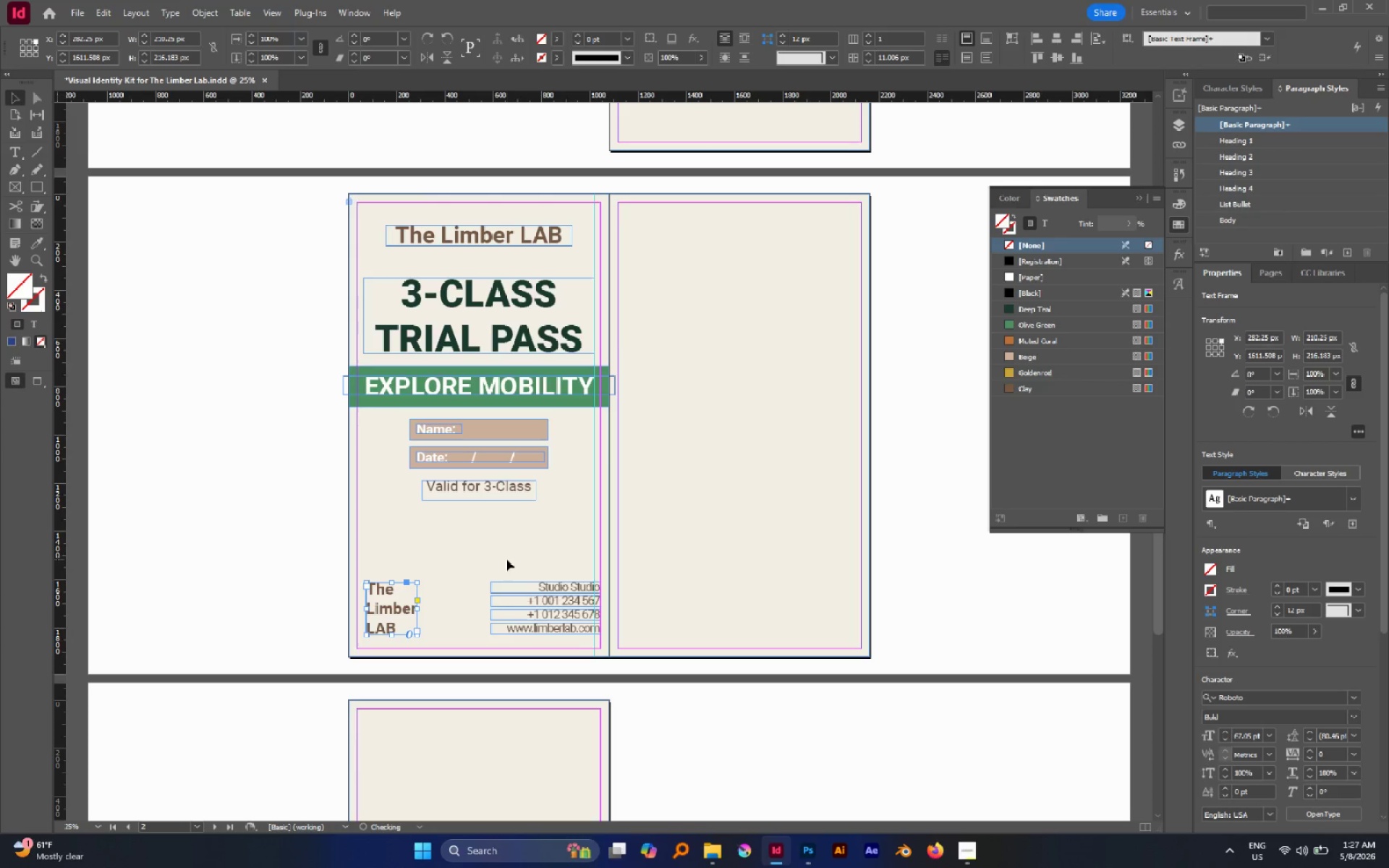 
left_click_drag(start_coordinate=[509, 561], to_coordinate=[552, 637])
 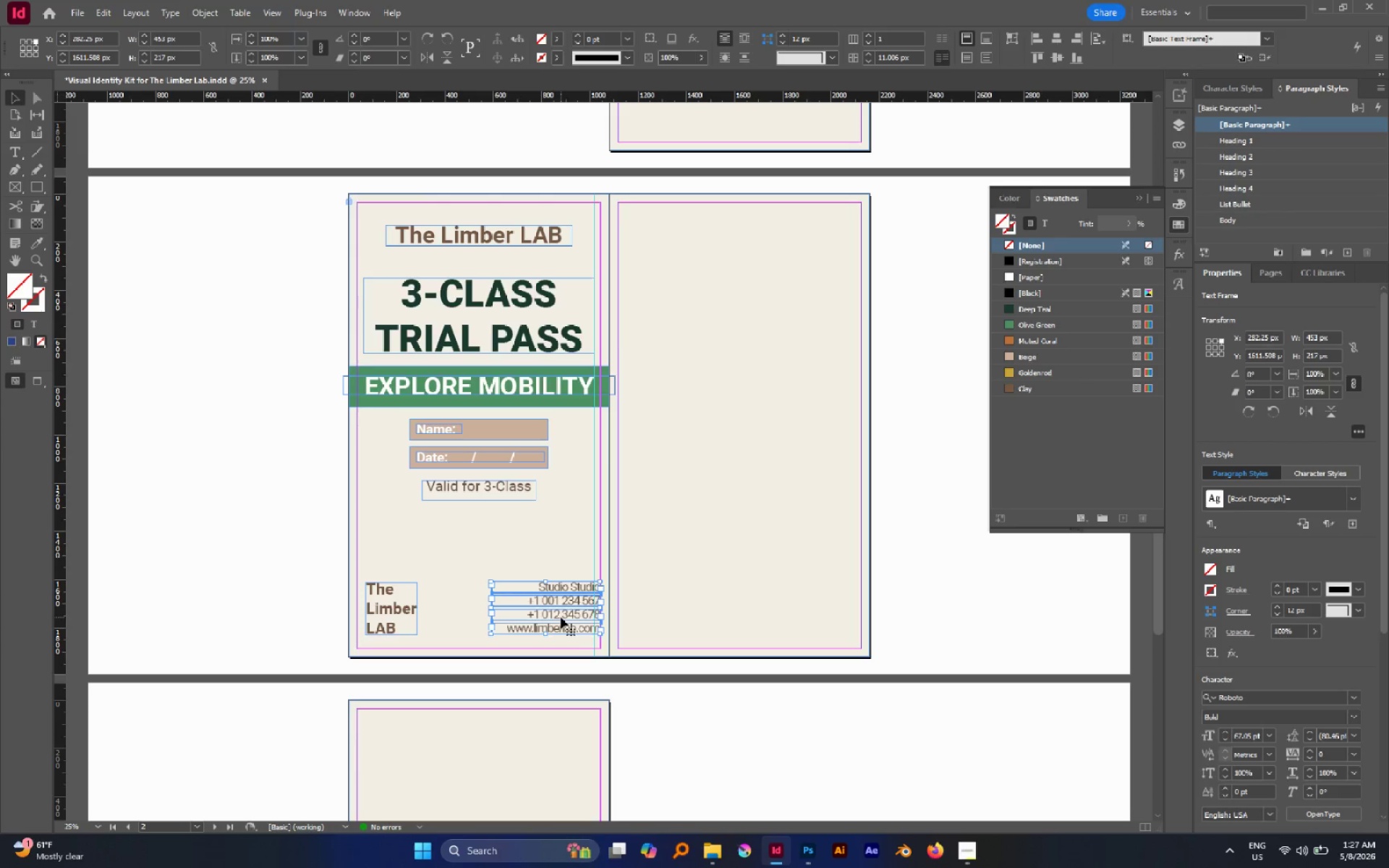 
left_click_drag(start_coordinate=[561, 617], to_coordinate=[553, 616])
 